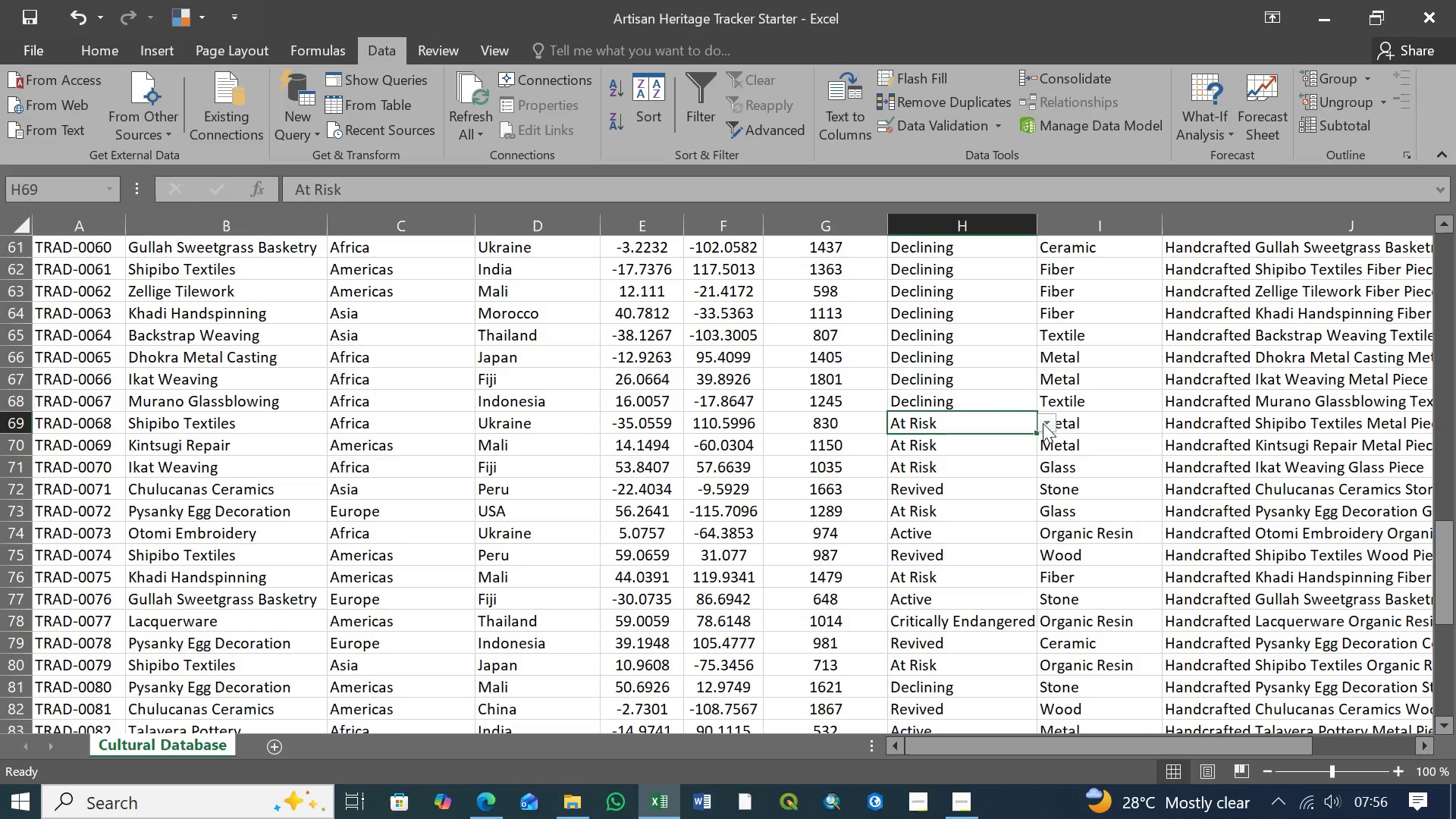 
left_click([1043, 423])
 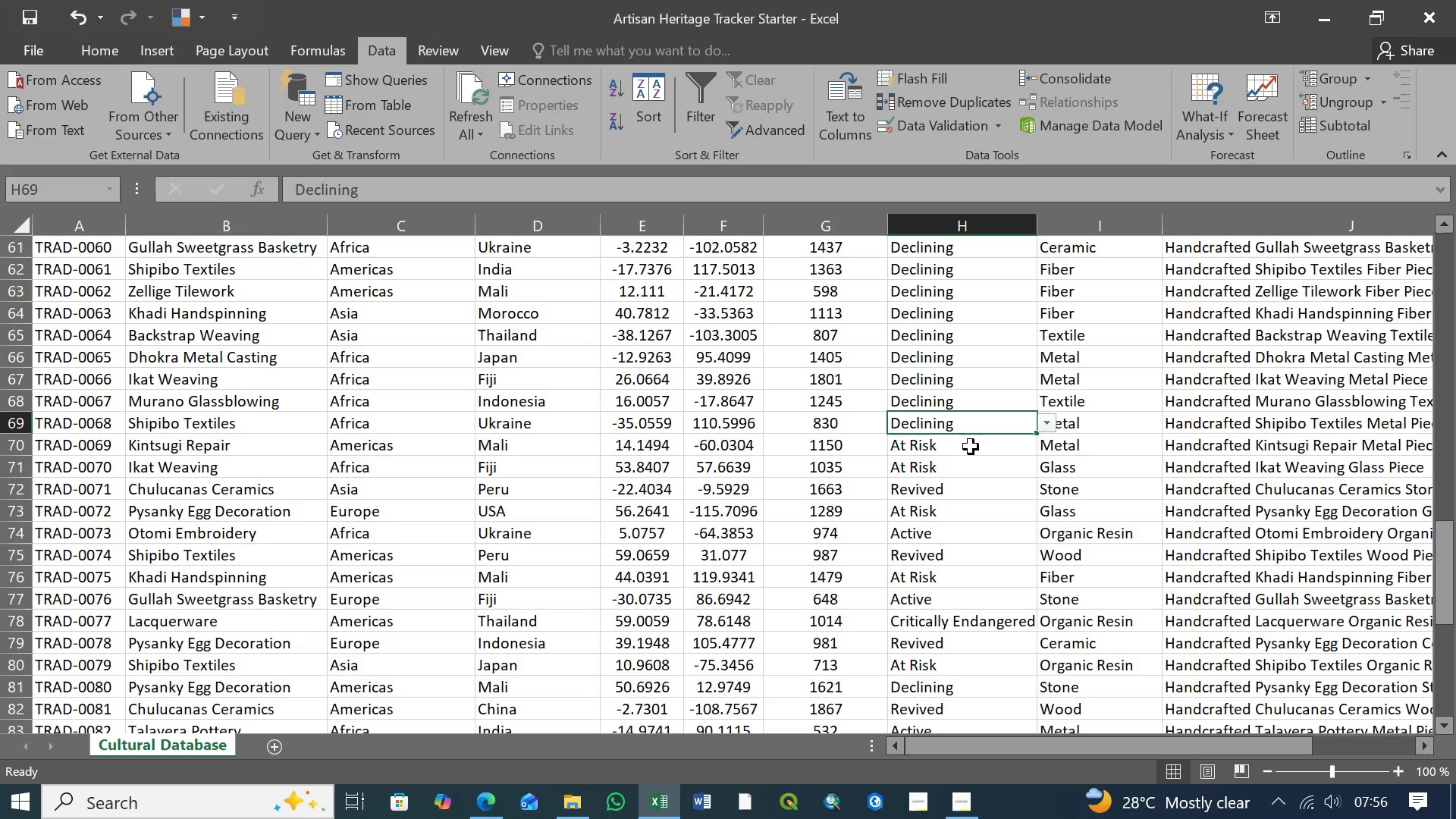 
left_click([971, 447])
 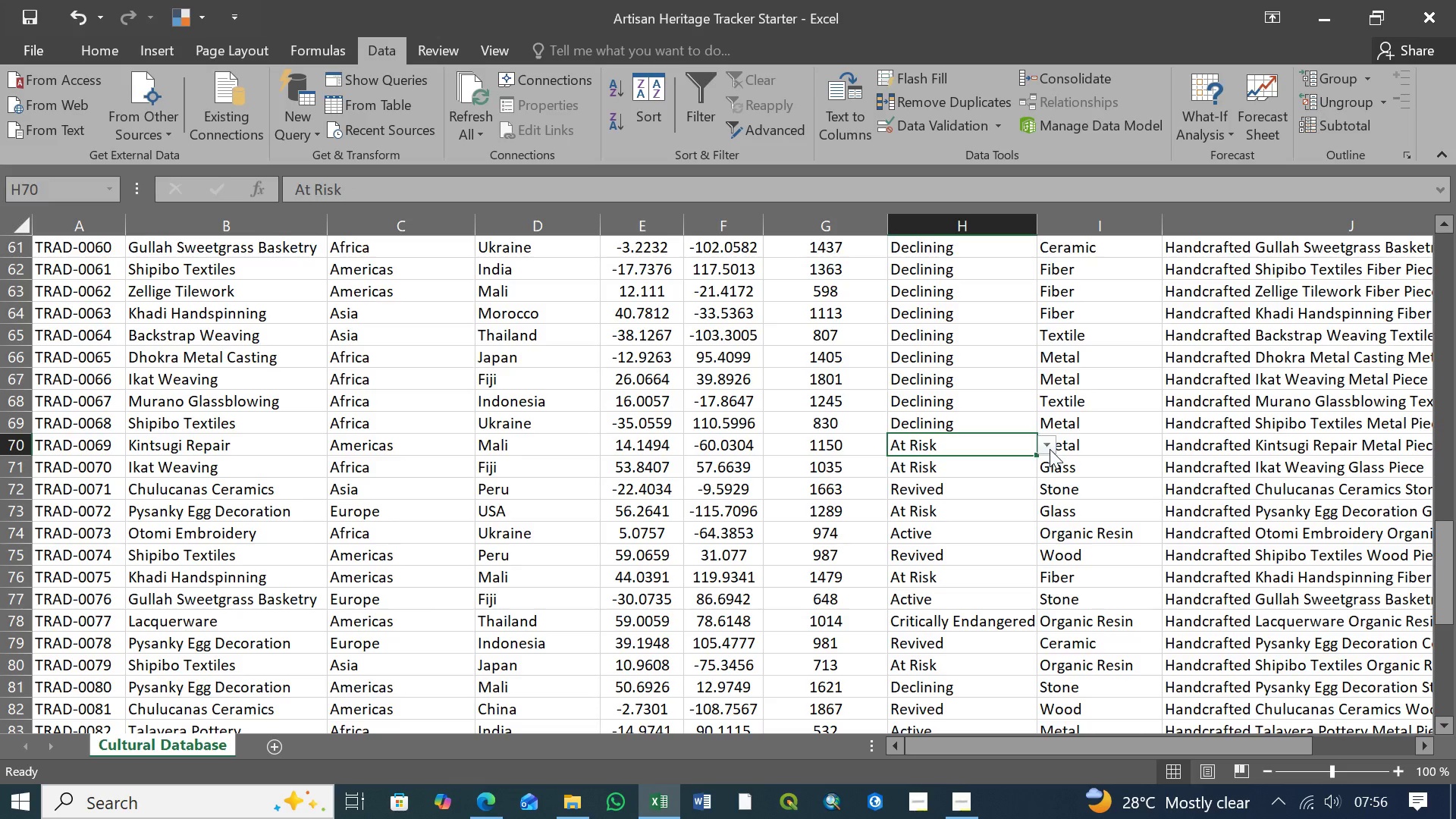 
left_click([1050, 449])
 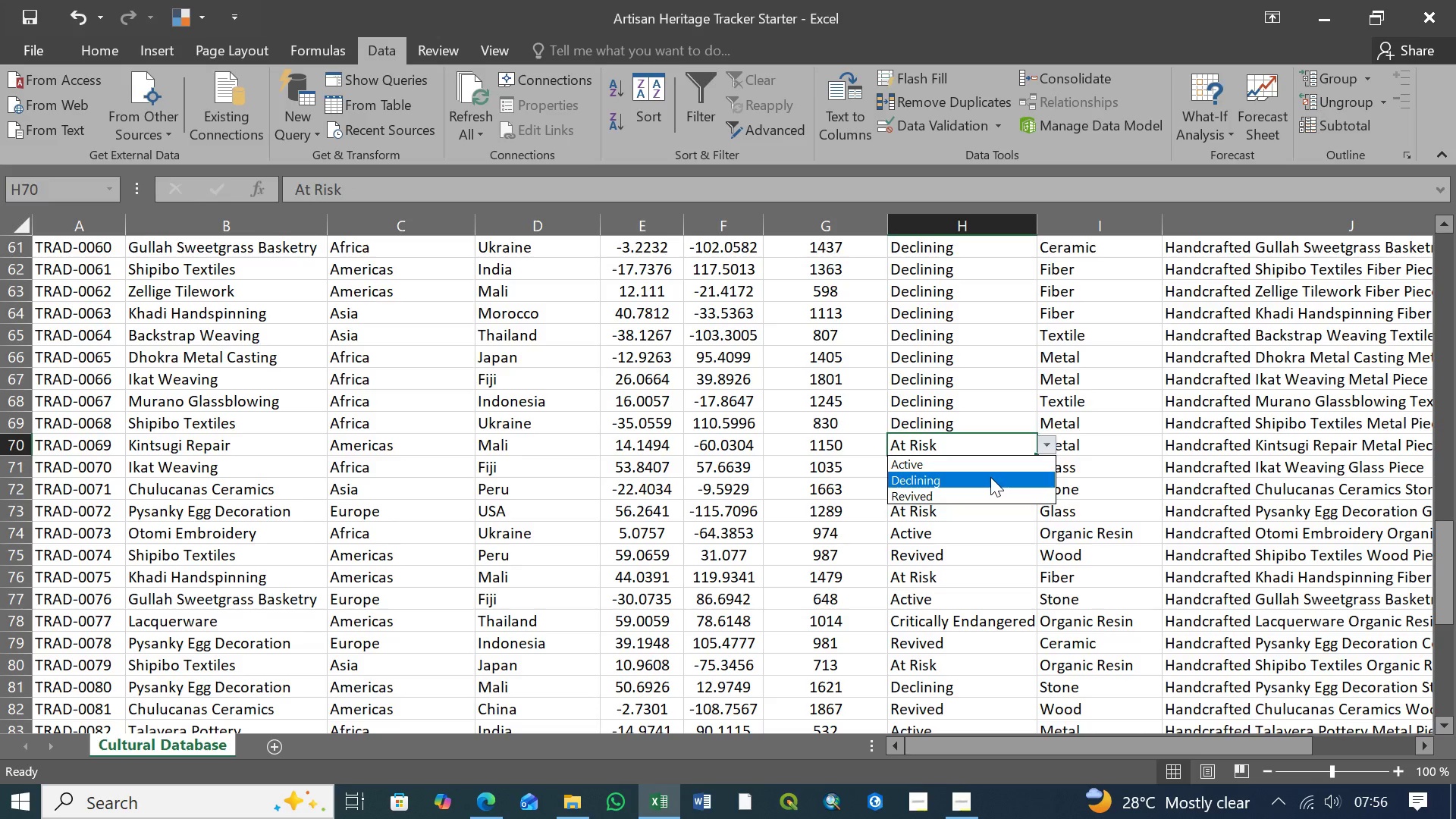 
left_click([990, 477])
 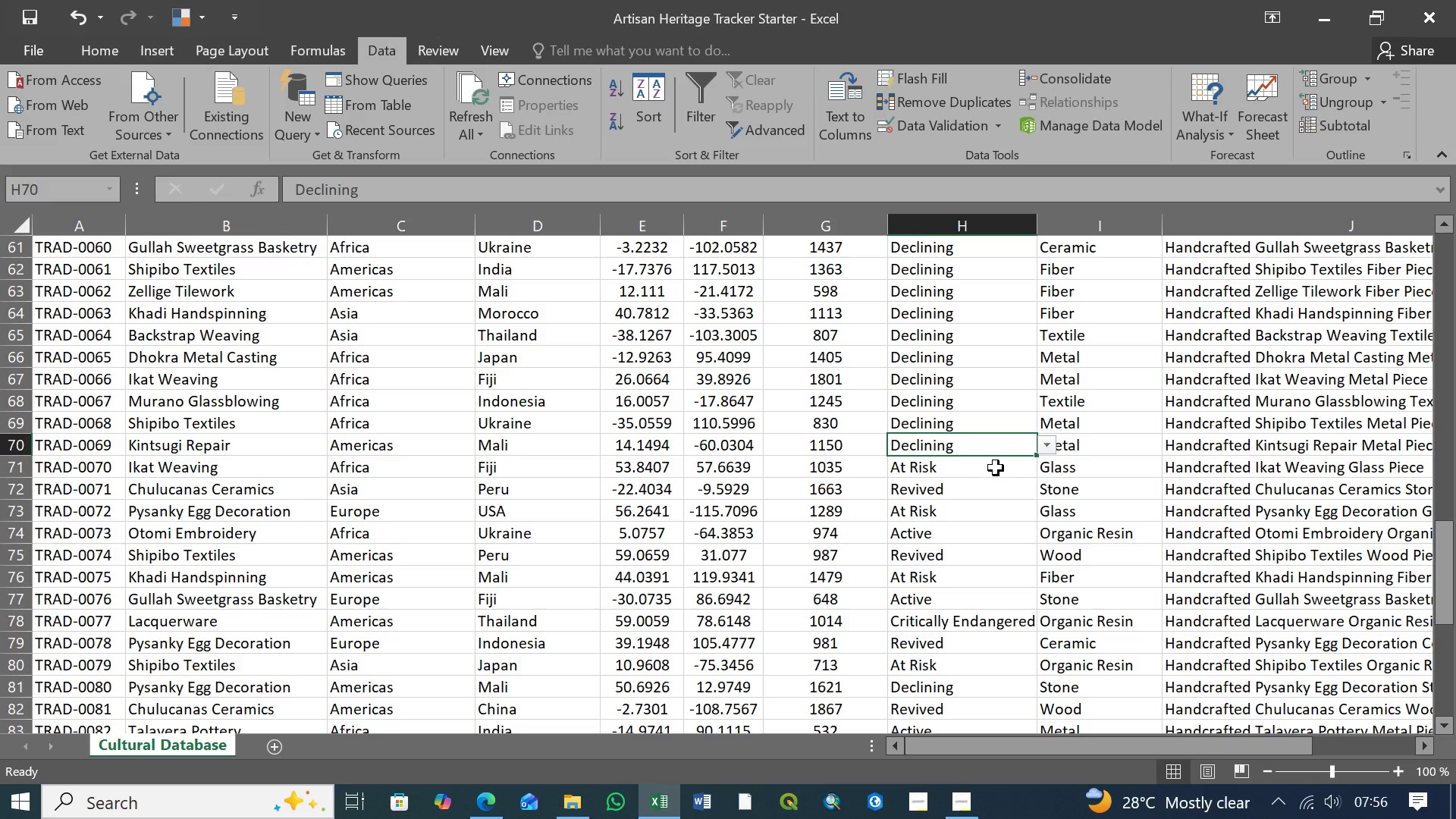 
left_click([996, 468])
 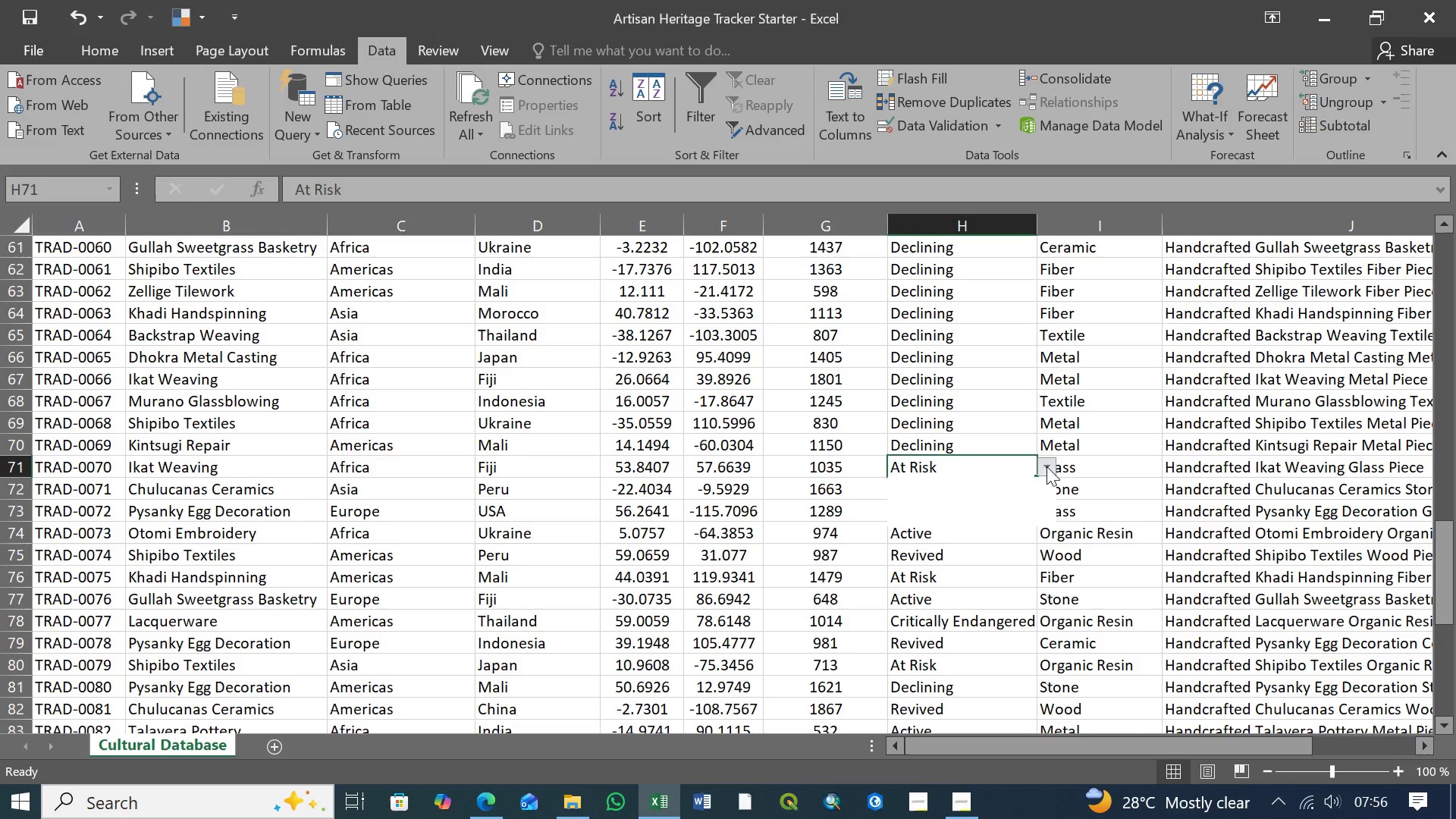 
left_click([1046, 466])
 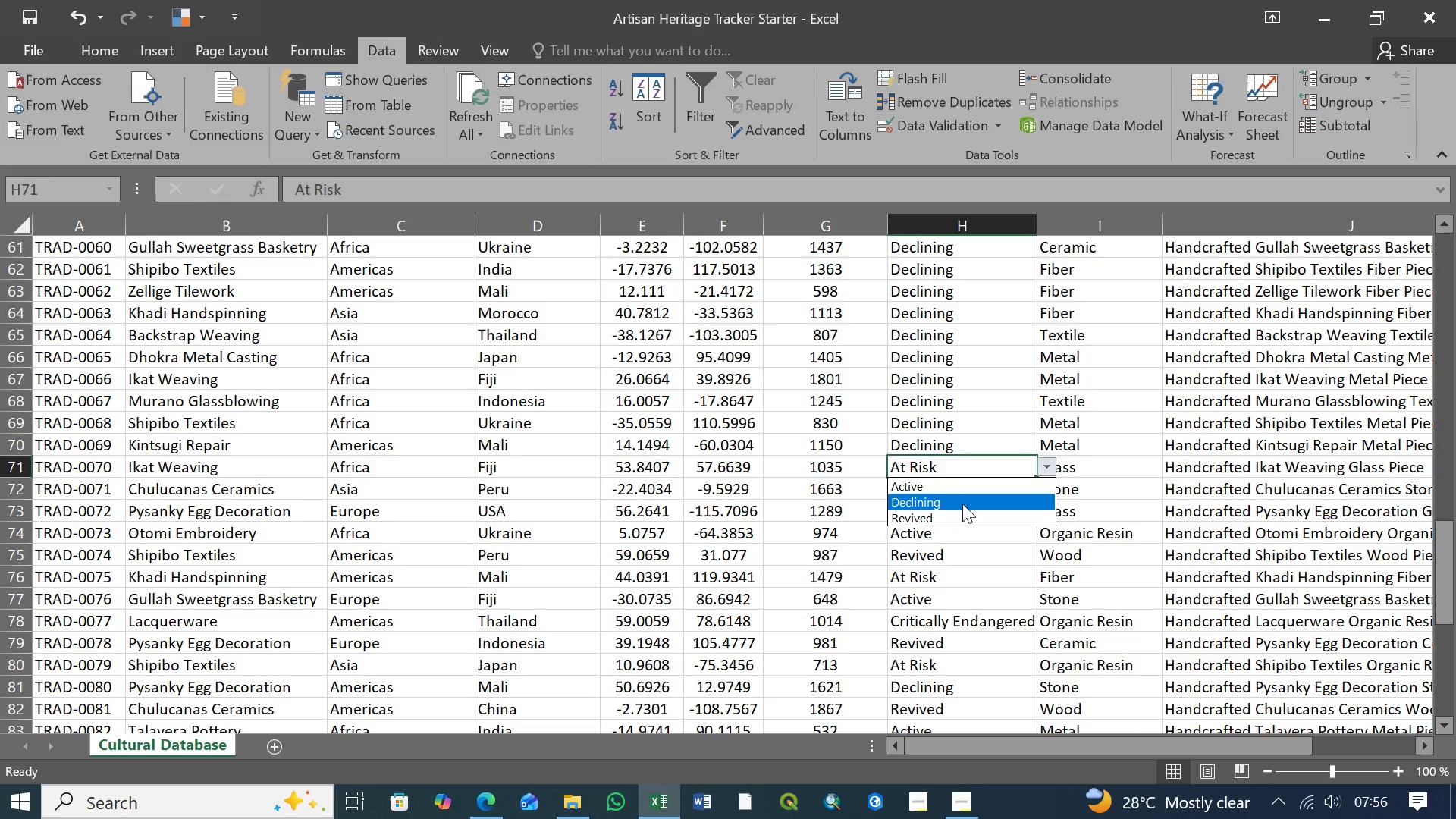 
left_click([962, 504])
 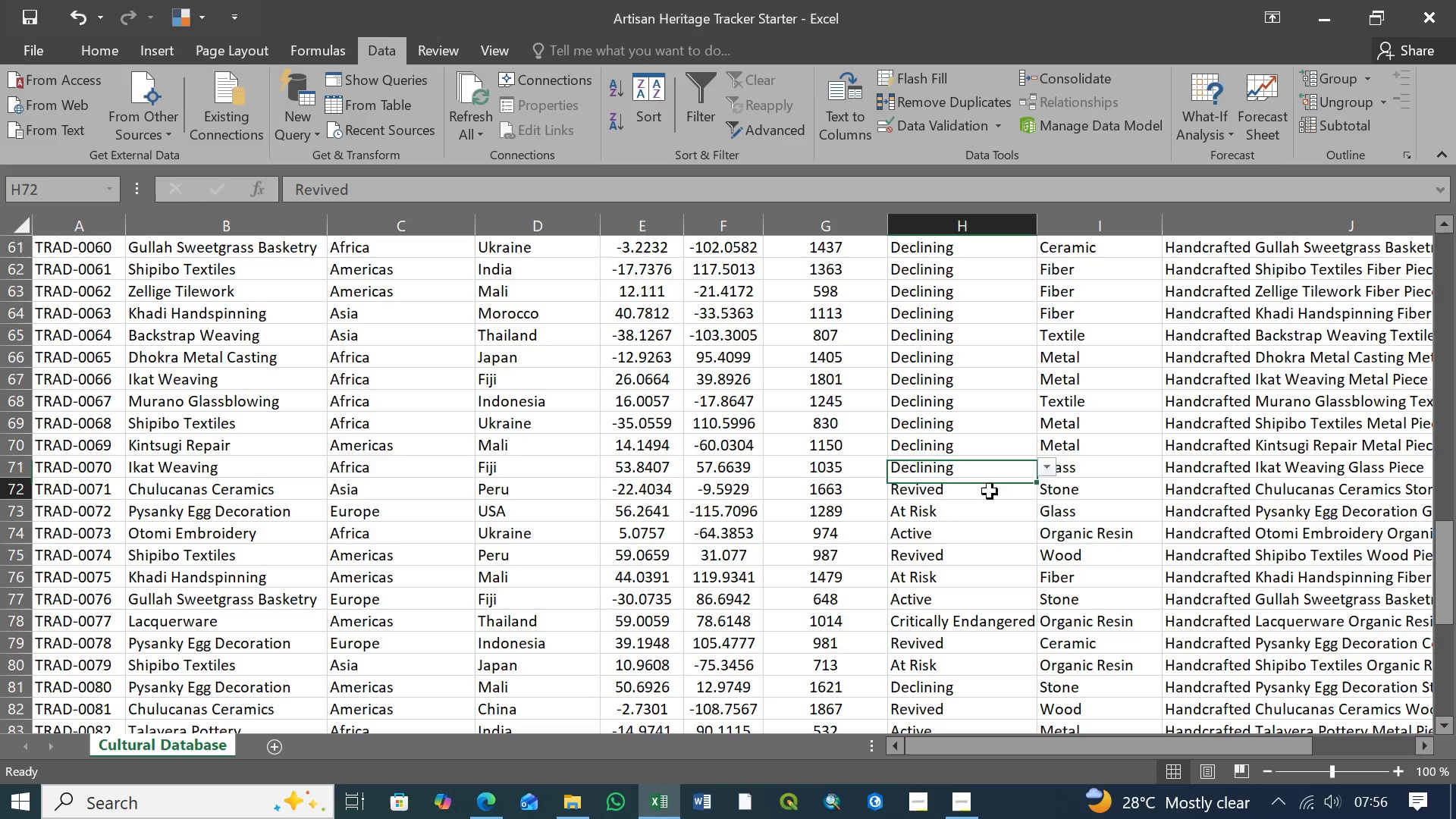 
left_click([990, 491])
 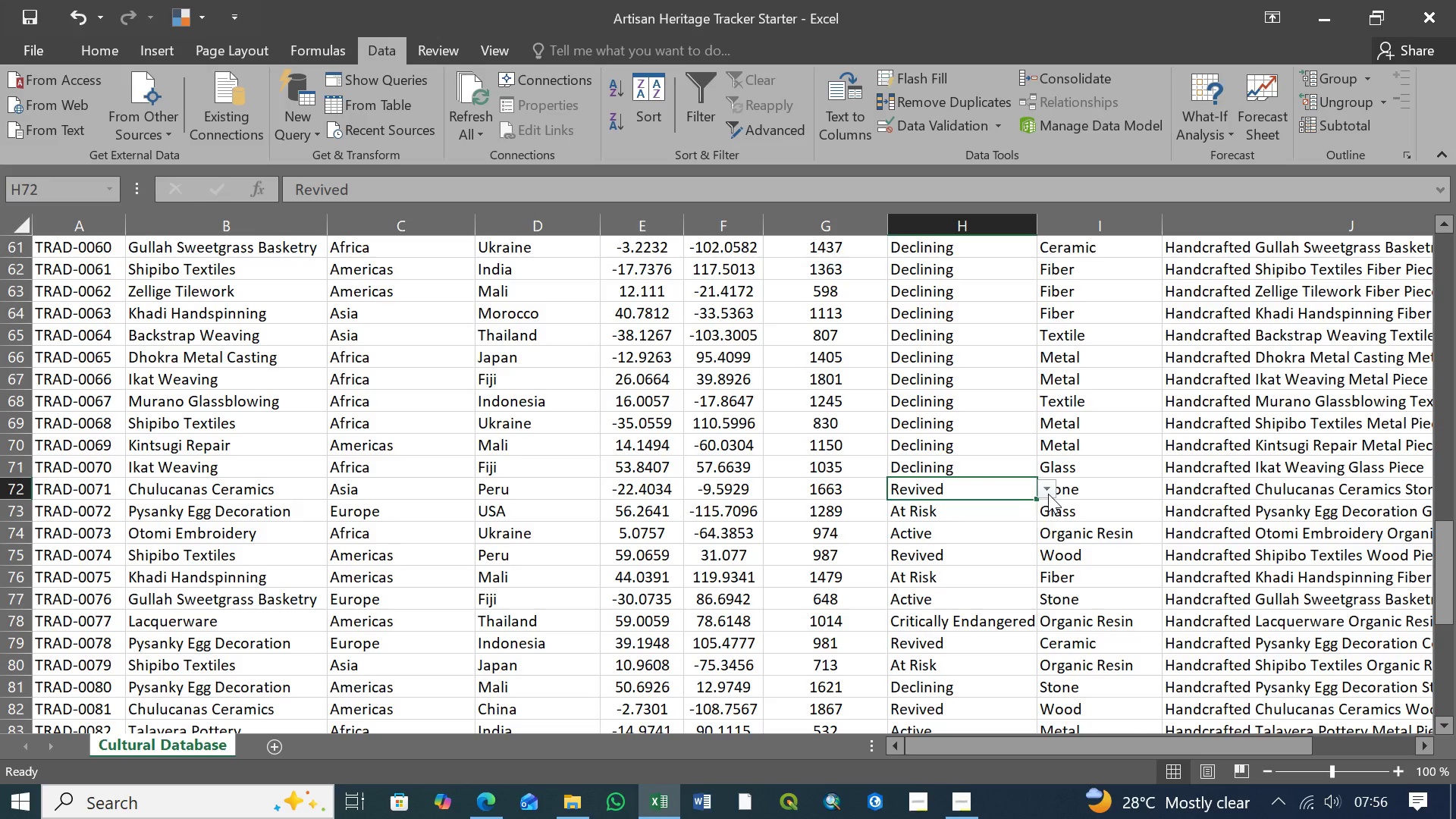 
left_click([1048, 493])
 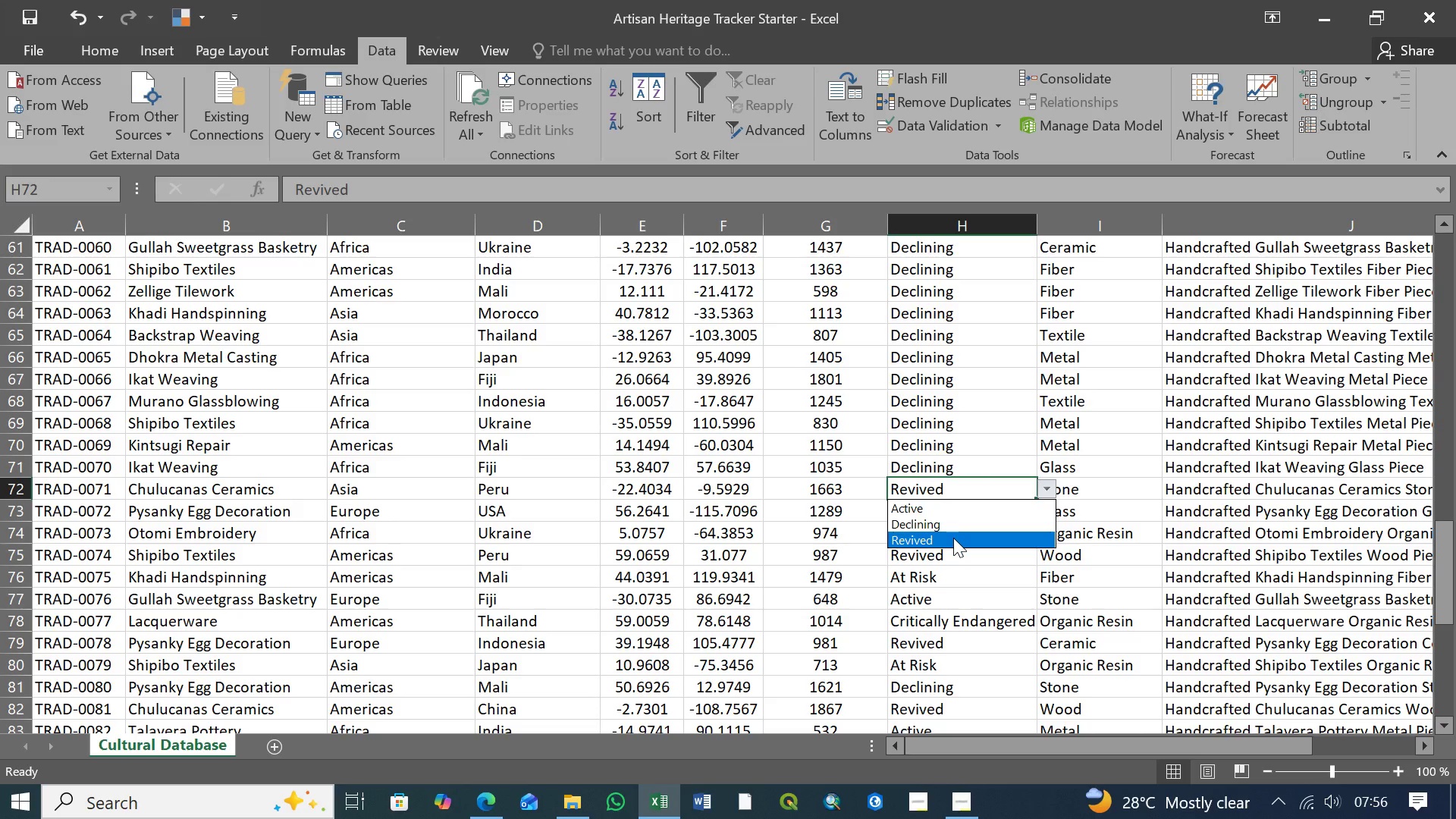 
left_click([953, 538])
 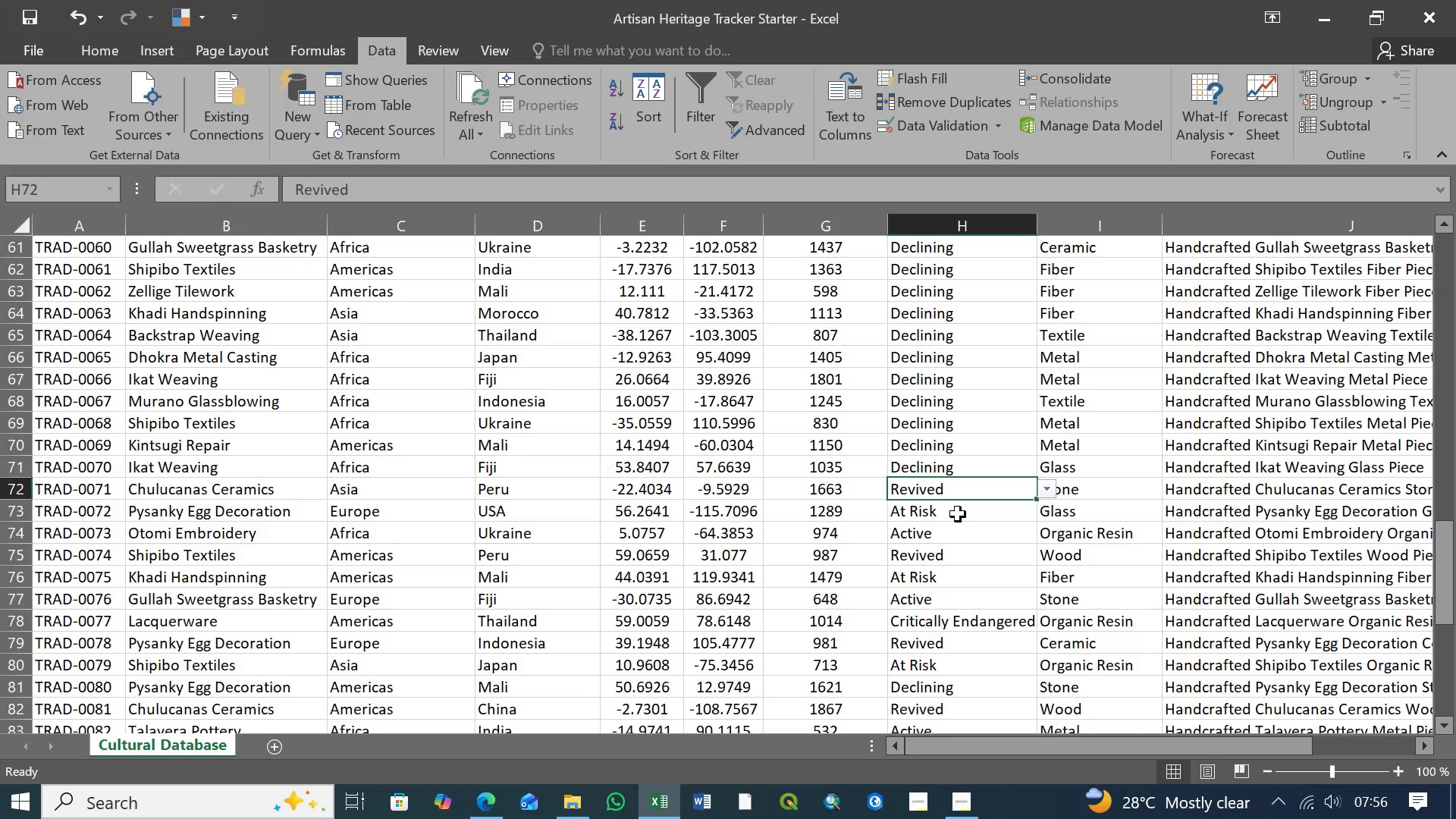 
left_click([958, 514])
 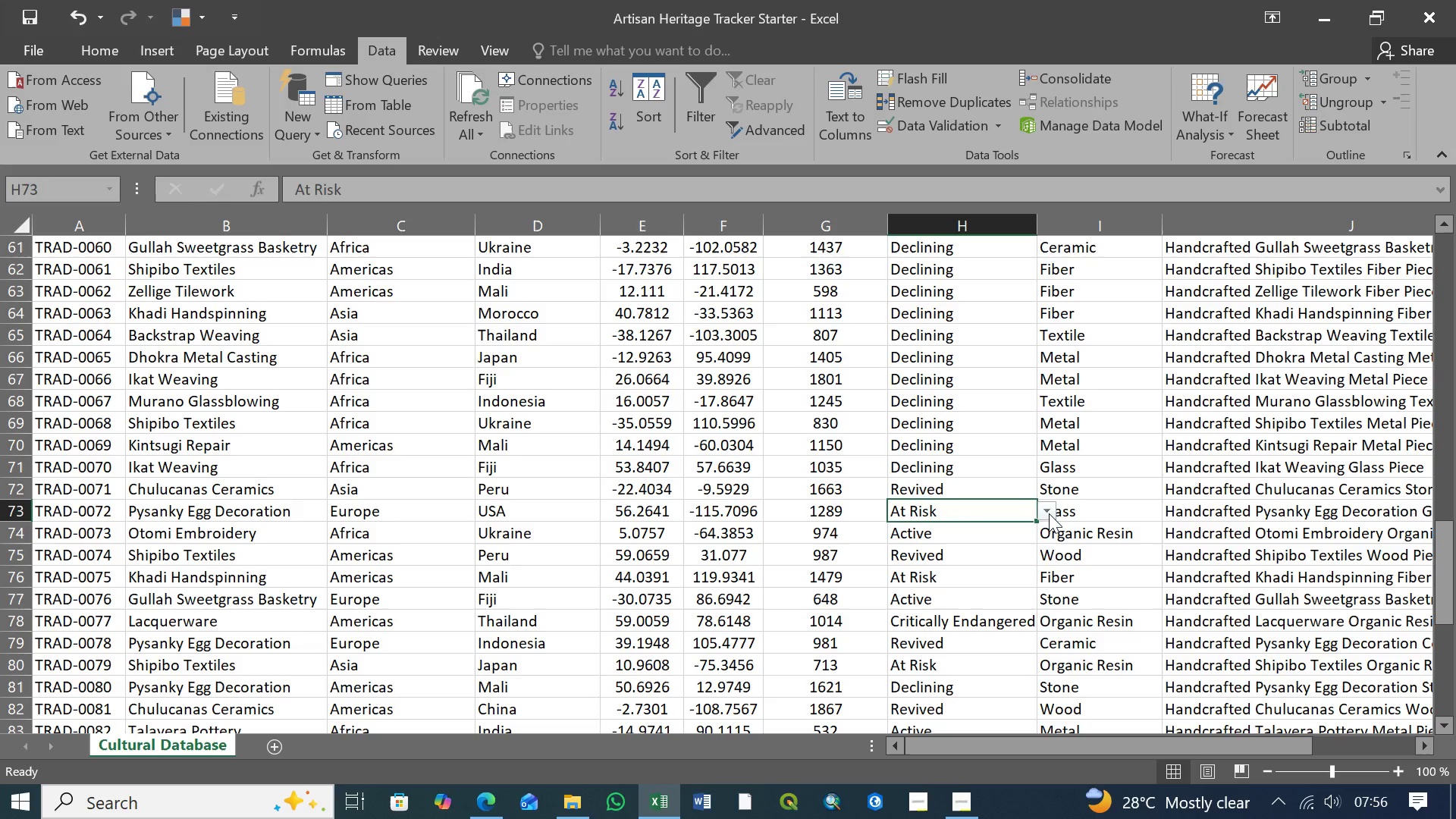 
left_click([1049, 513])
 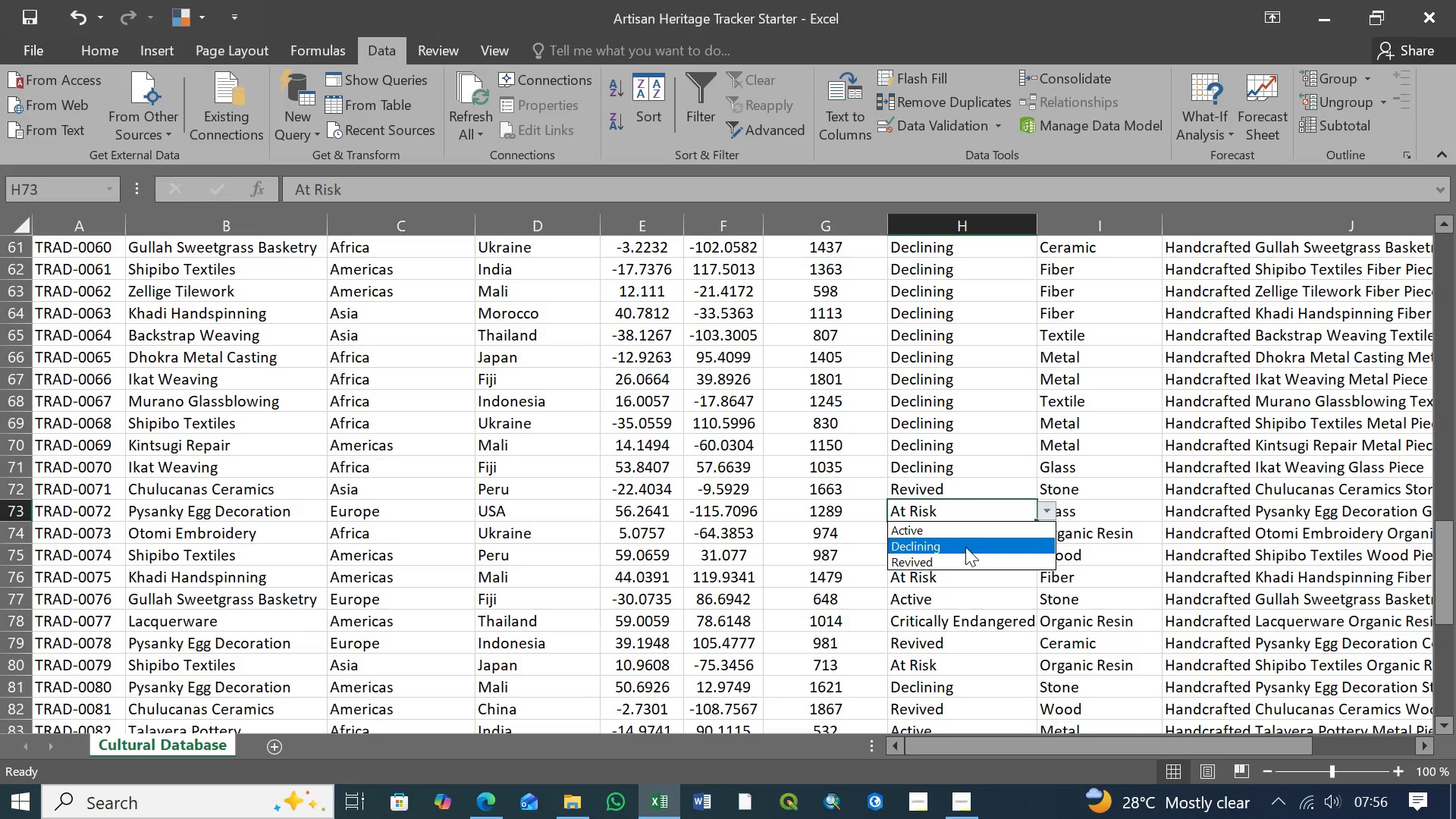 
left_click([965, 547])
 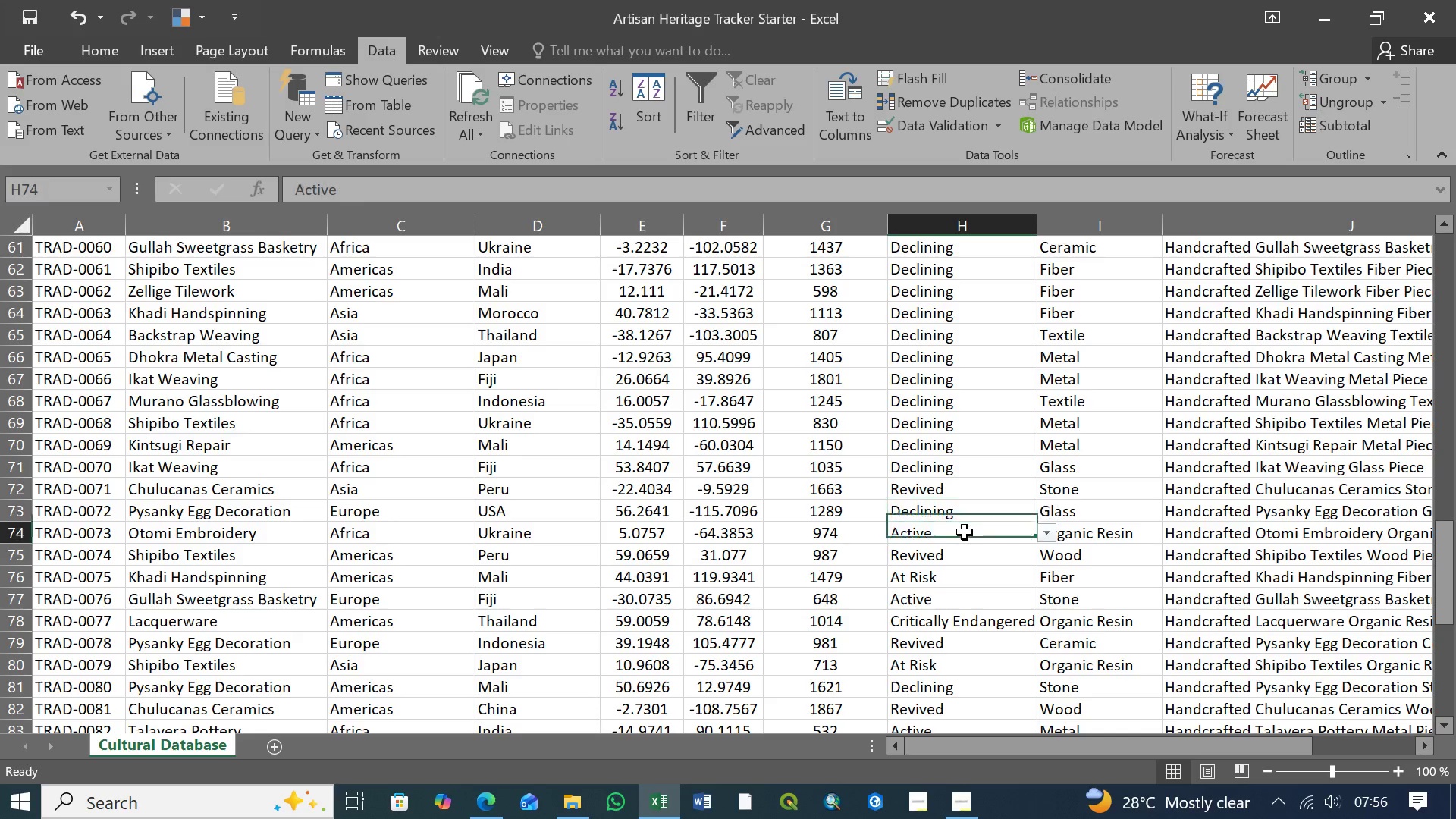 
double_click([965, 532])
 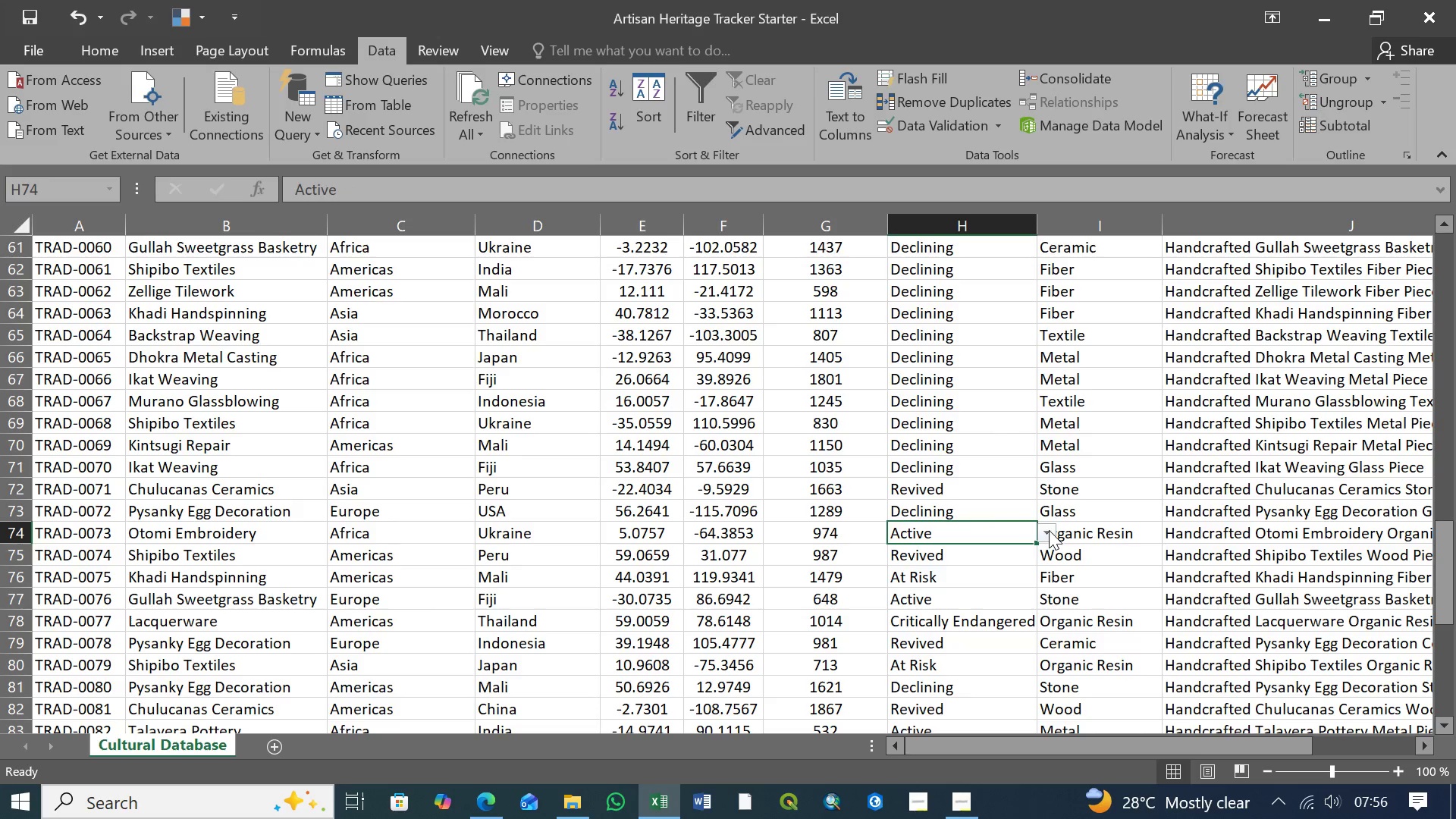 
left_click([1049, 530])
 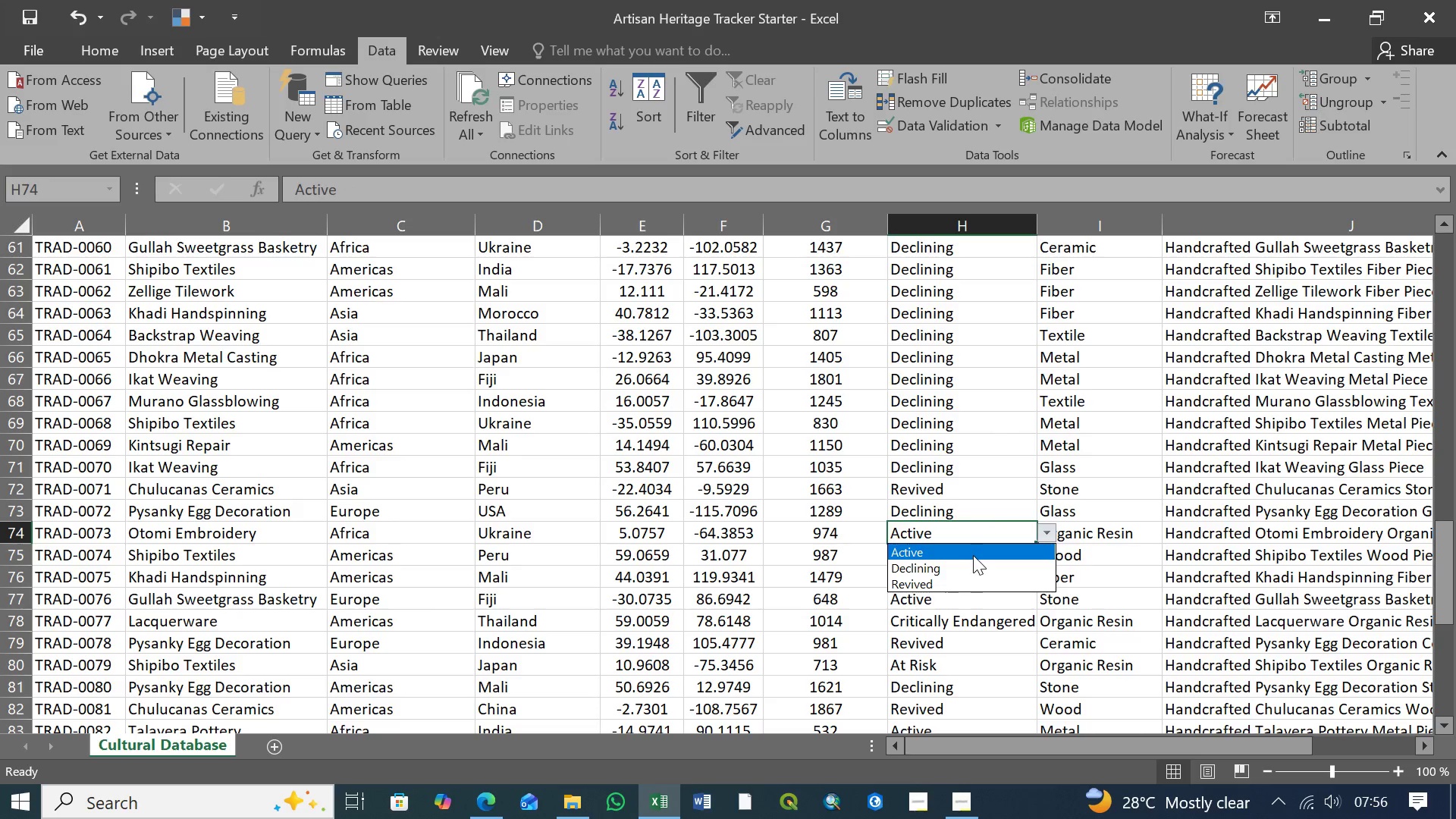 
left_click([973, 554])
 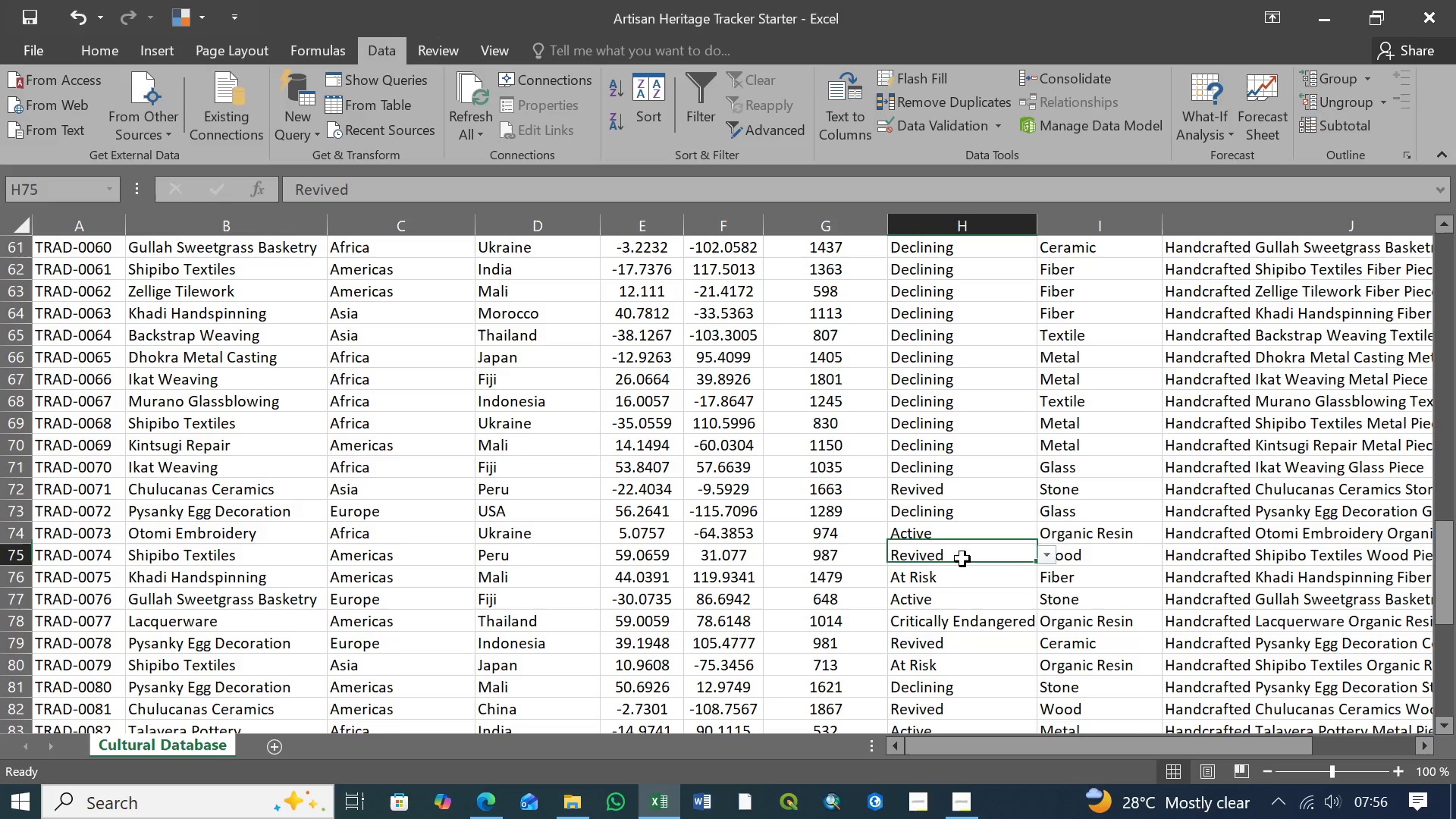 
double_click([962, 559])
 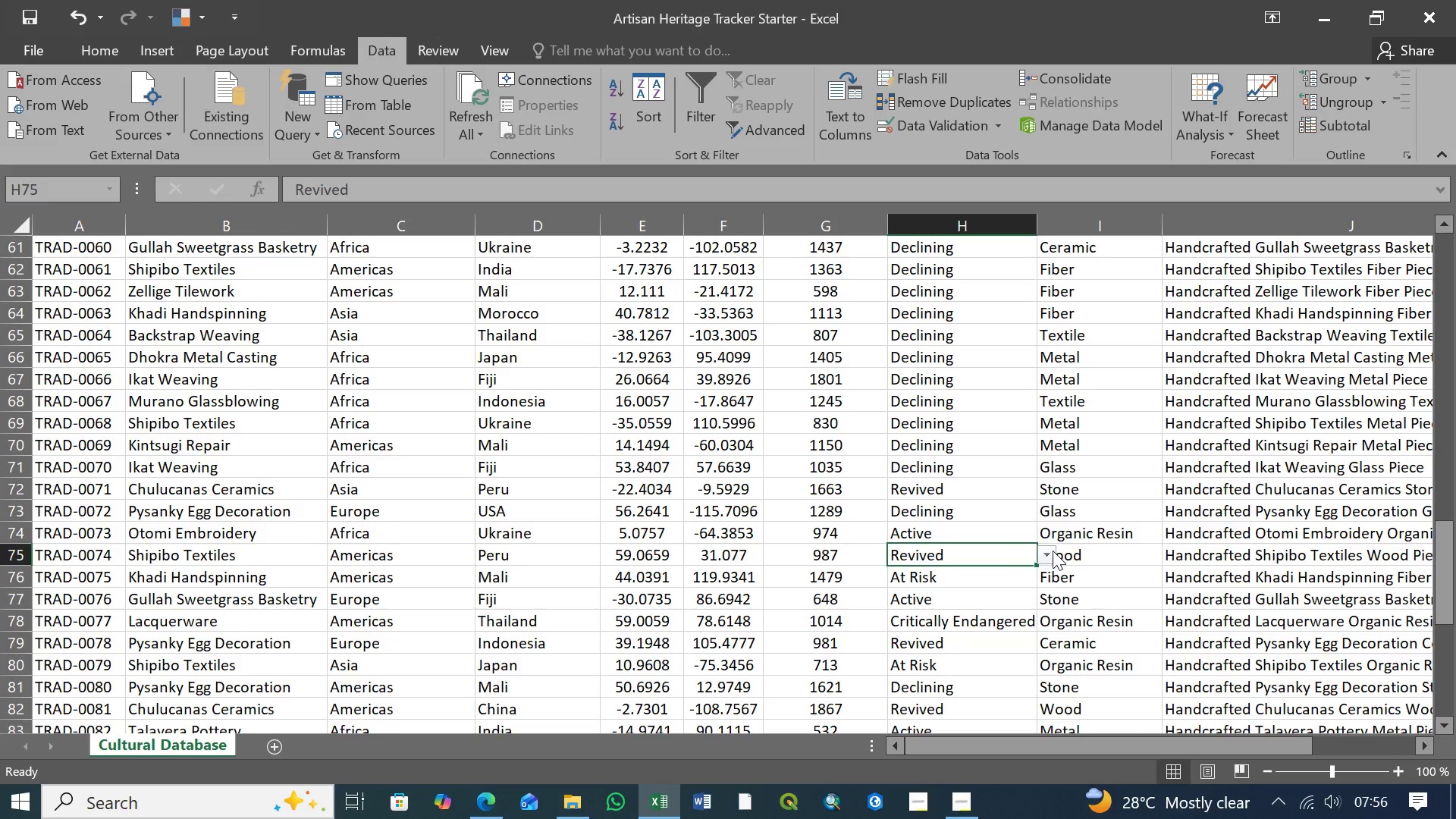 
left_click([1053, 550])
 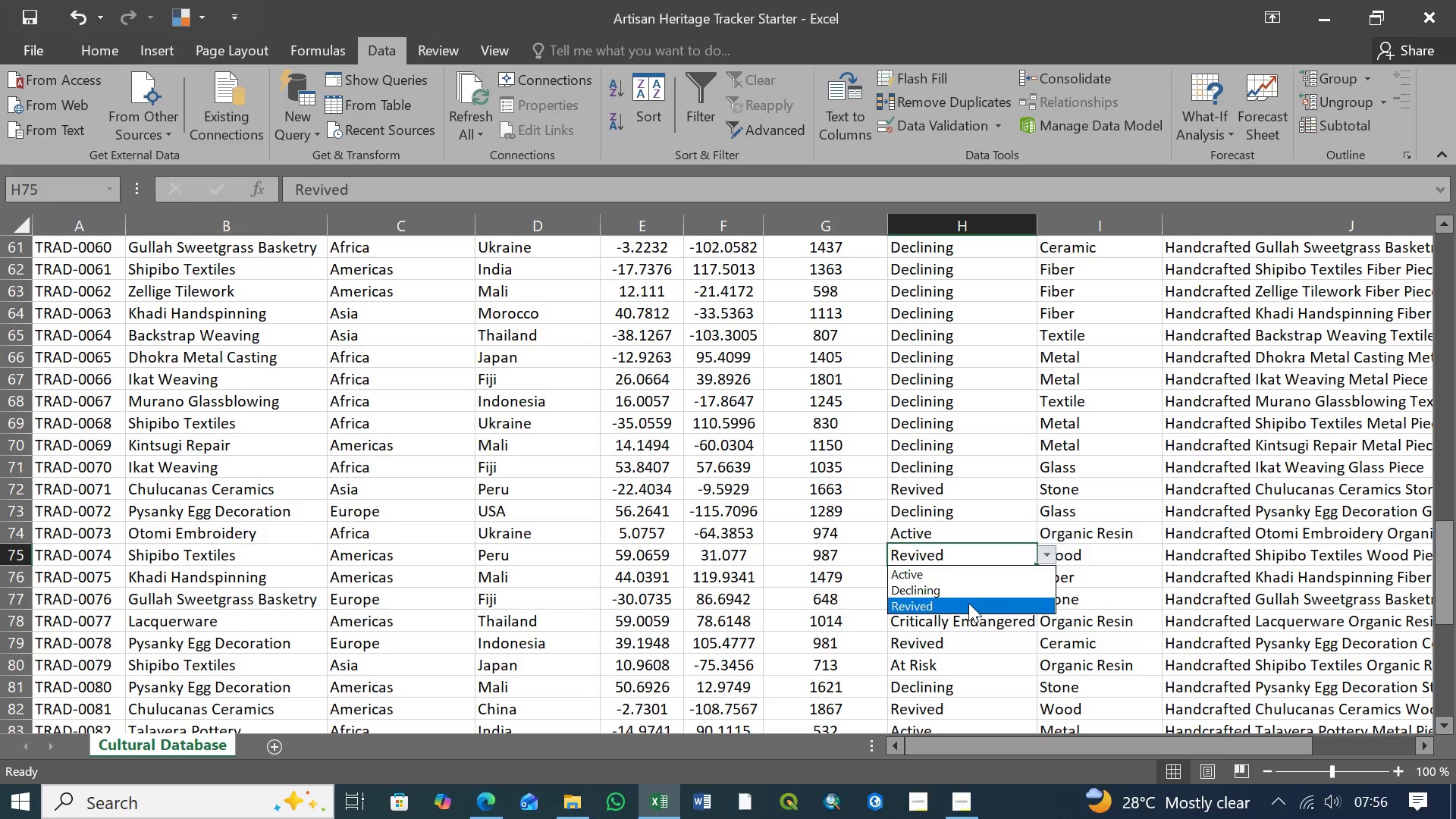 
left_click([968, 603])
 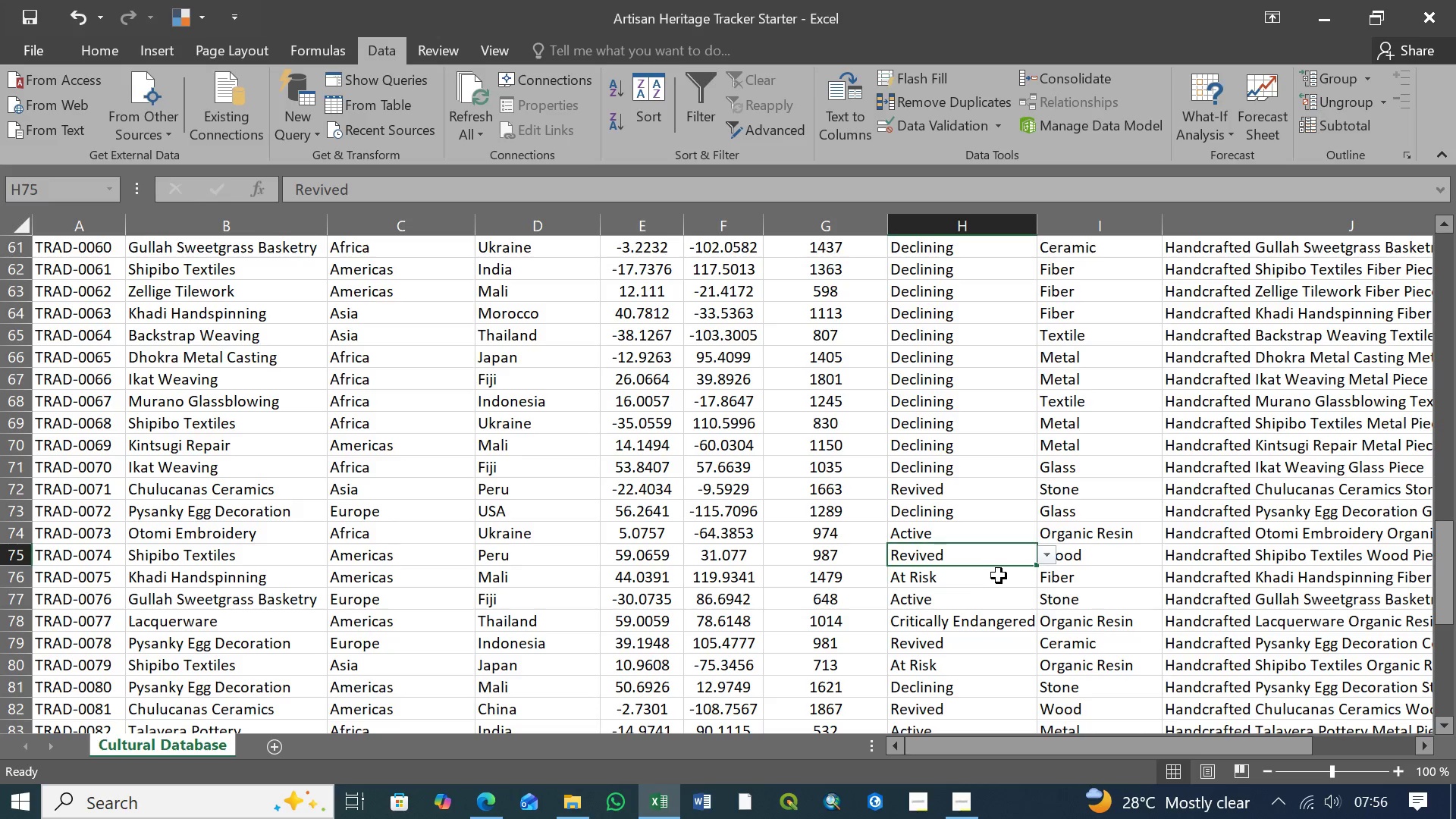 
left_click([999, 572])
 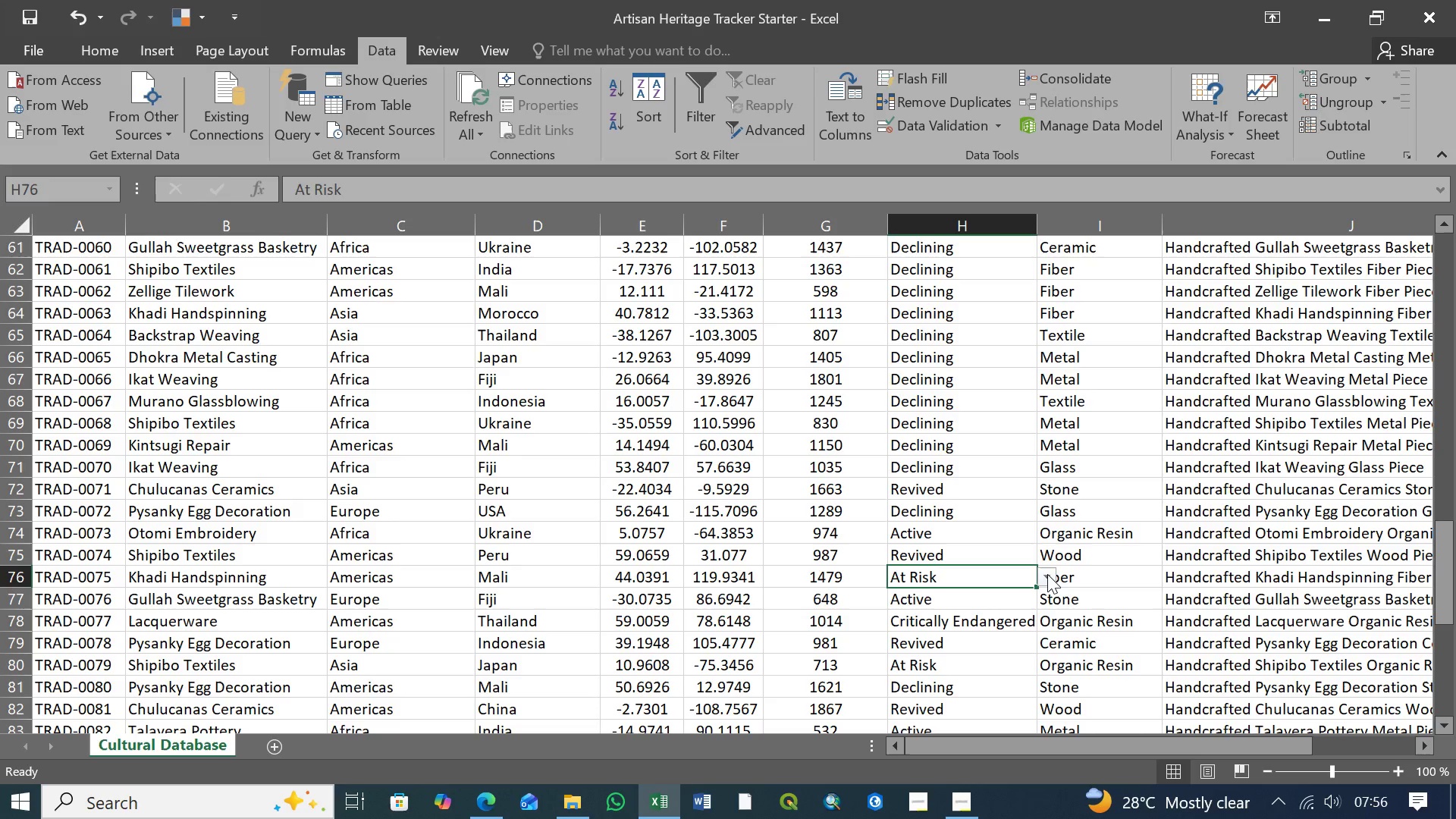 
left_click([1047, 574])
 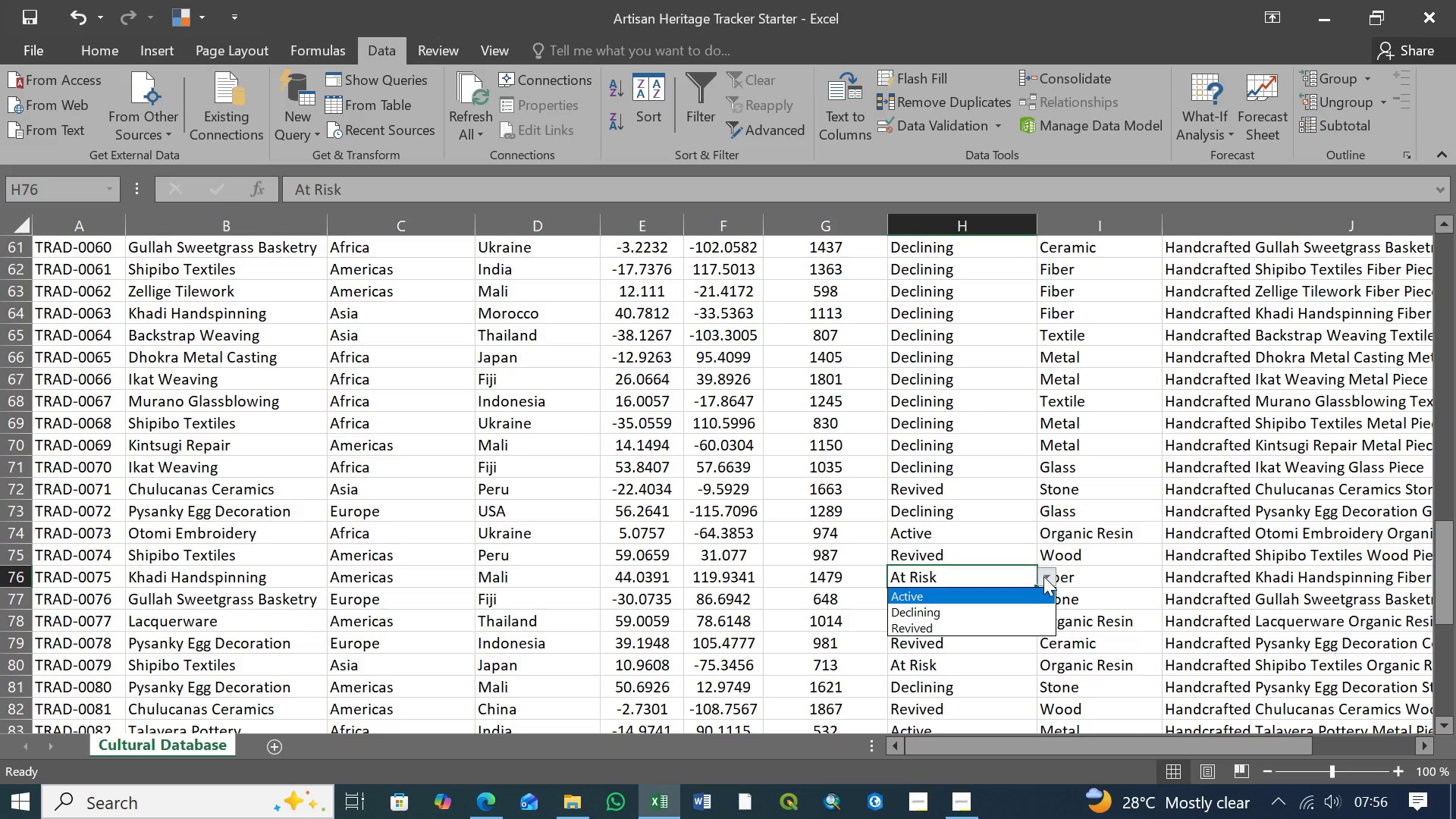 
wait(6.91)
 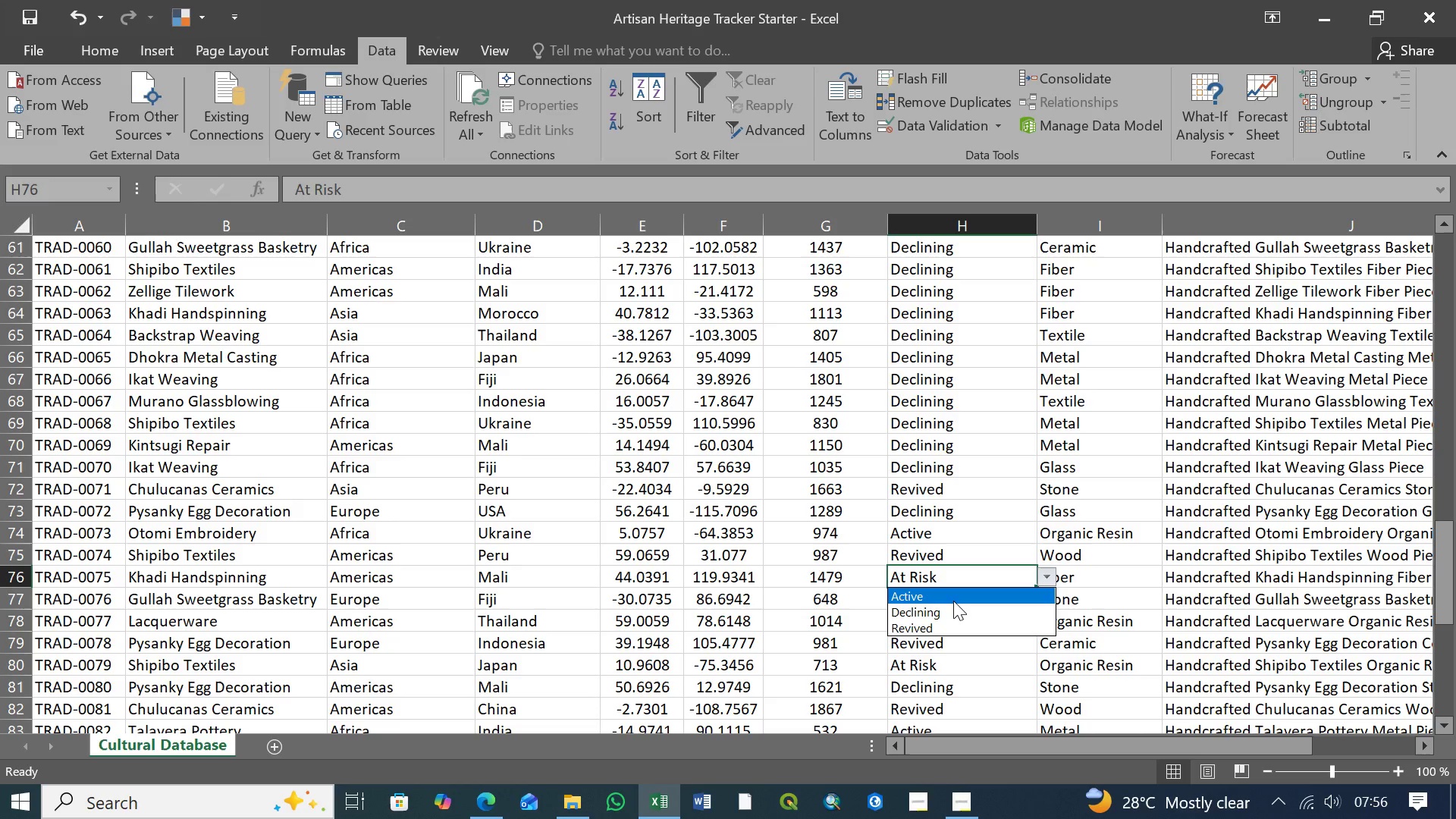 
double_click([1043, 576])
 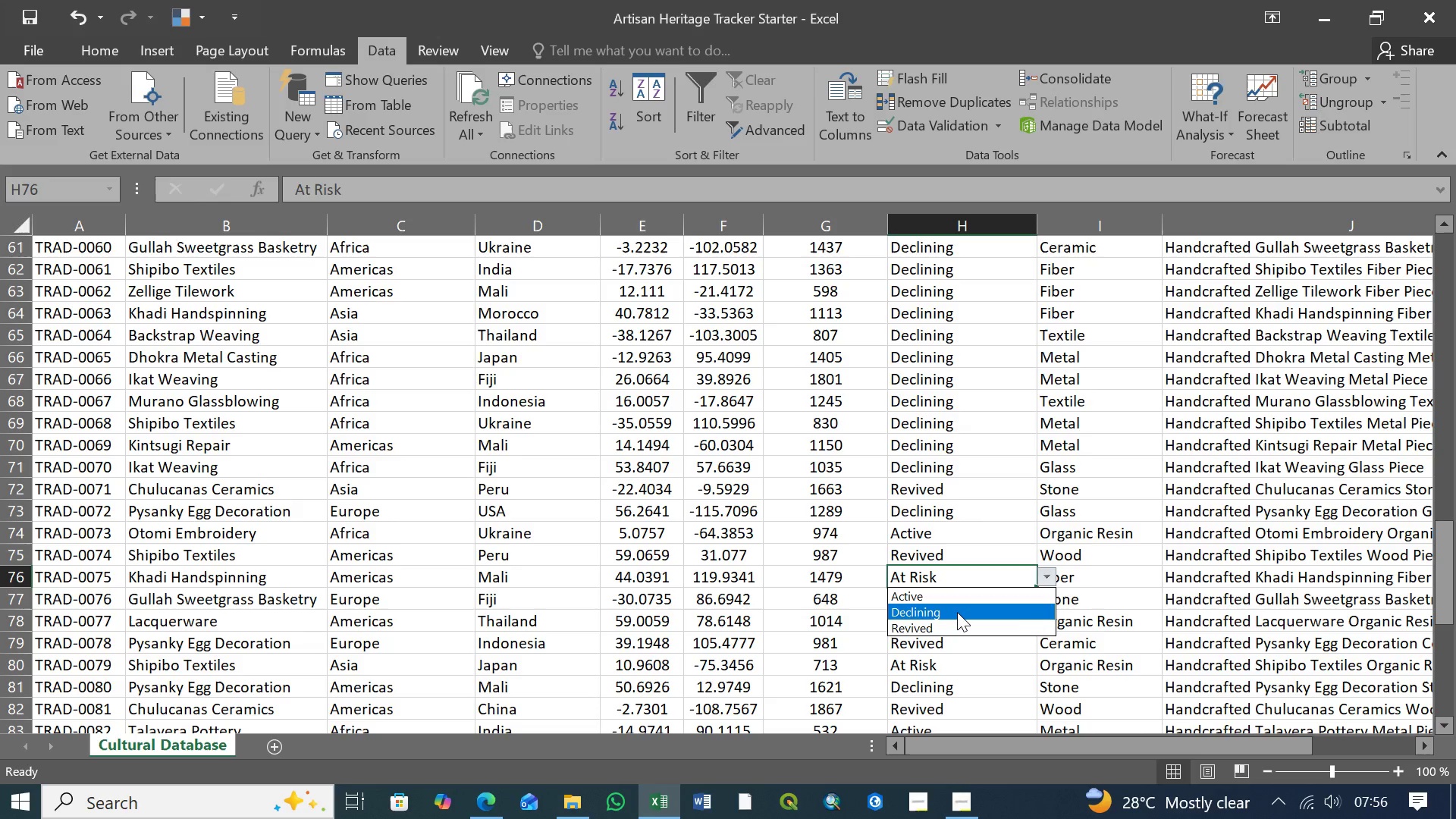 
left_click([957, 613])
 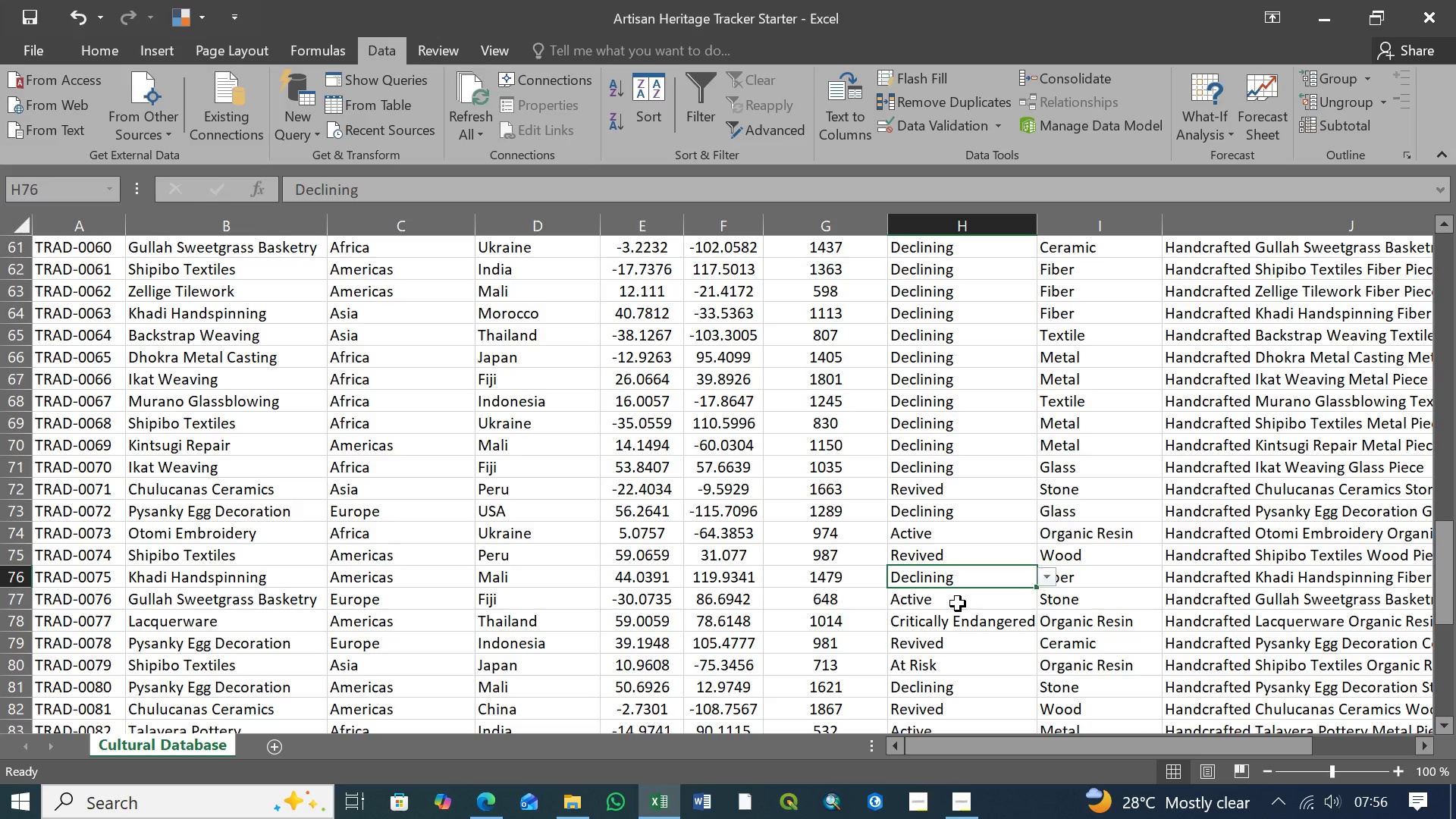 
left_click([958, 604])
 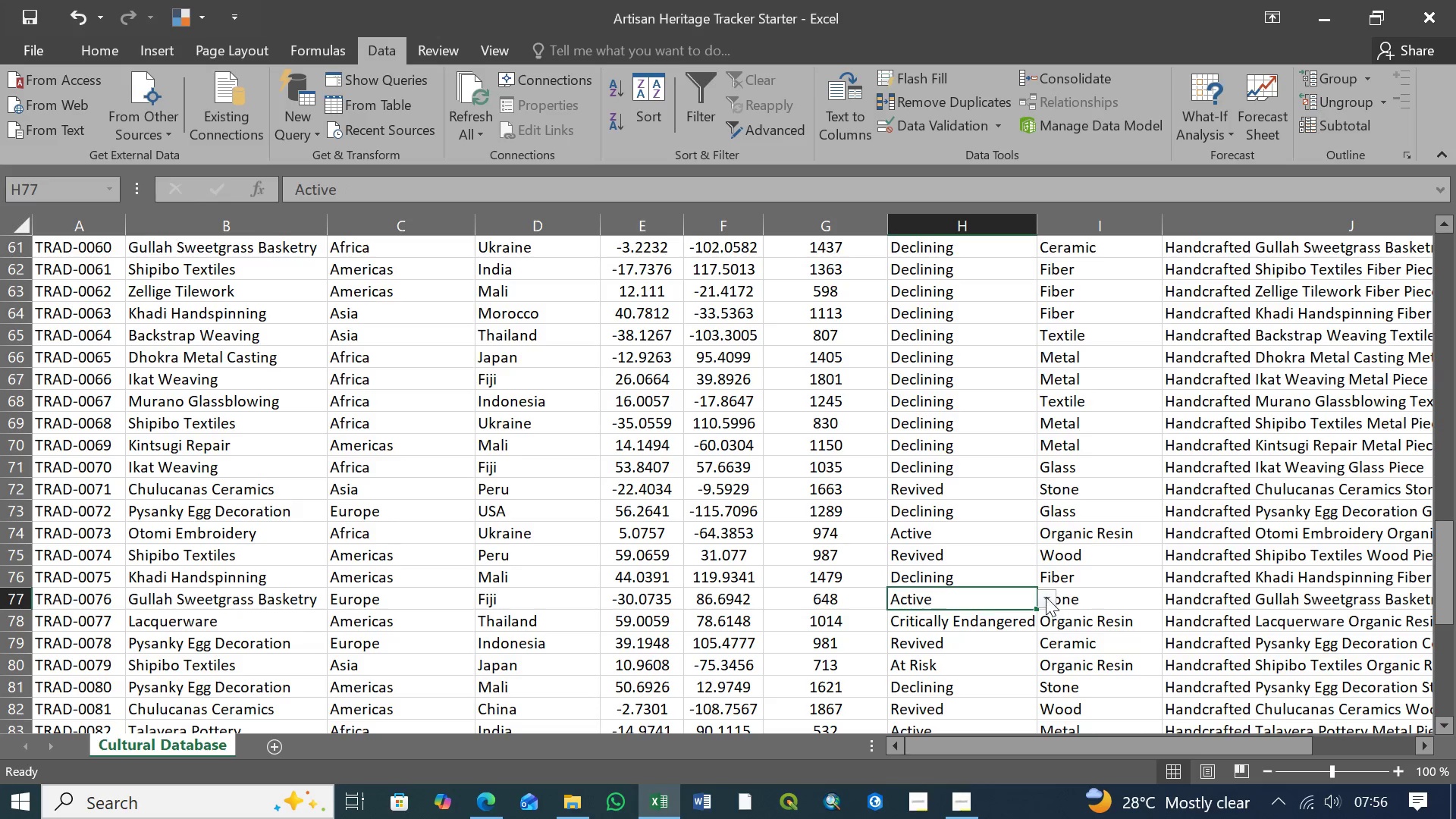 
left_click([1046, 597])
 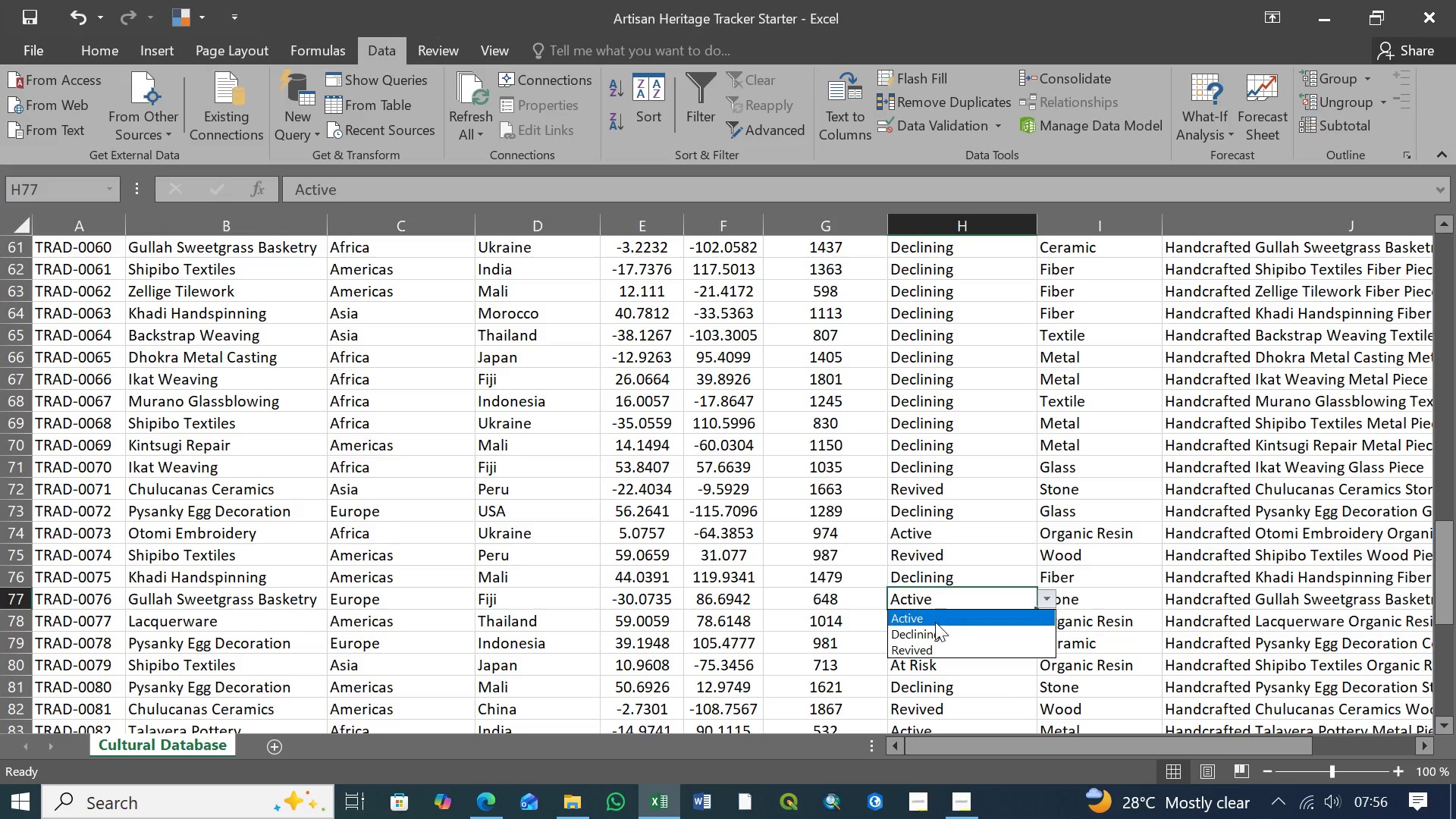 
left_click([935, 622])
 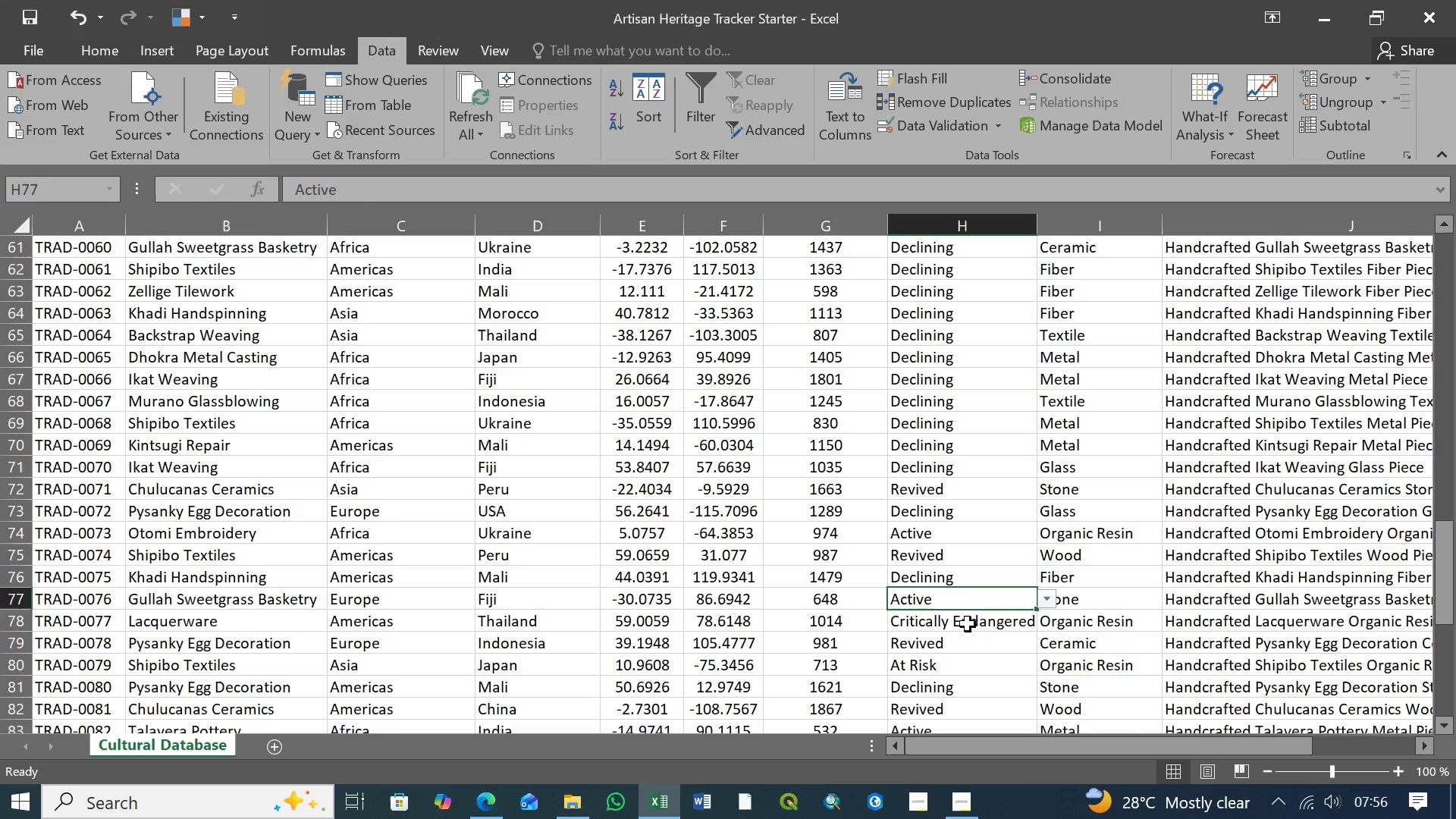 
left_click([968, 624])
 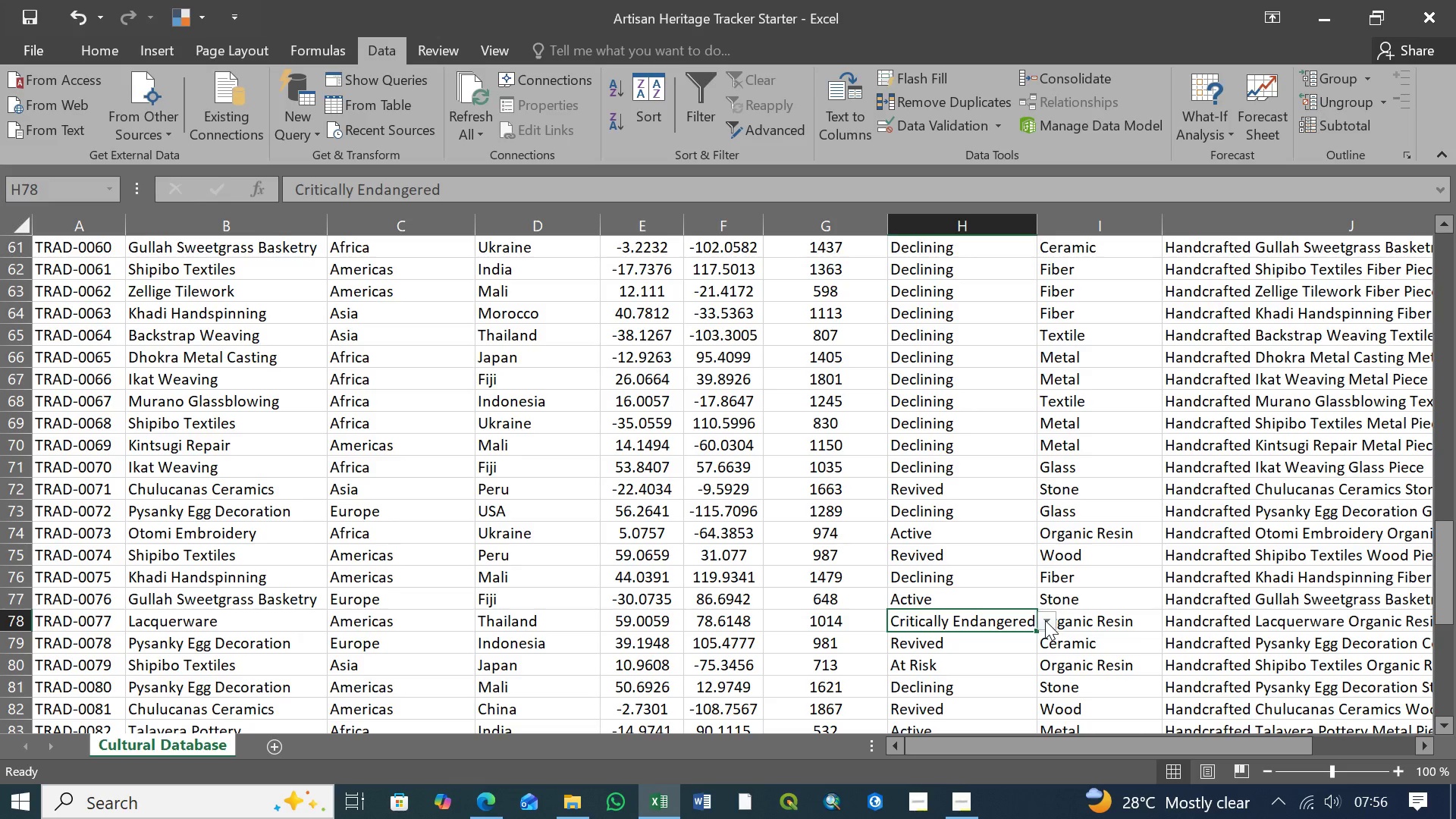 
left_click([1045, 620])
 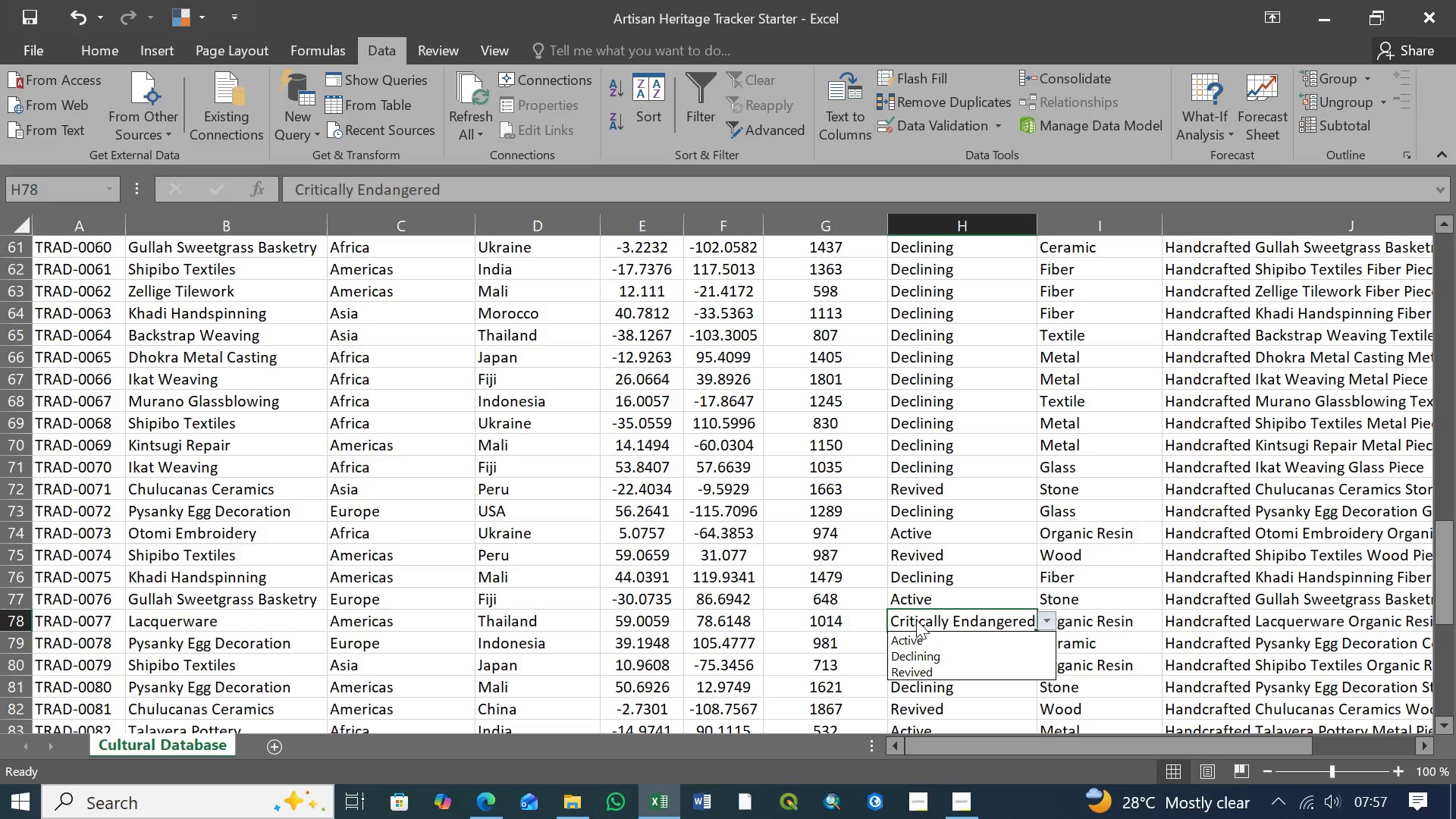 
left_click([917, 651])
 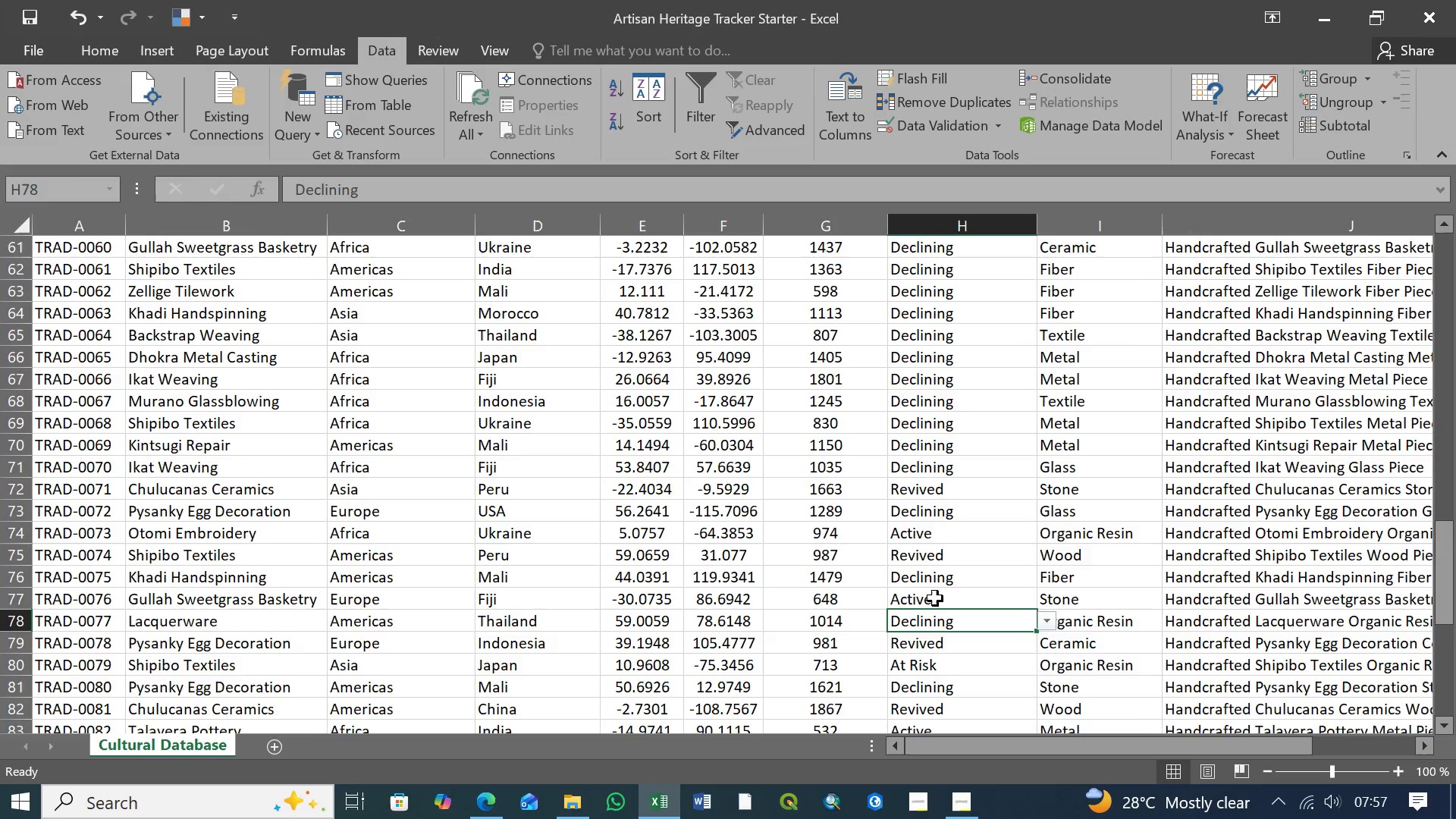 
scroll: coordinate [935, 598], scroll_direction: down, amount: 2.0
 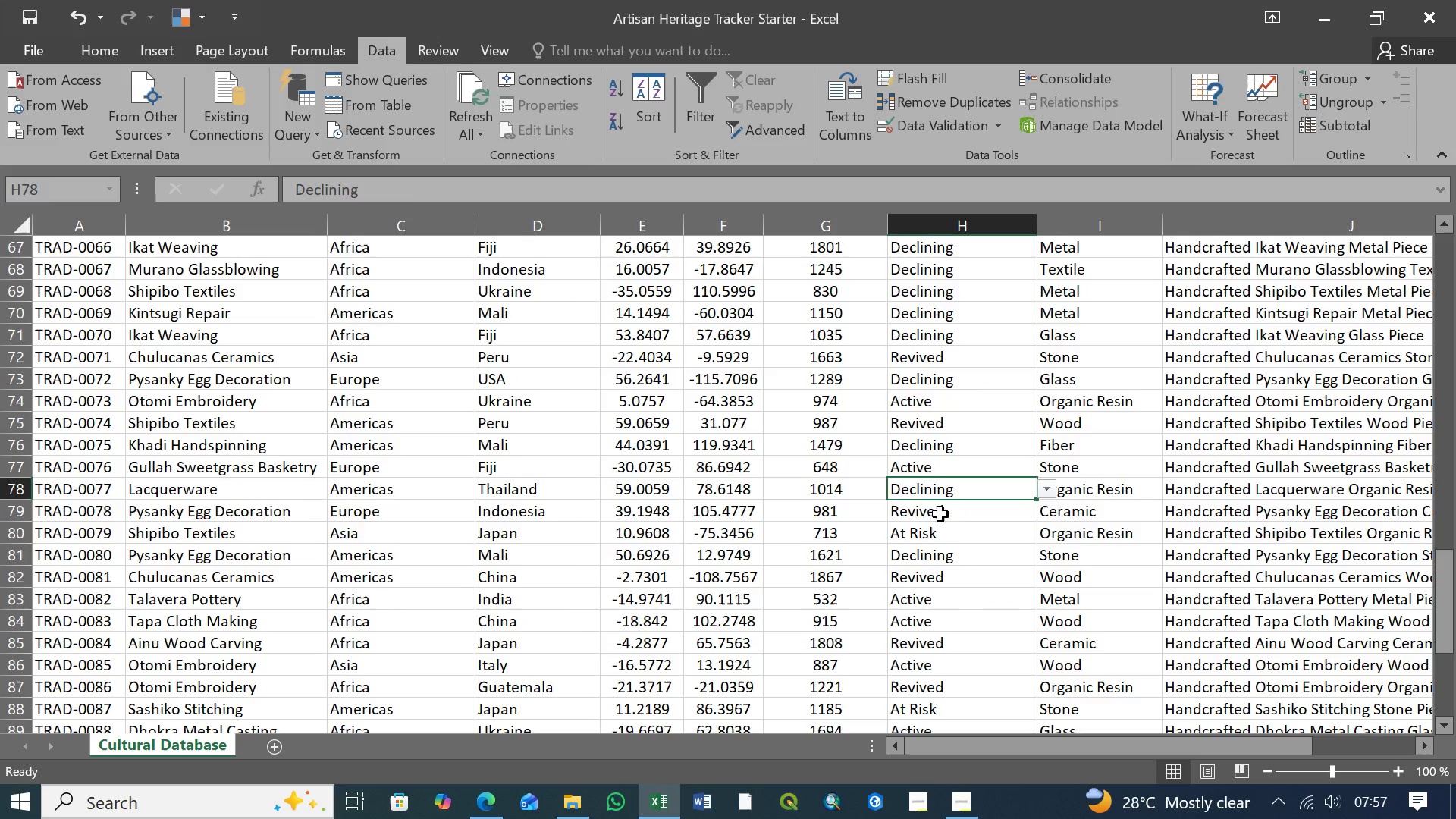 
left_click([940, 513])
 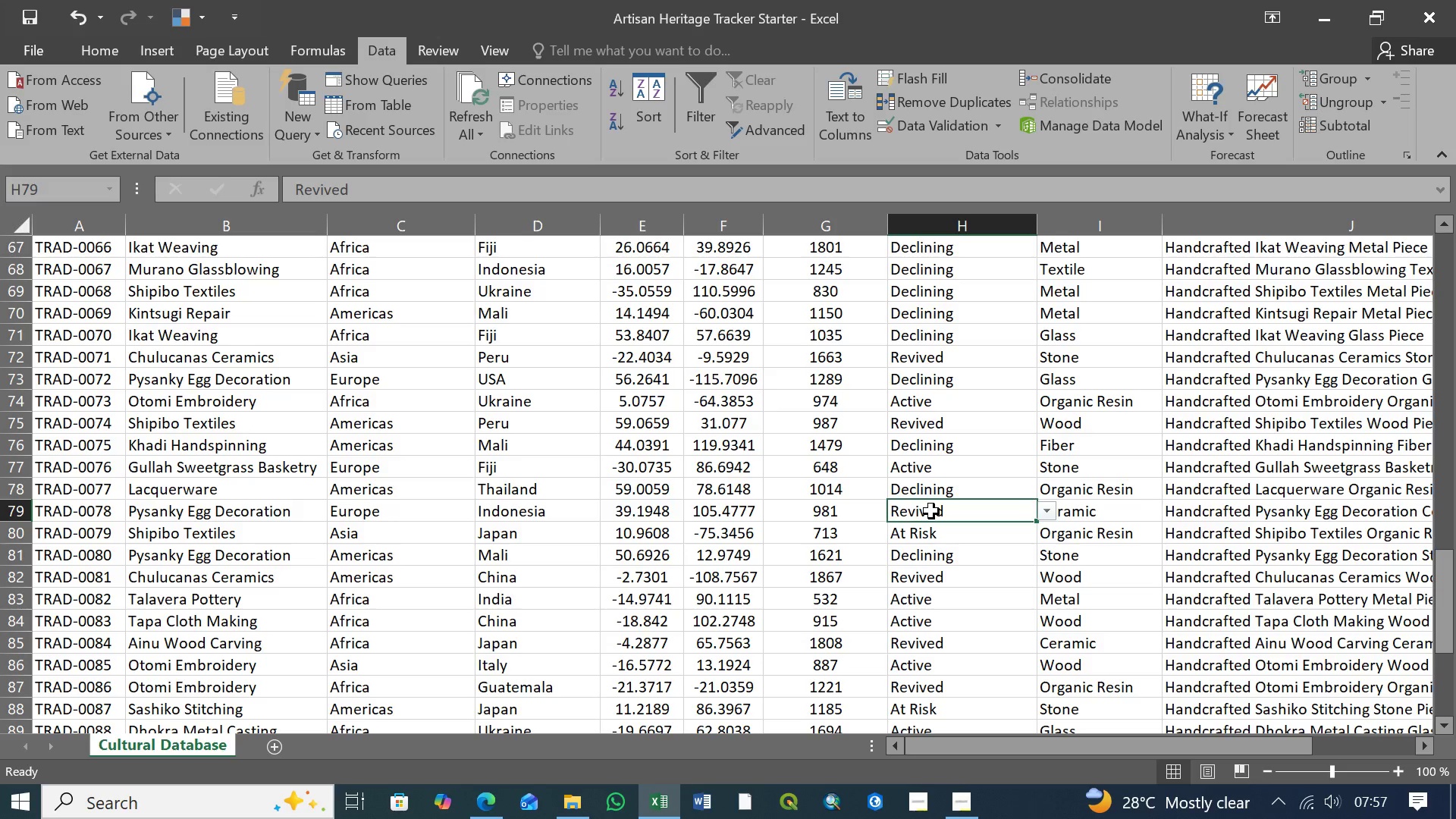 
wait(6.02)
 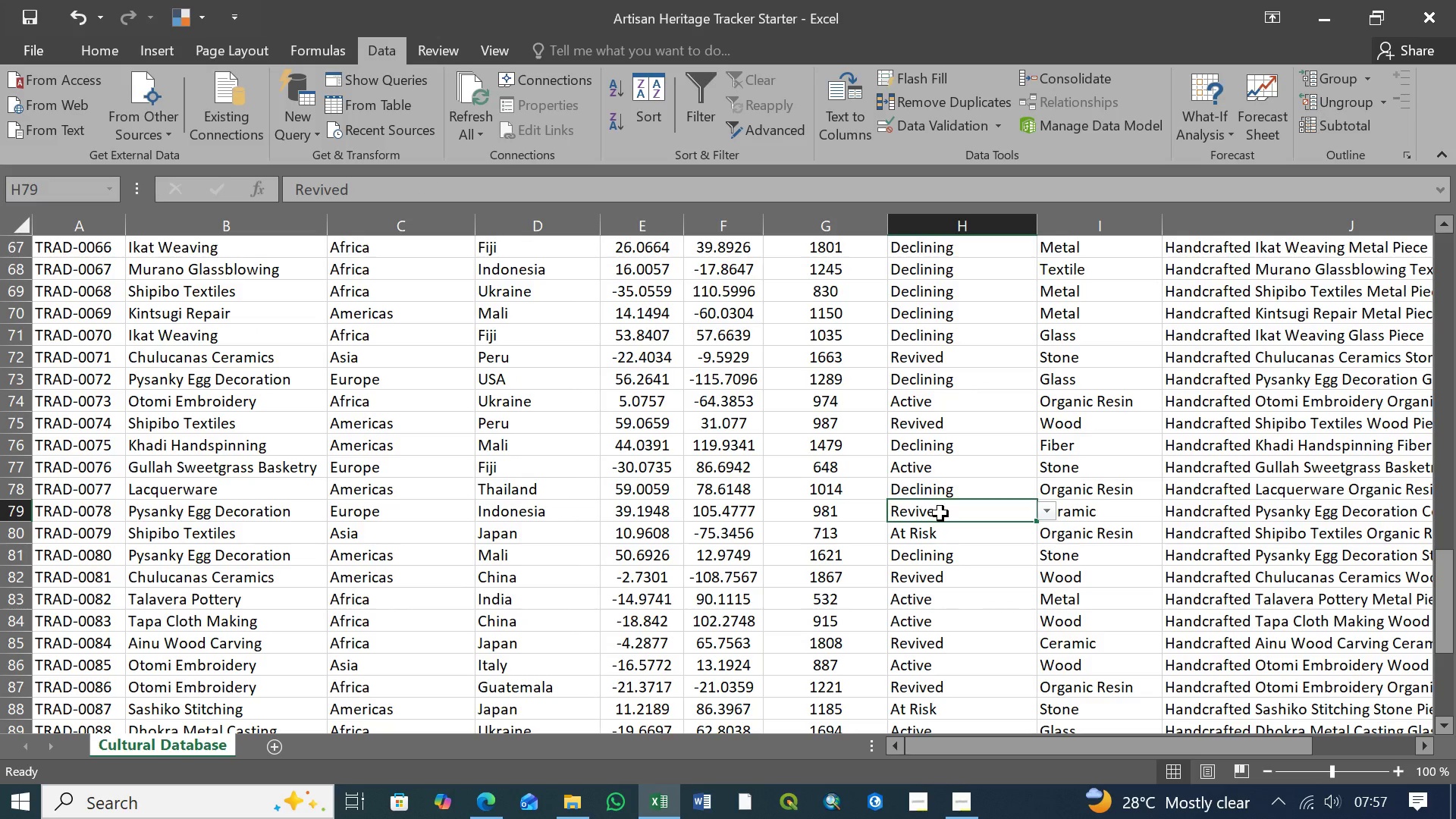 
mouse_move([1034, 497])
 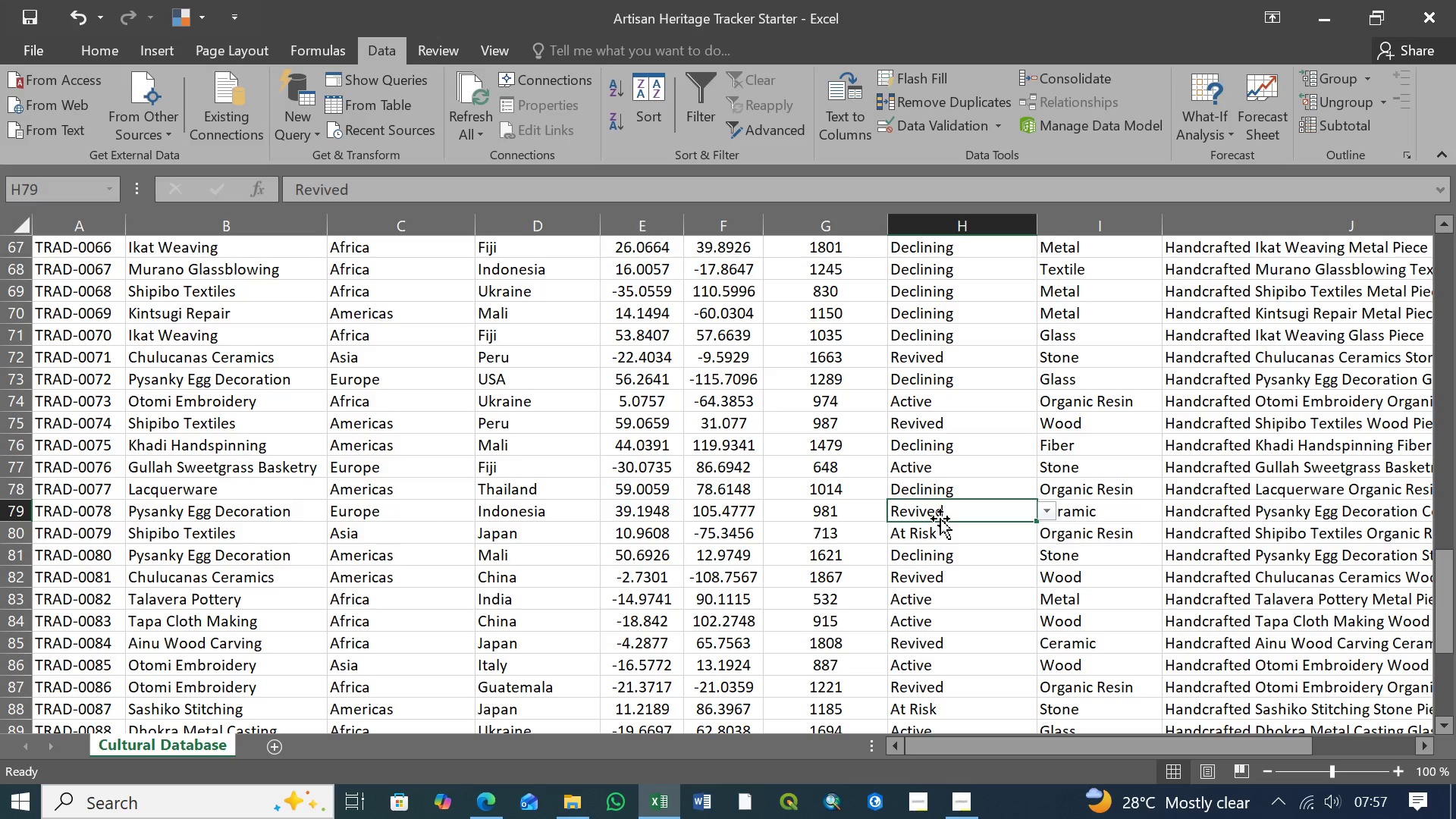 
wait(5.45)
 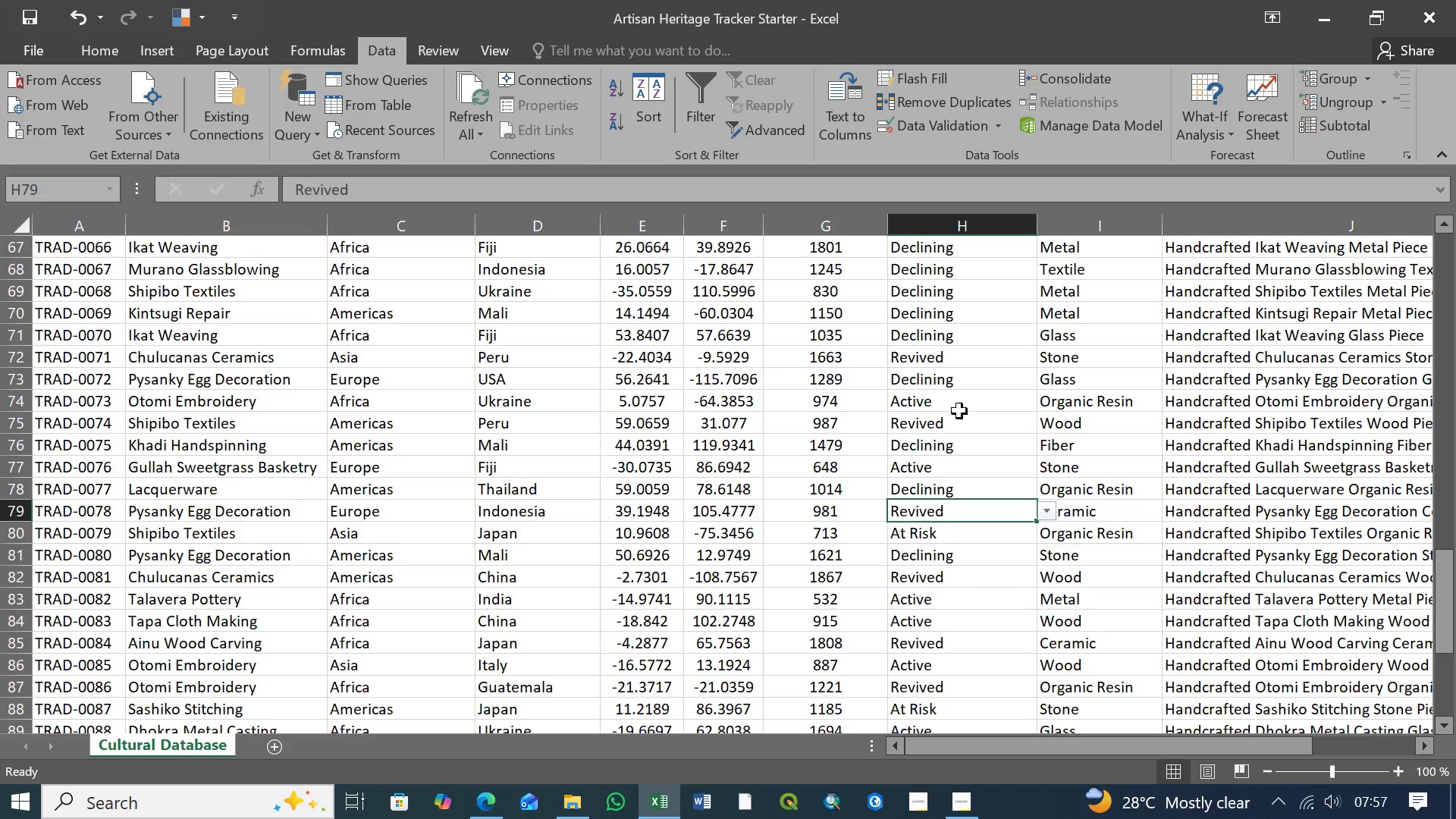 
left_click([1049, 510])
 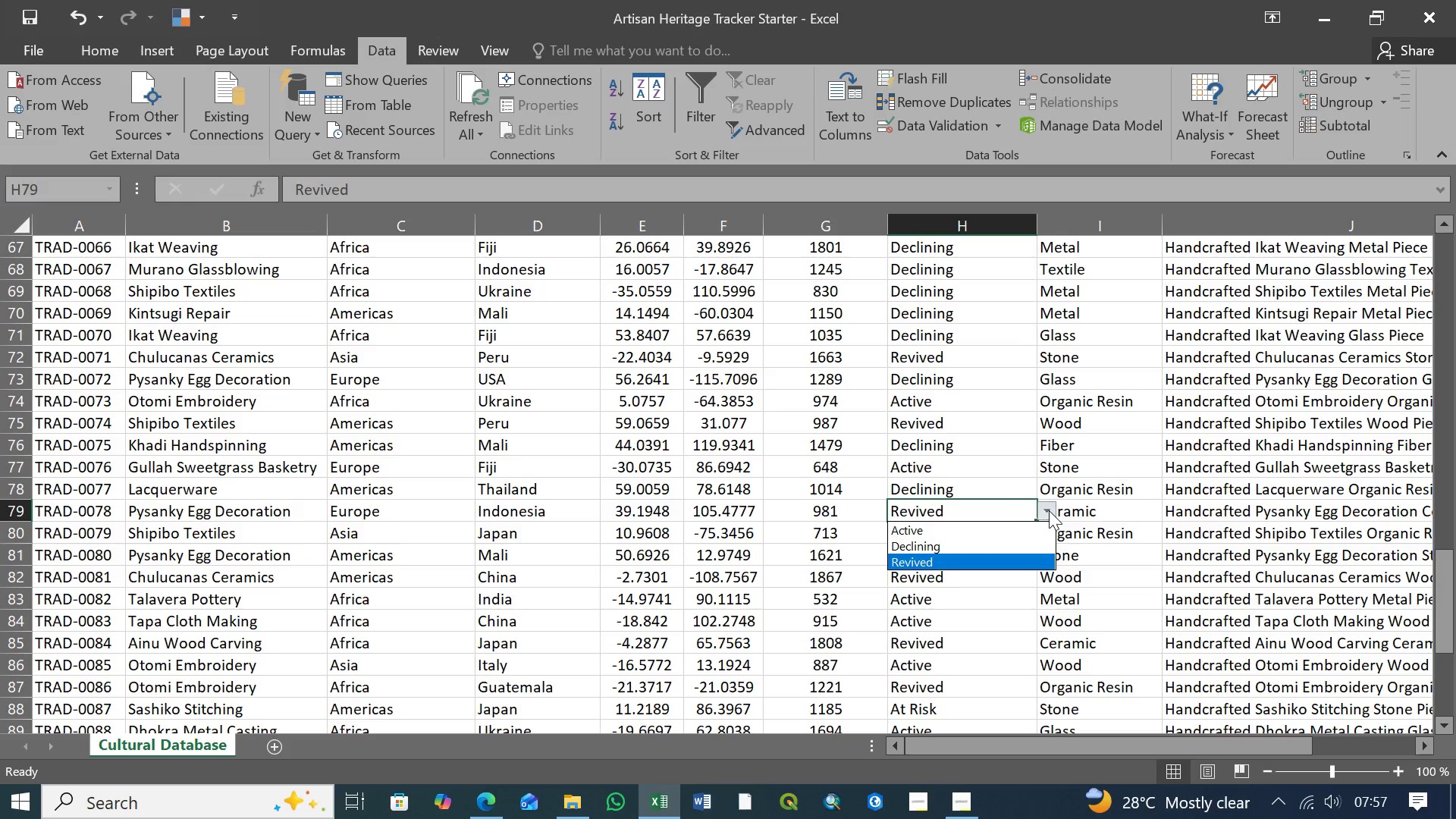 
left_click([1049, 510])
 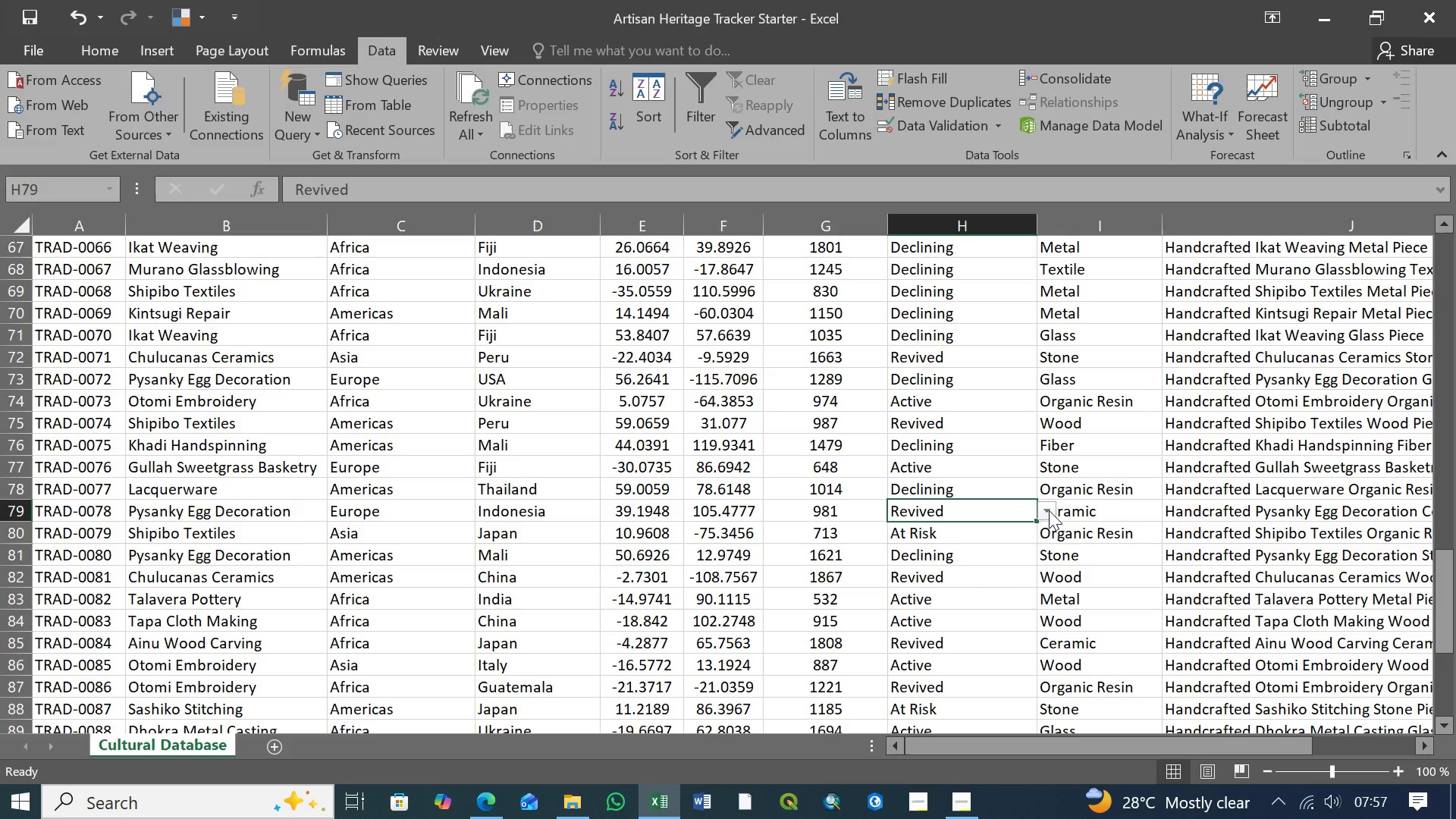 
left_click([1049, 510])
 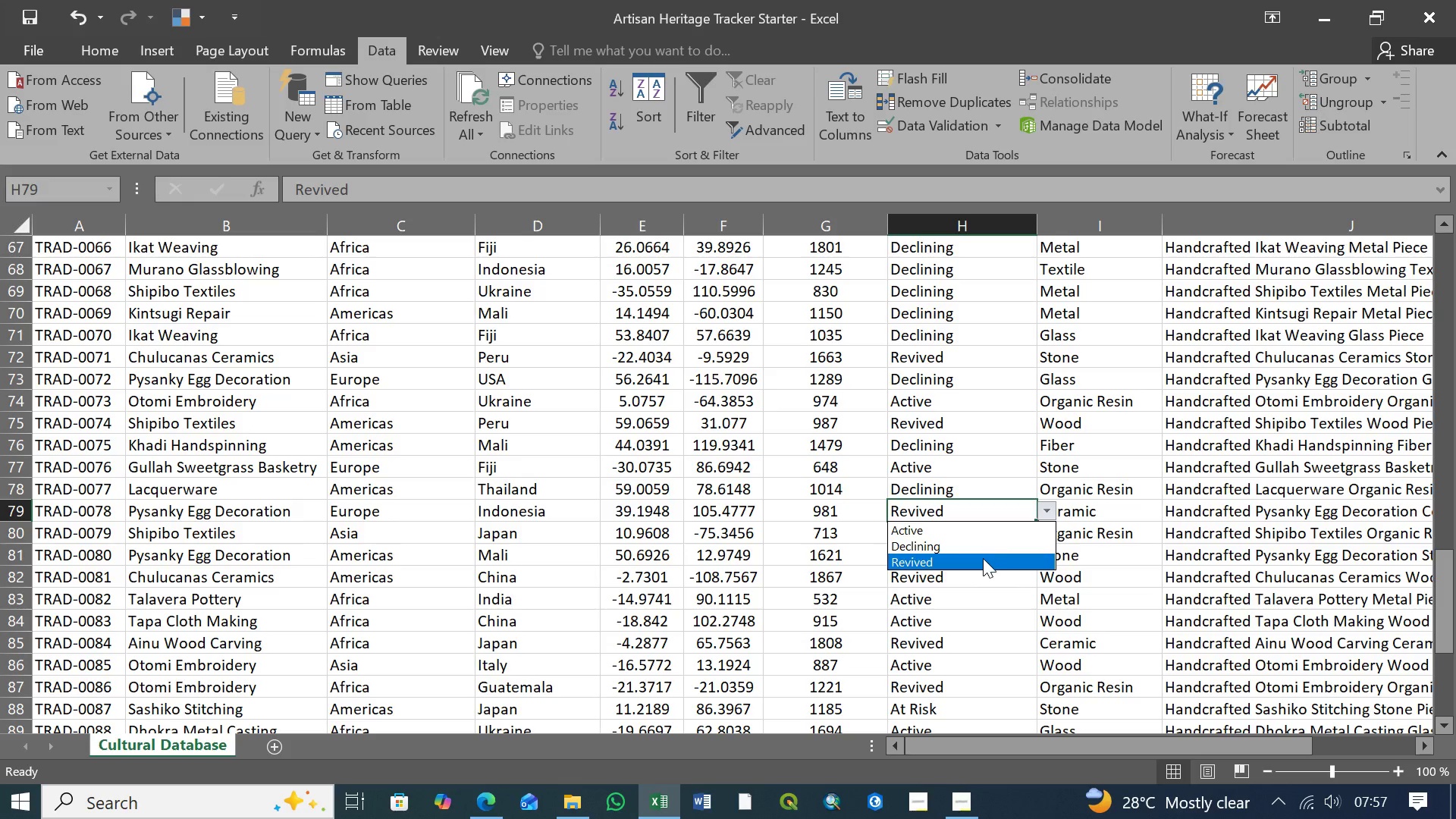 
left_click([983, 558])
 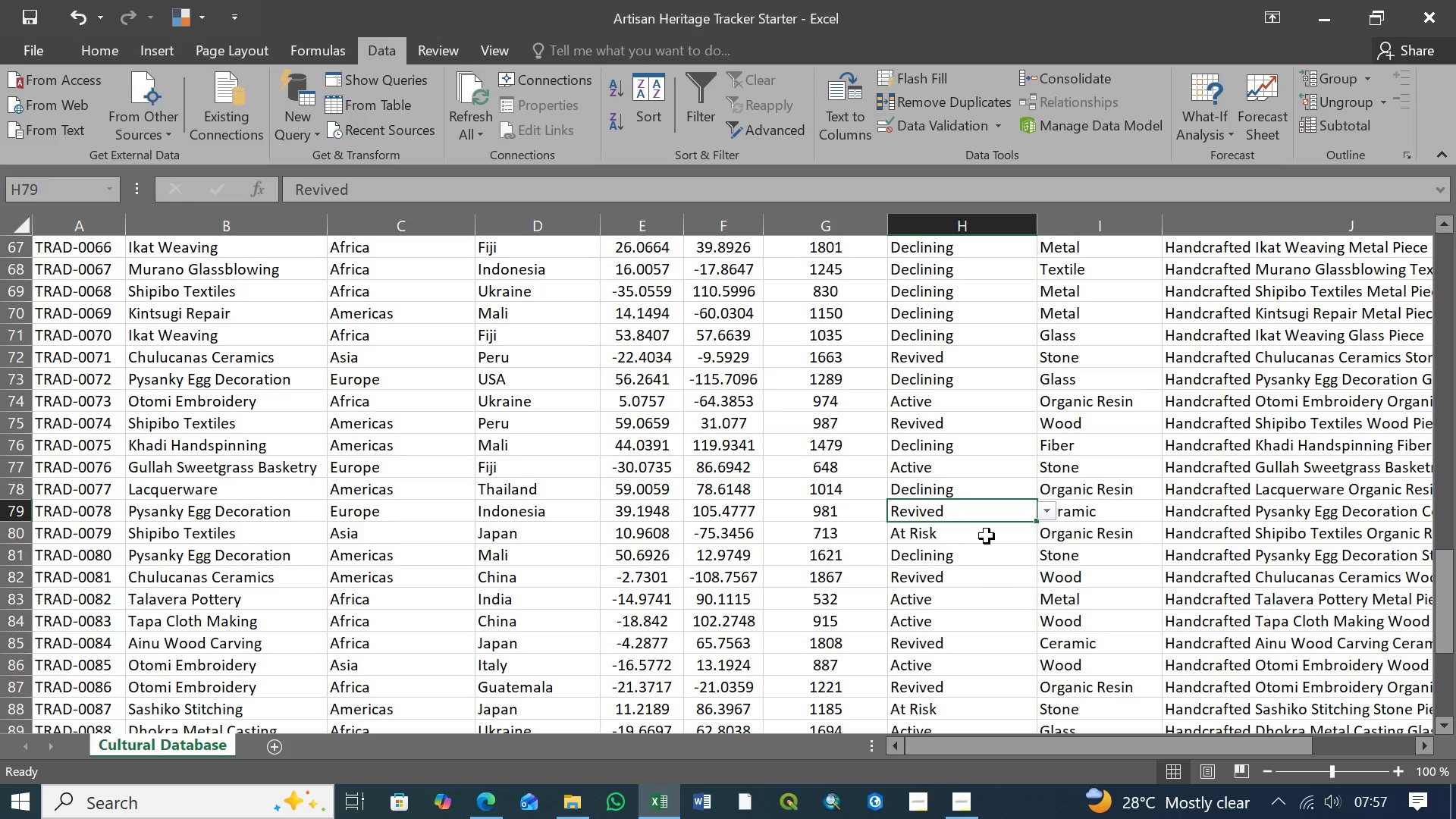 
left_click([987, 535])
 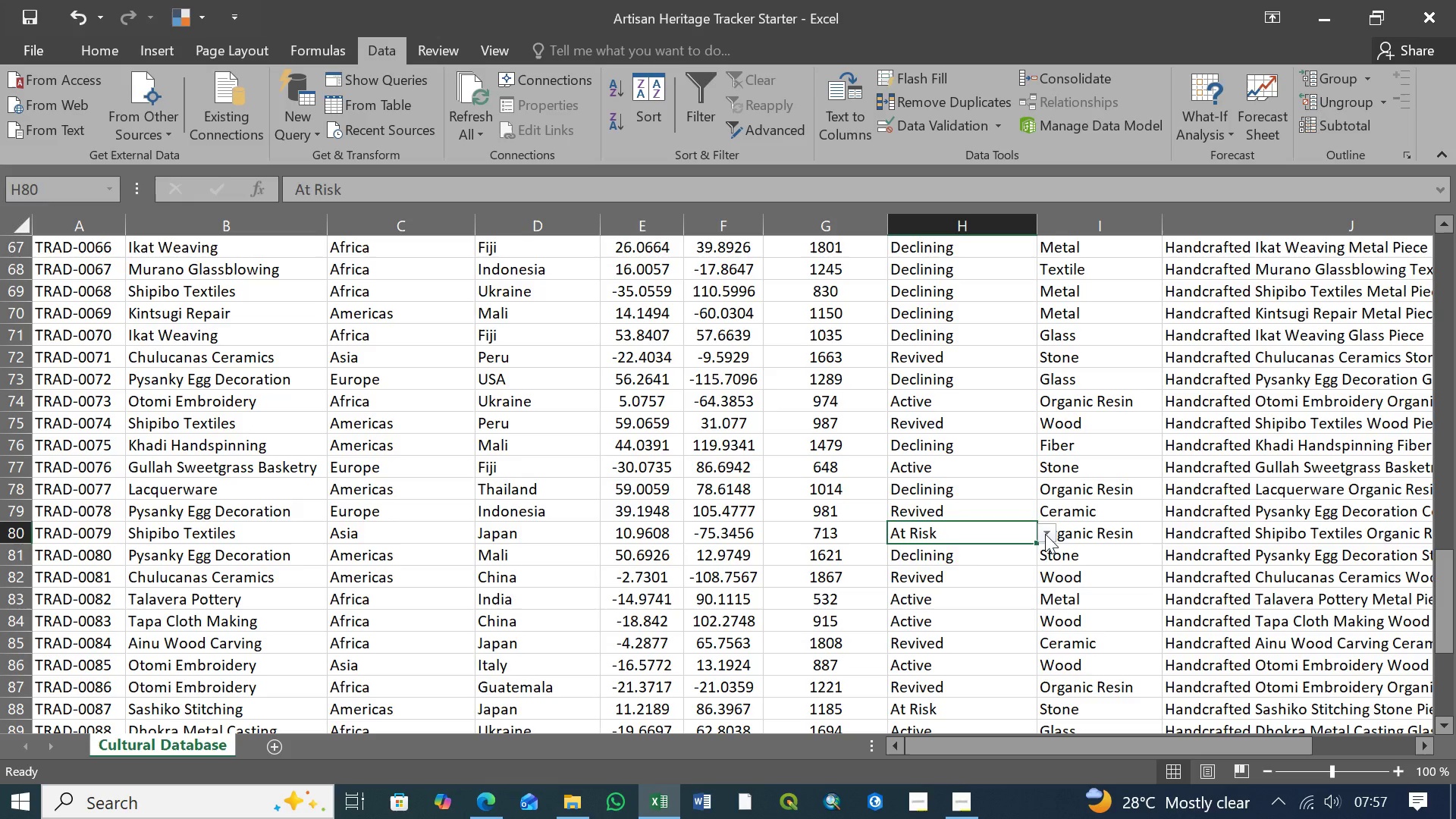 
left_click([1045, 534])
 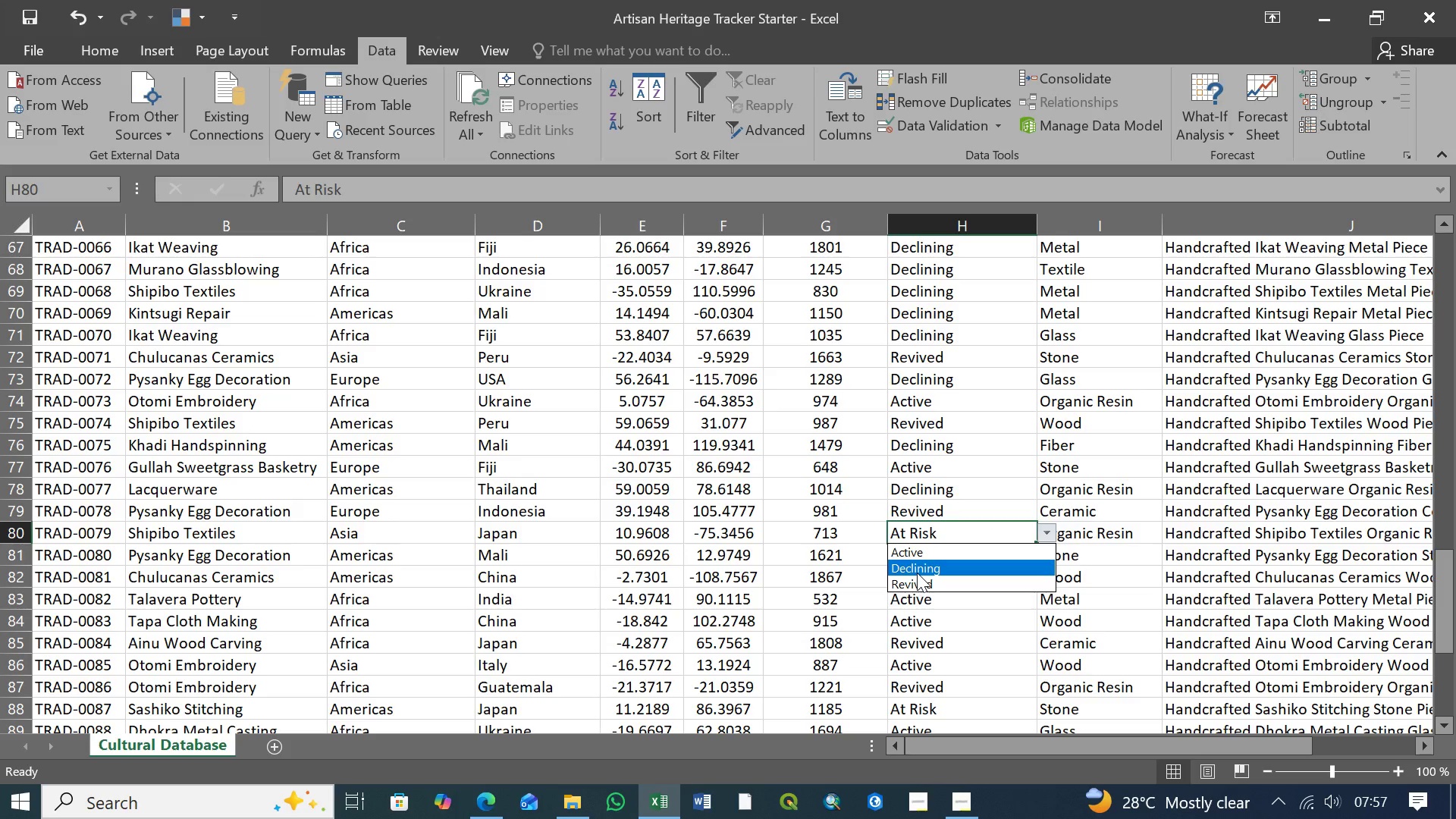 
left_click([921, 566])
 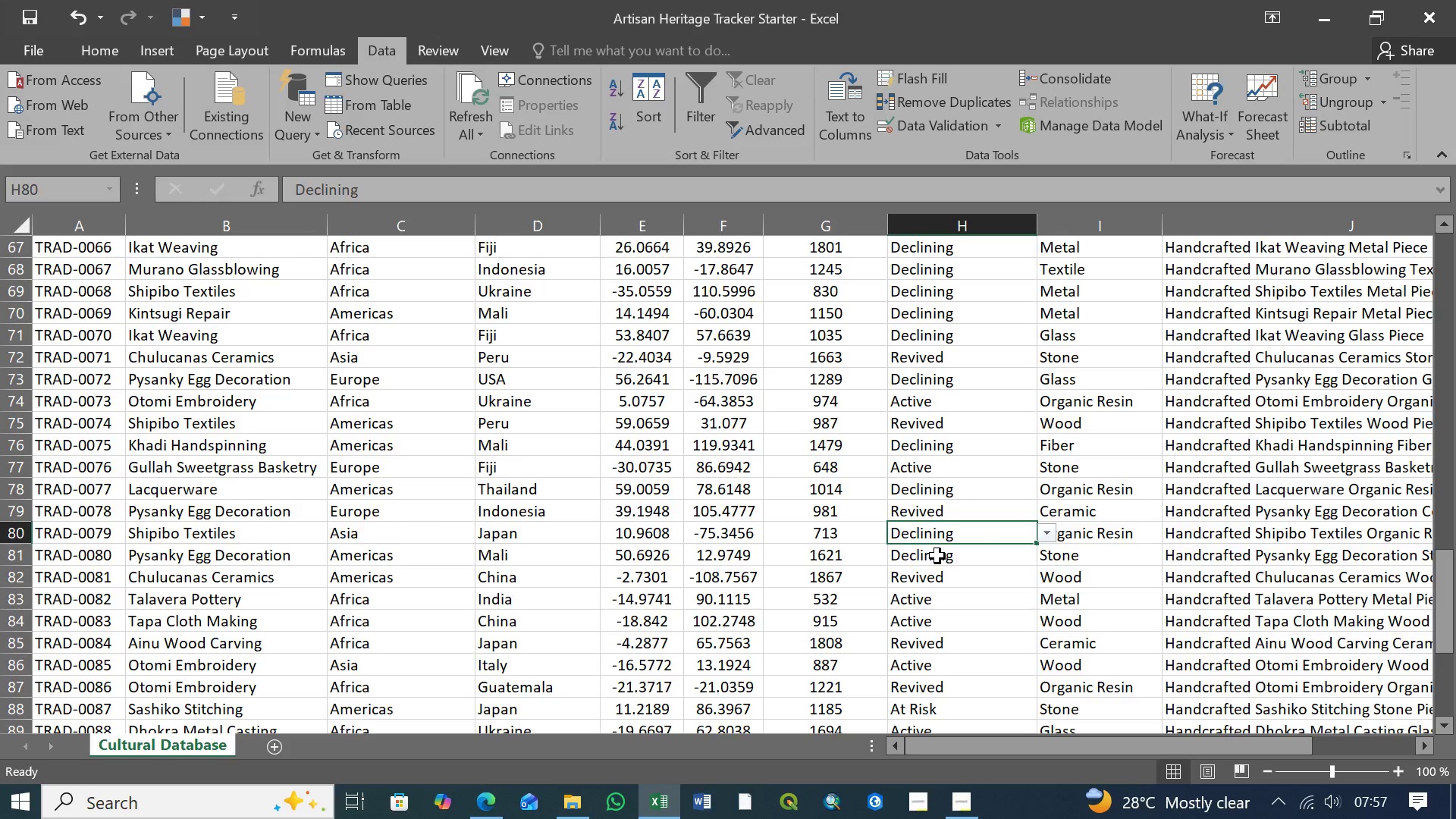 
double_click([937, 556])
 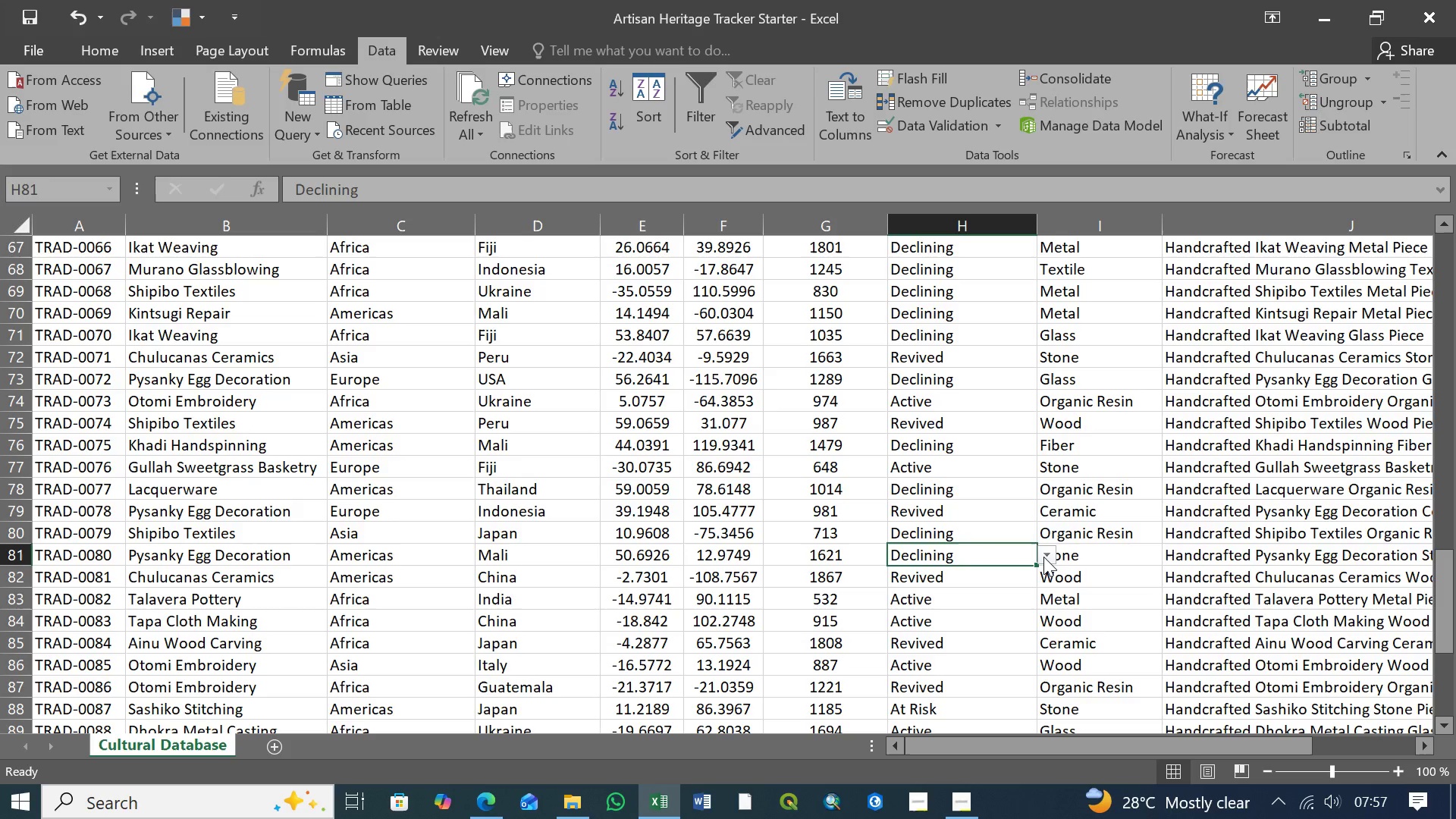 
left_click([1043, 557])
 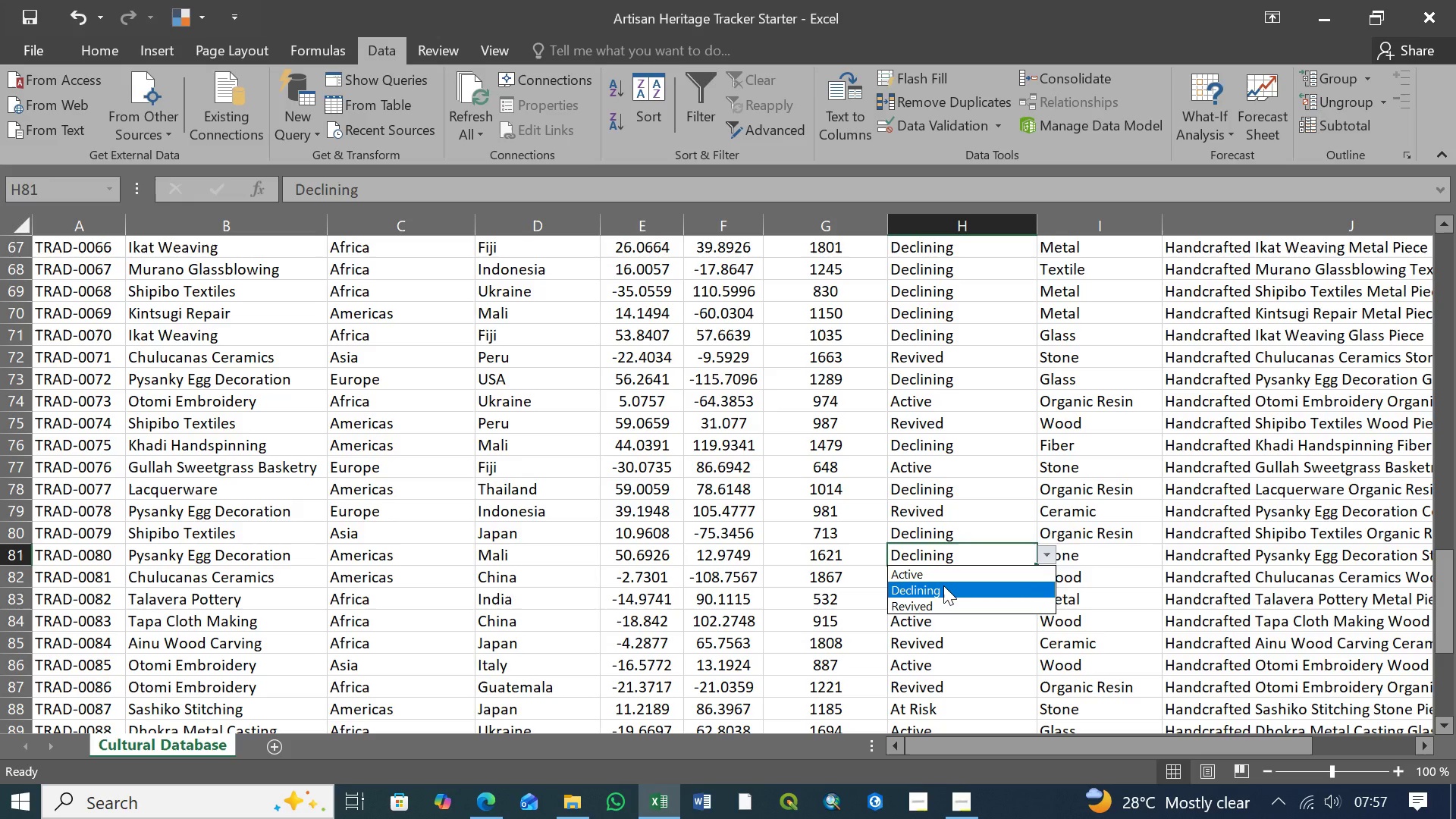 
left_click([943, 585])
 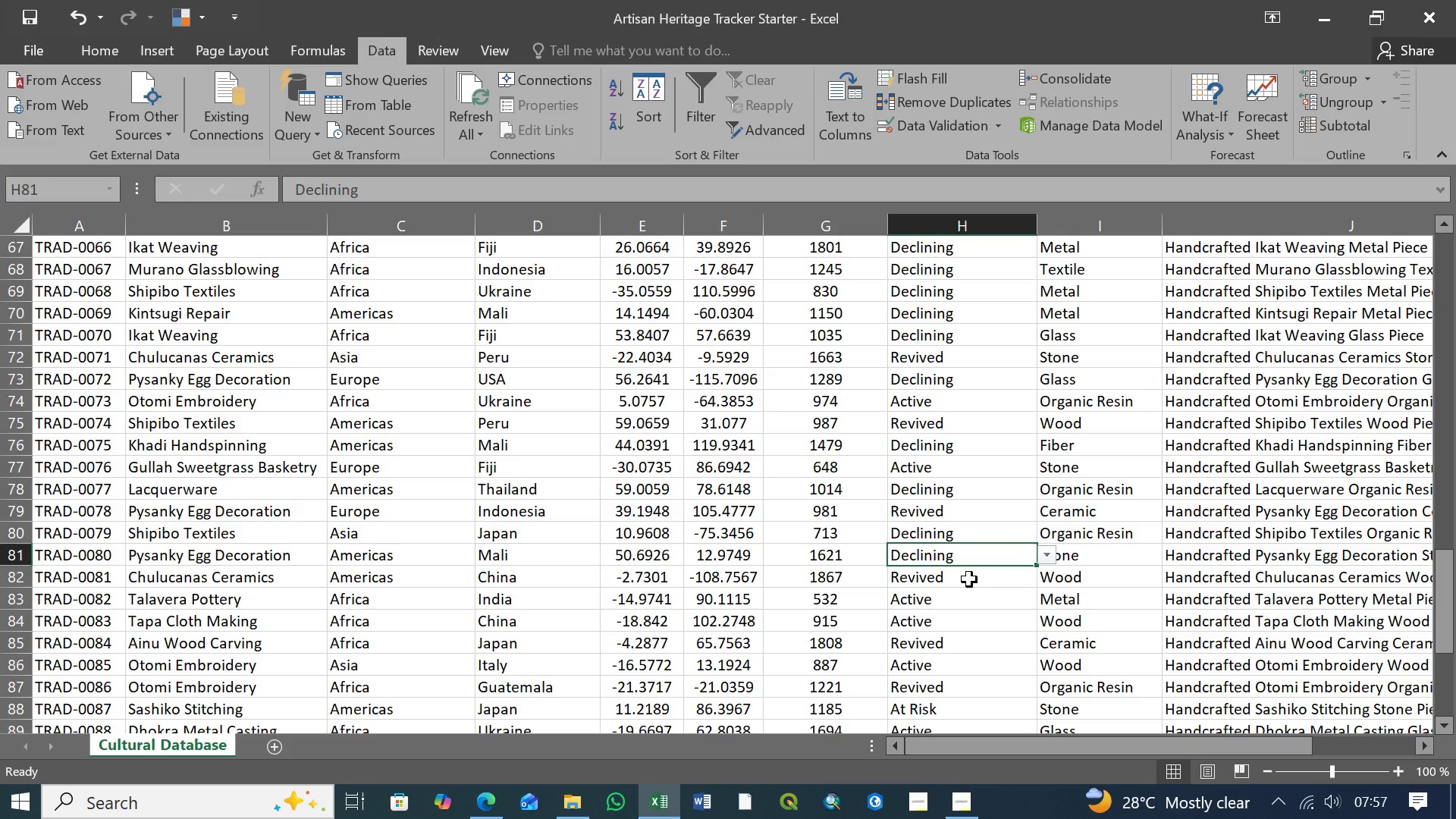 
left_click([969, 579])
 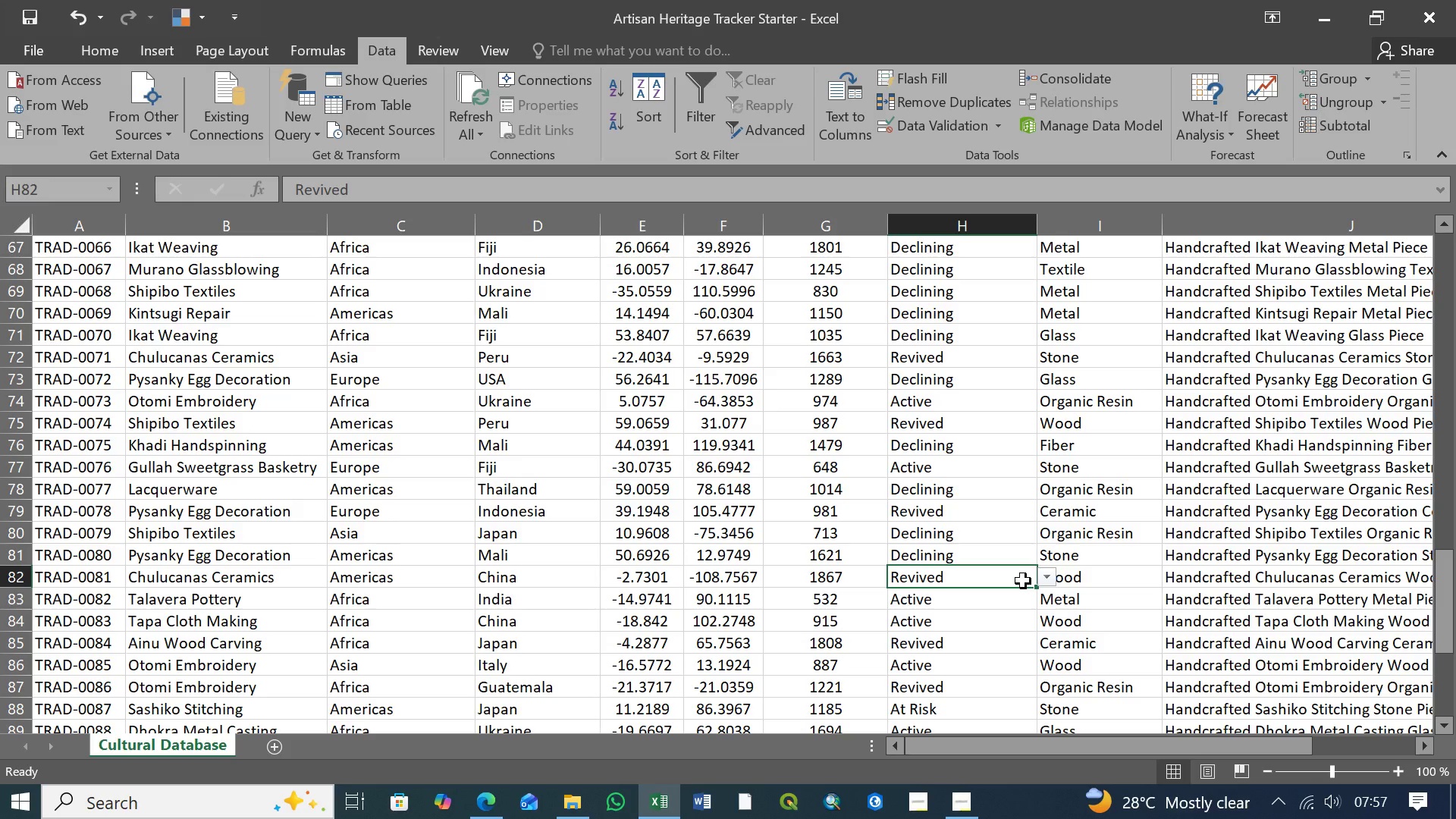 
wait(7.19)
 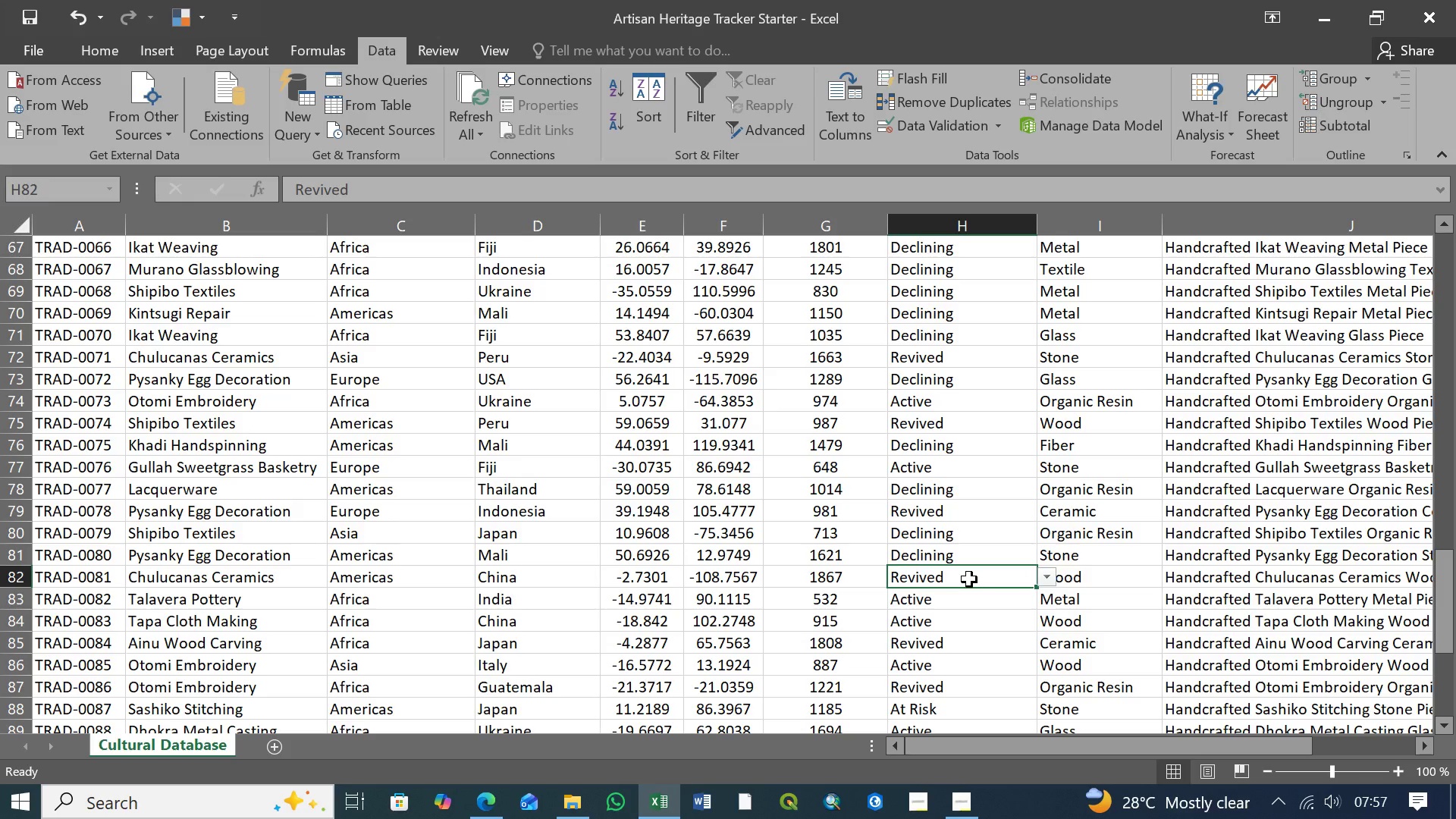 
left_click([1045, 576])
 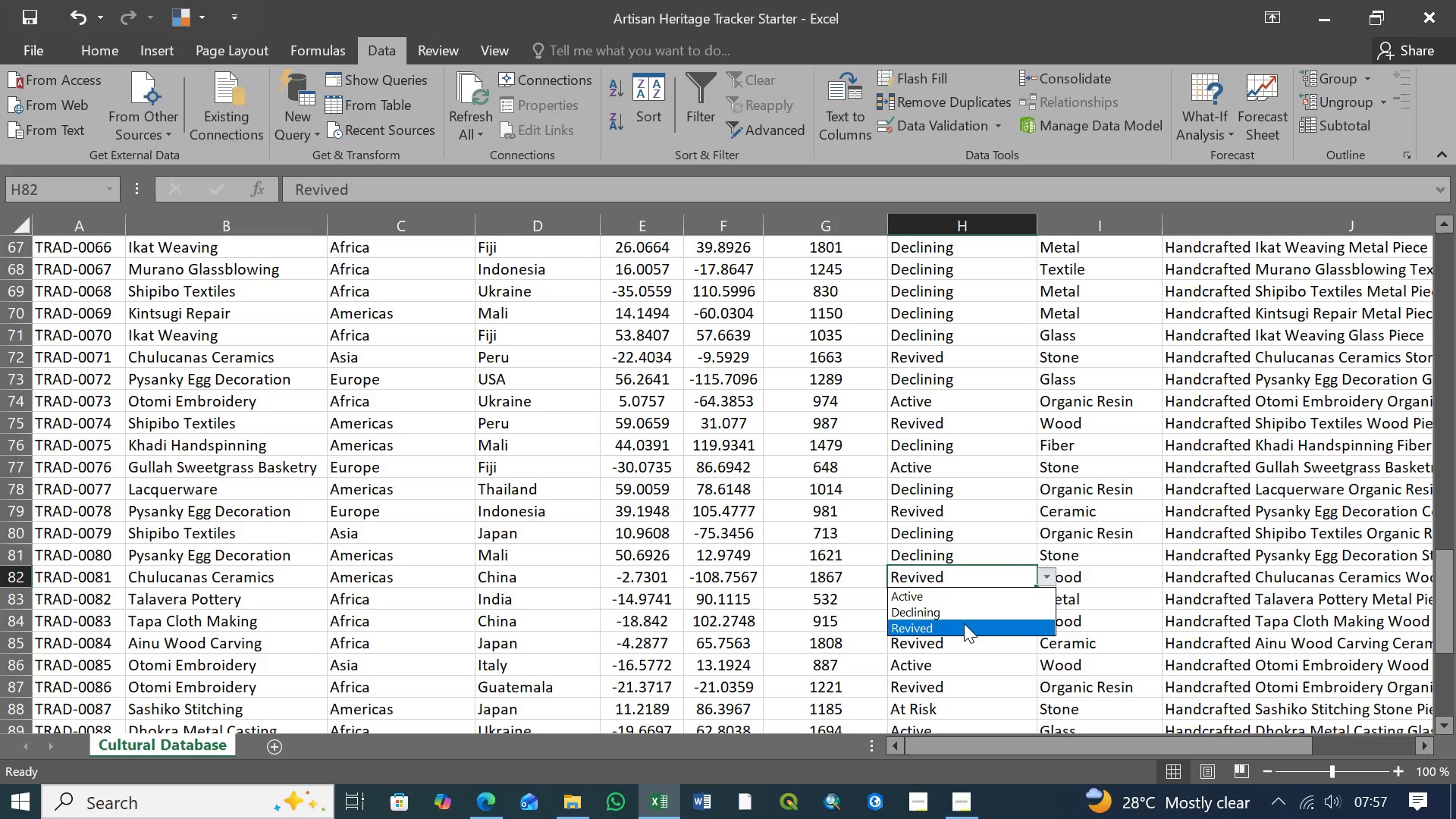 
left_click([963, 624])
 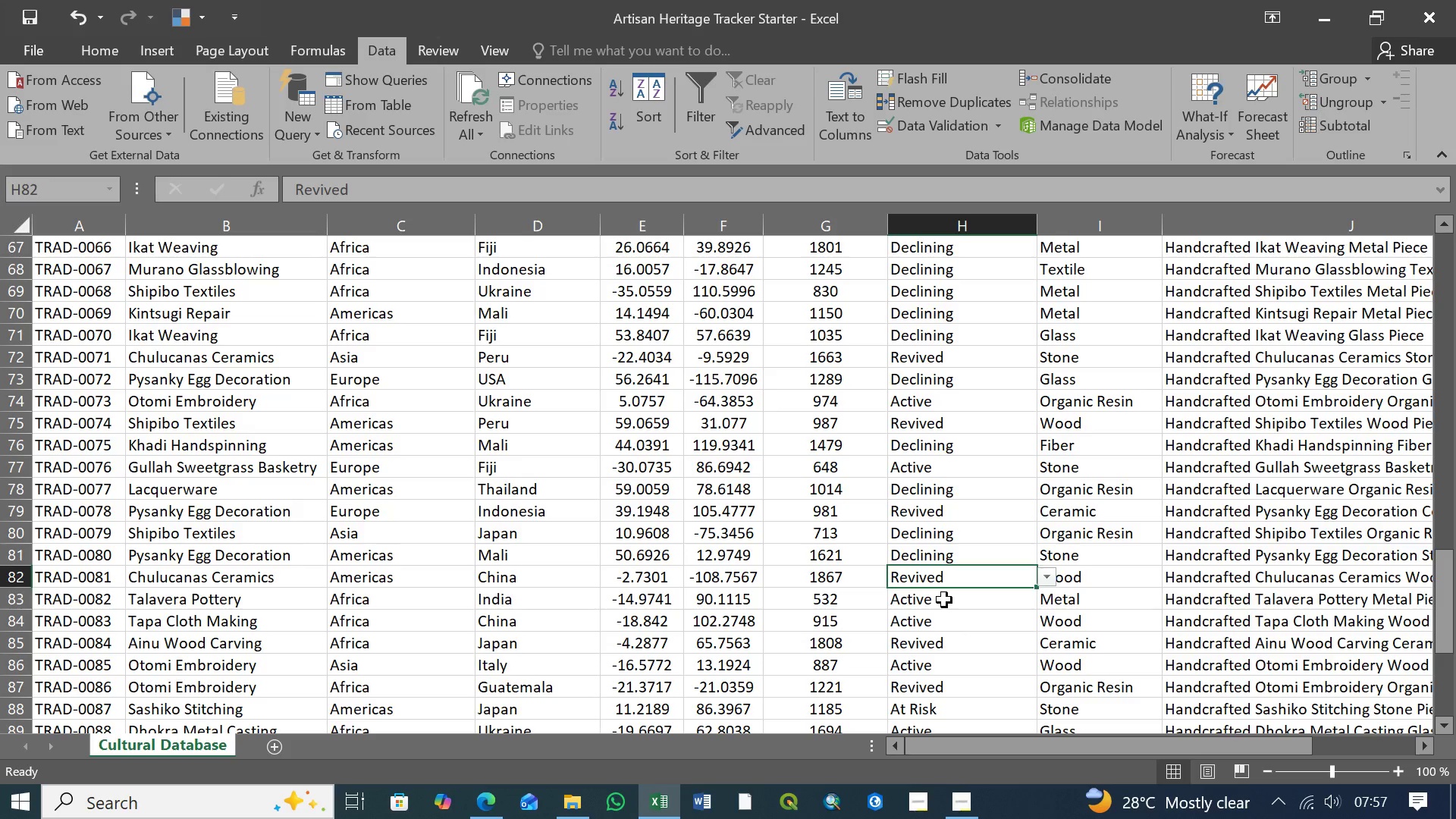 
left_click([944, 600])
 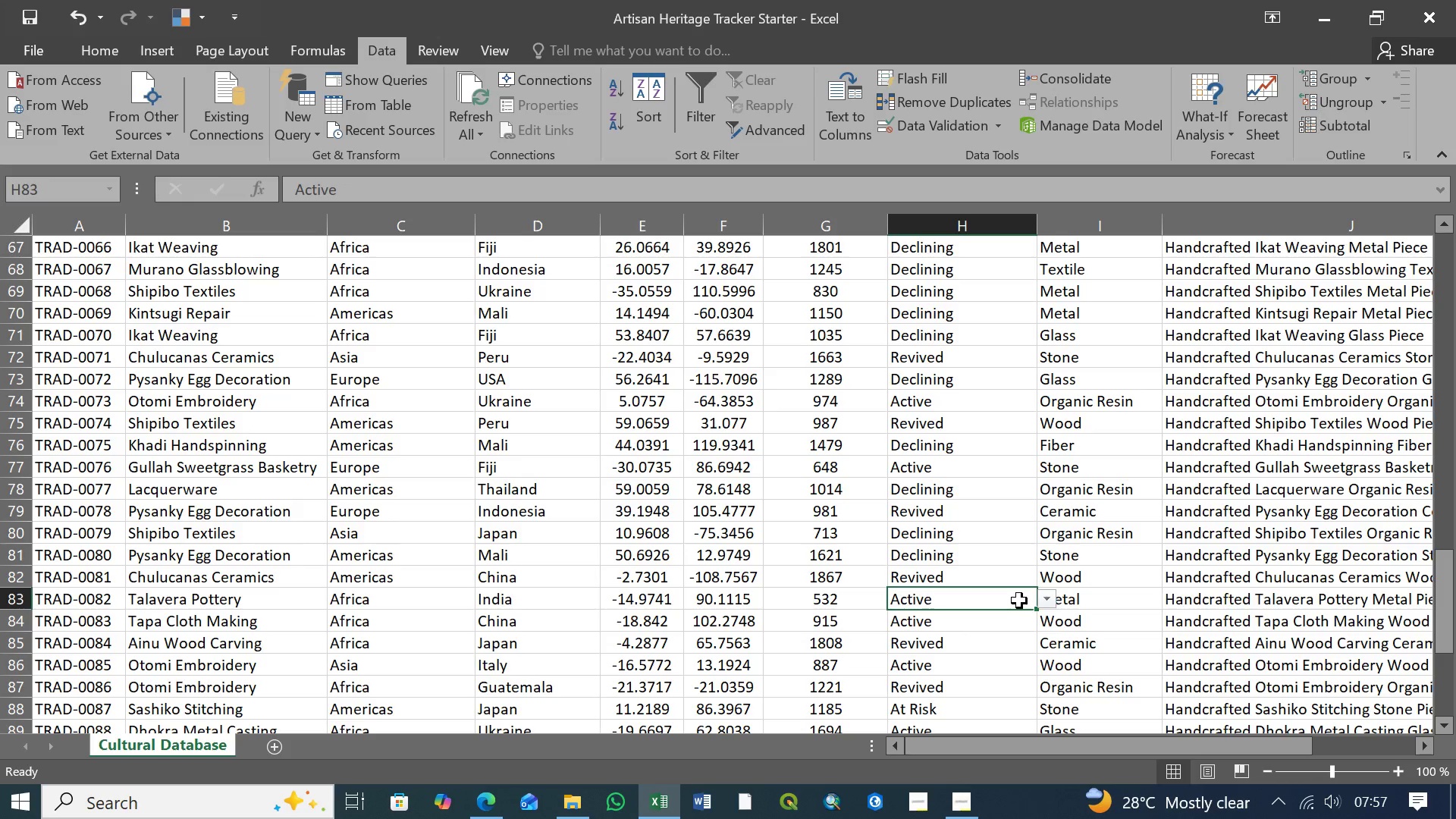 
left_click([1053, 600])
 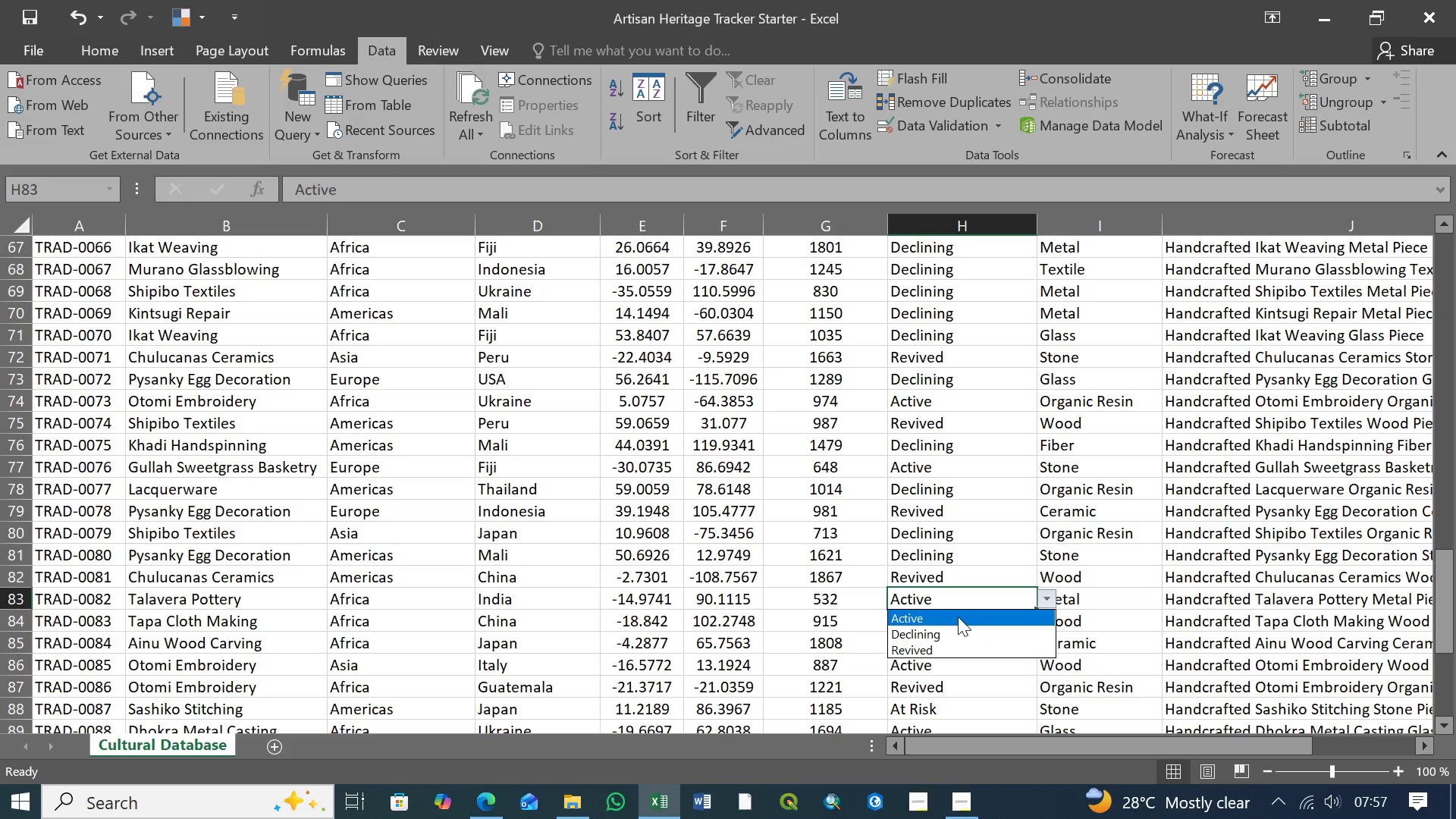 
left_click([958, 616])
 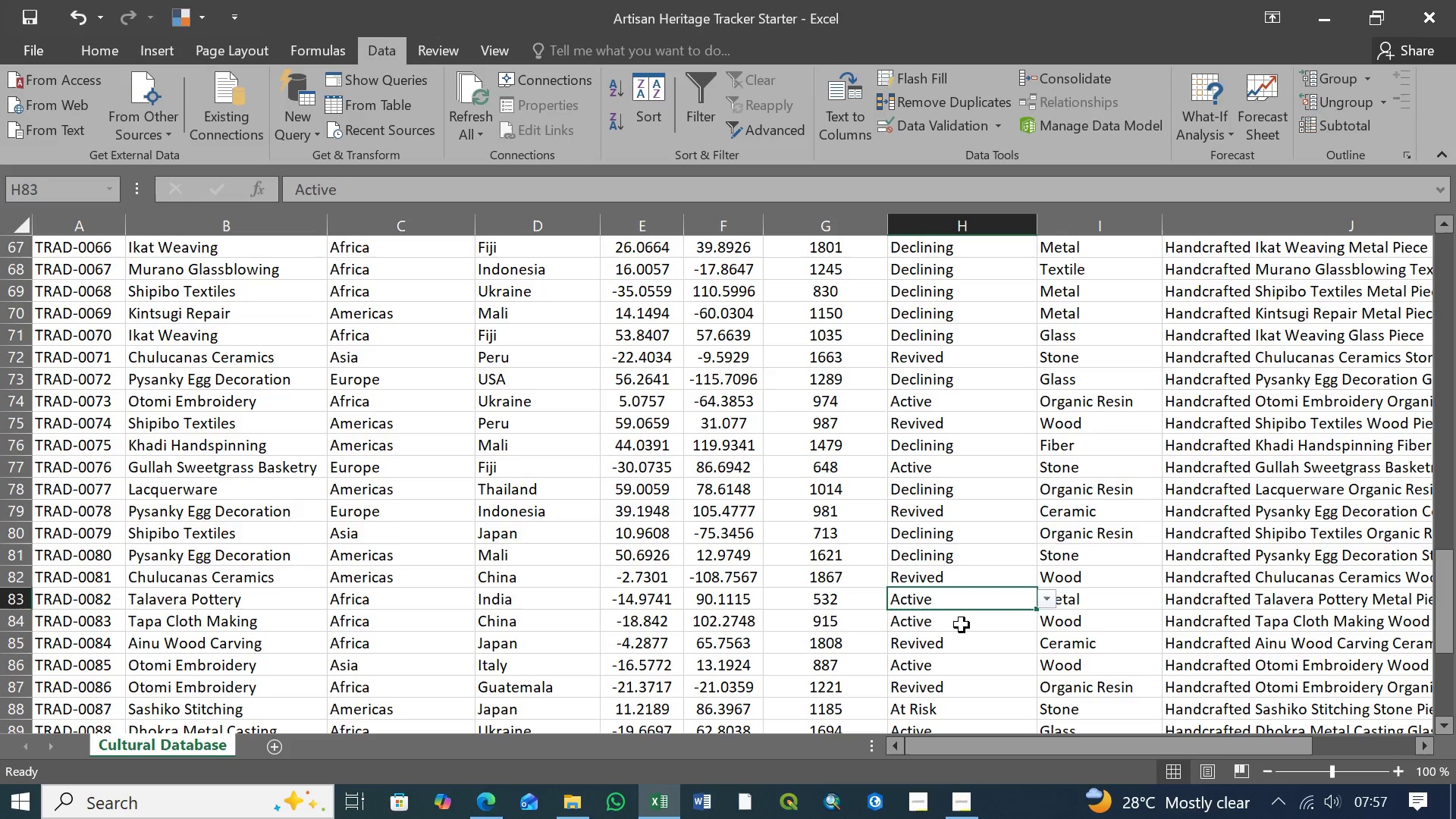 
left_click([962, 626])
 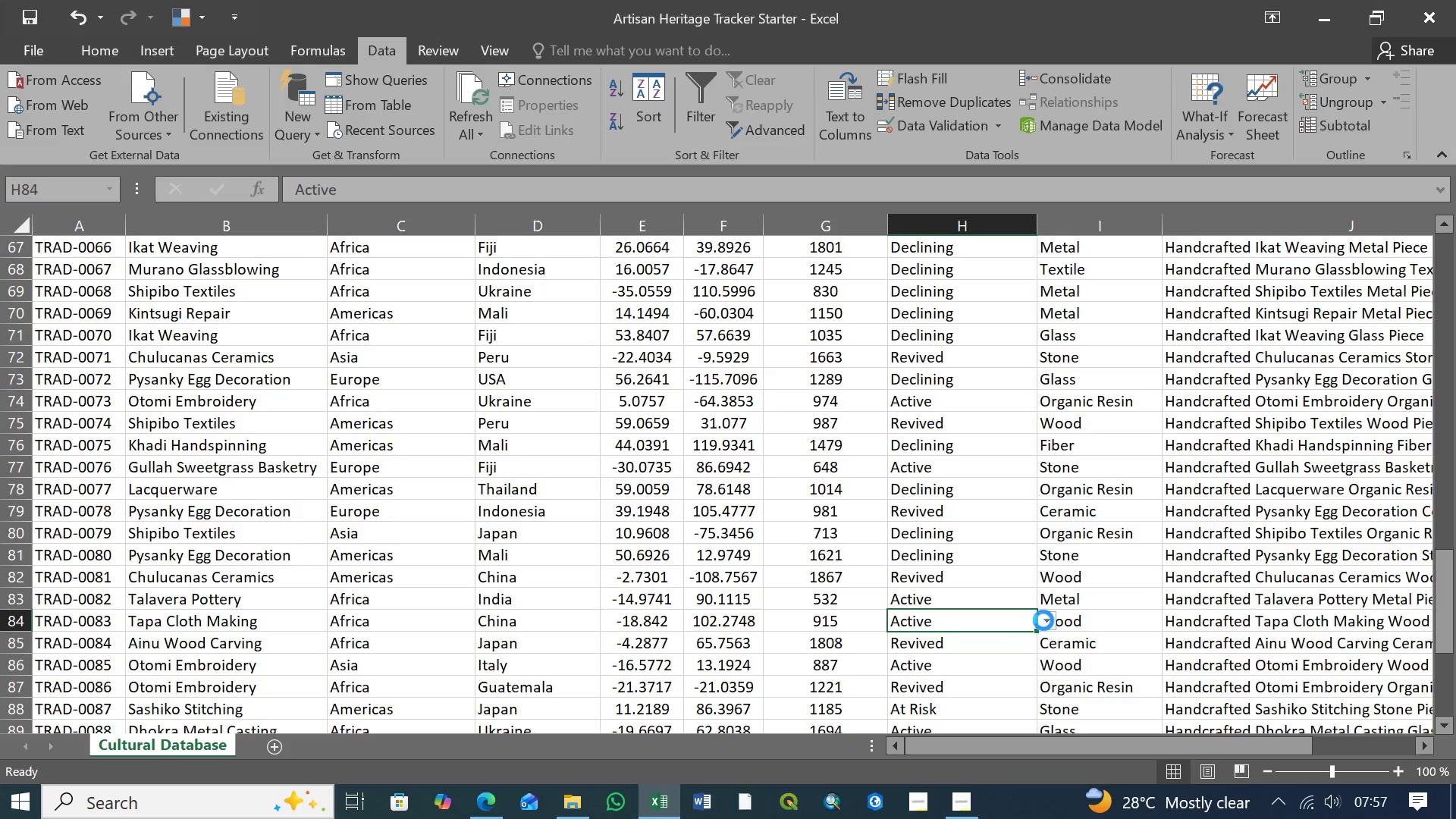 
left_click([1043, 620])
 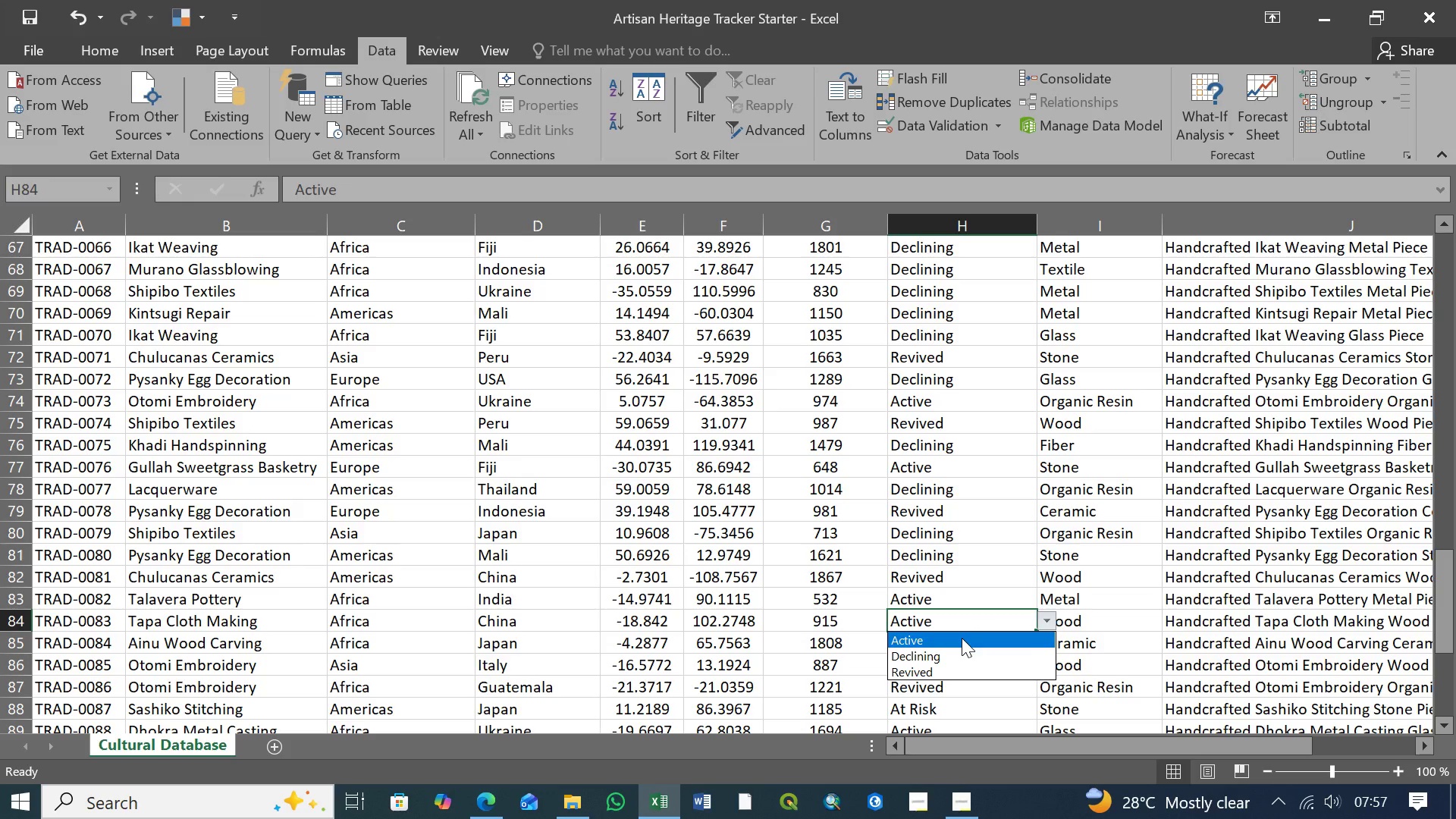 
left_click([962, 638])
 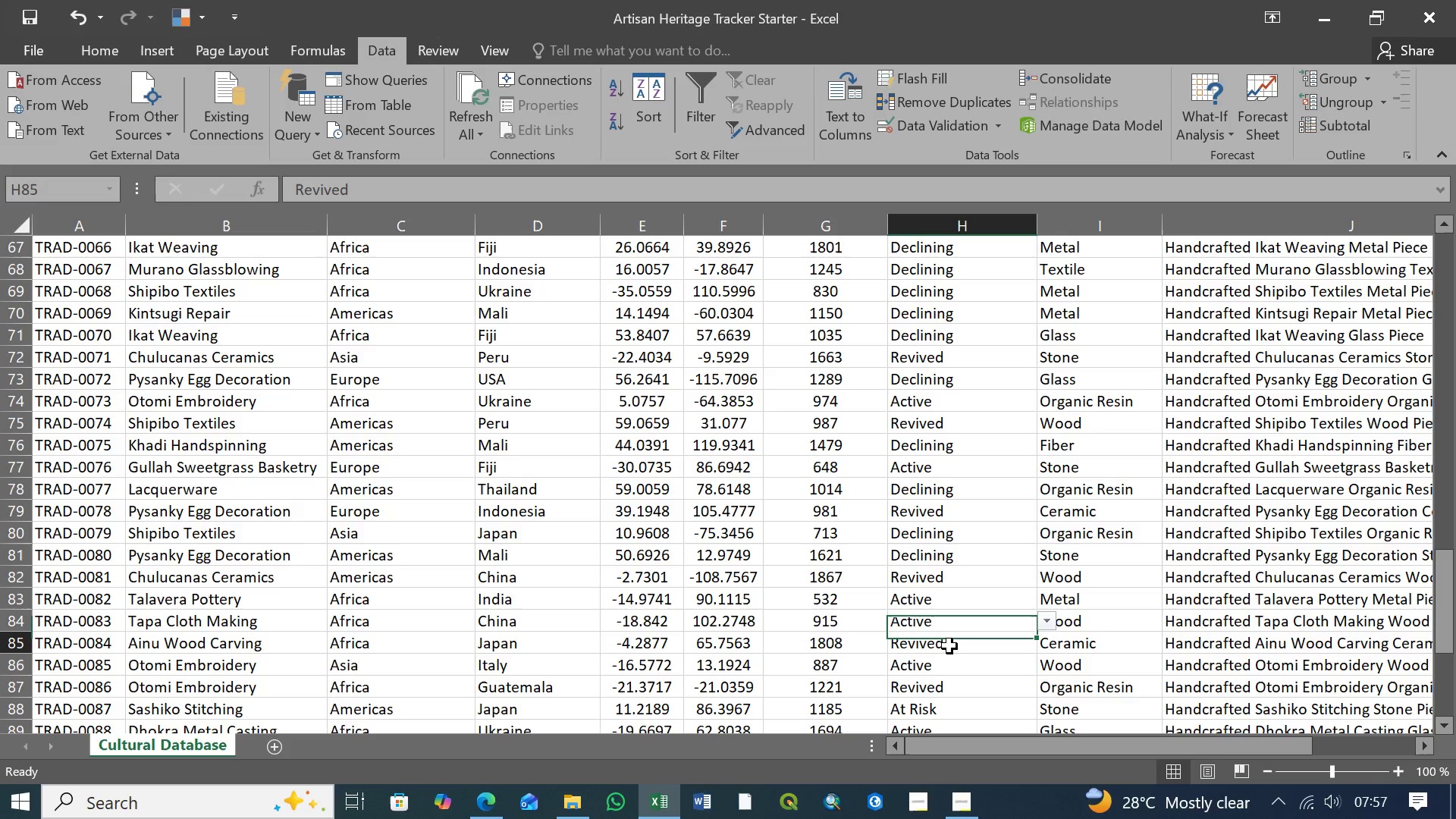 
left_click([949, 646])
 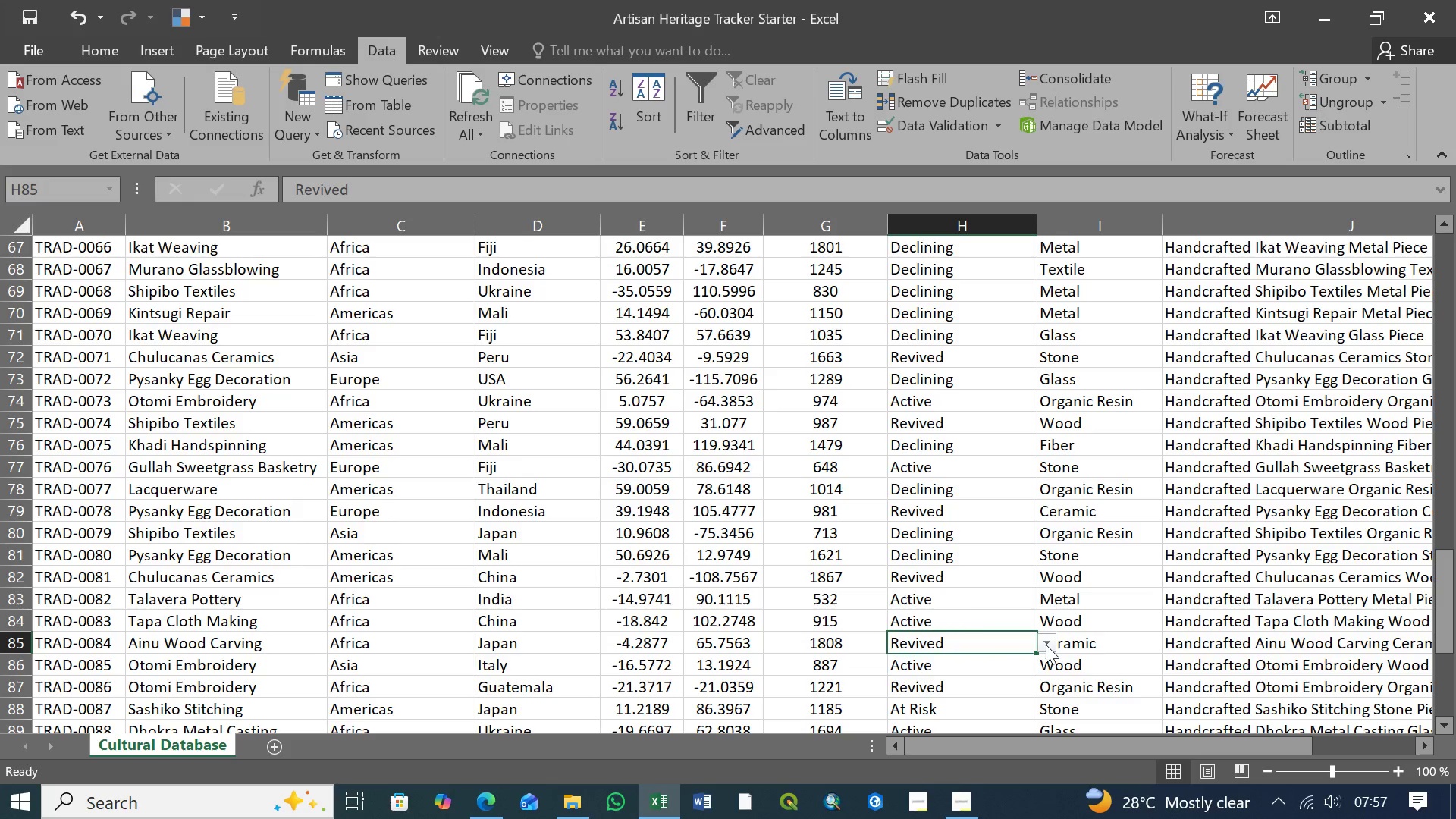 
left_click([1046, 644])
 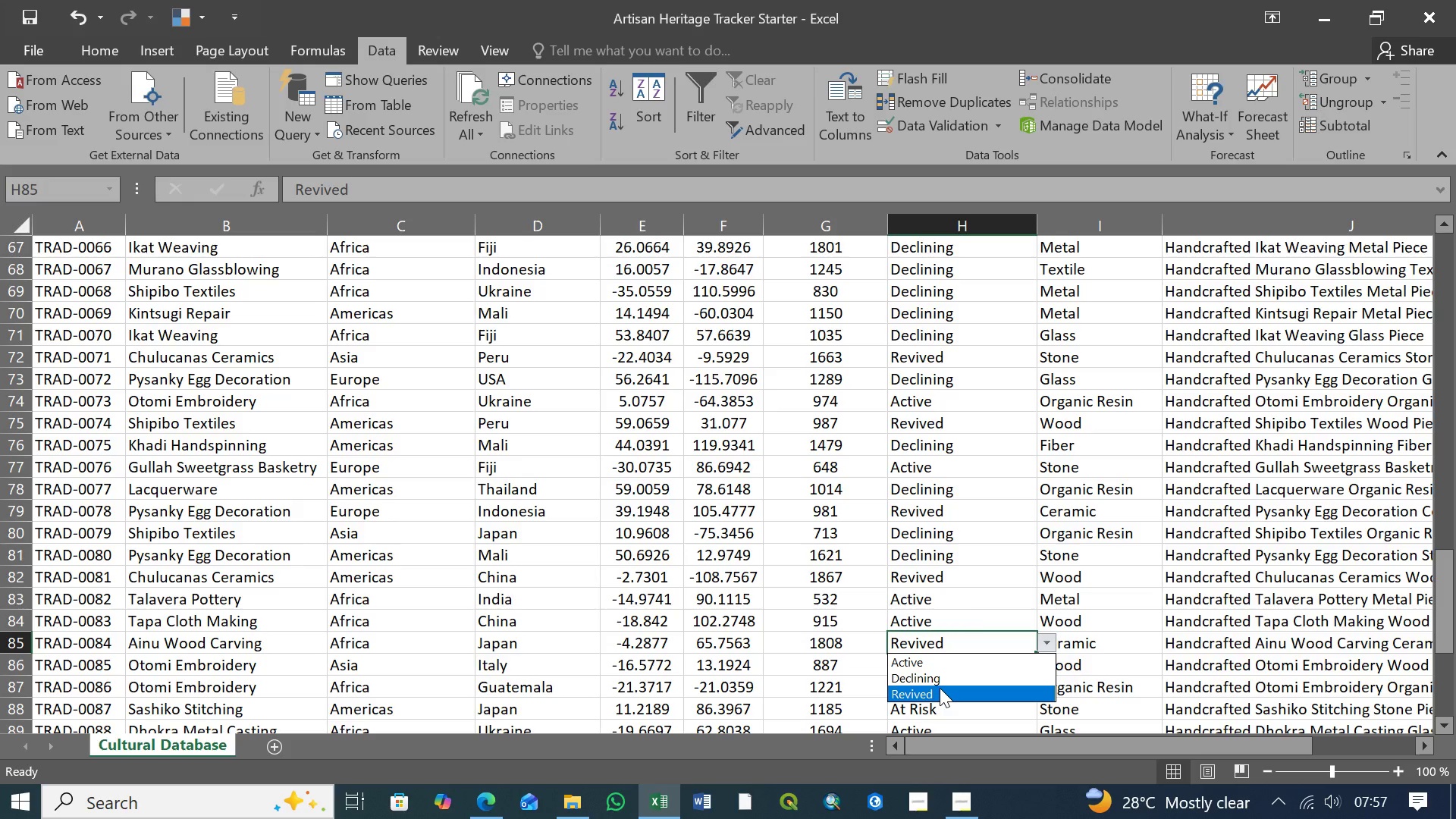 
left_click([940, 688])
 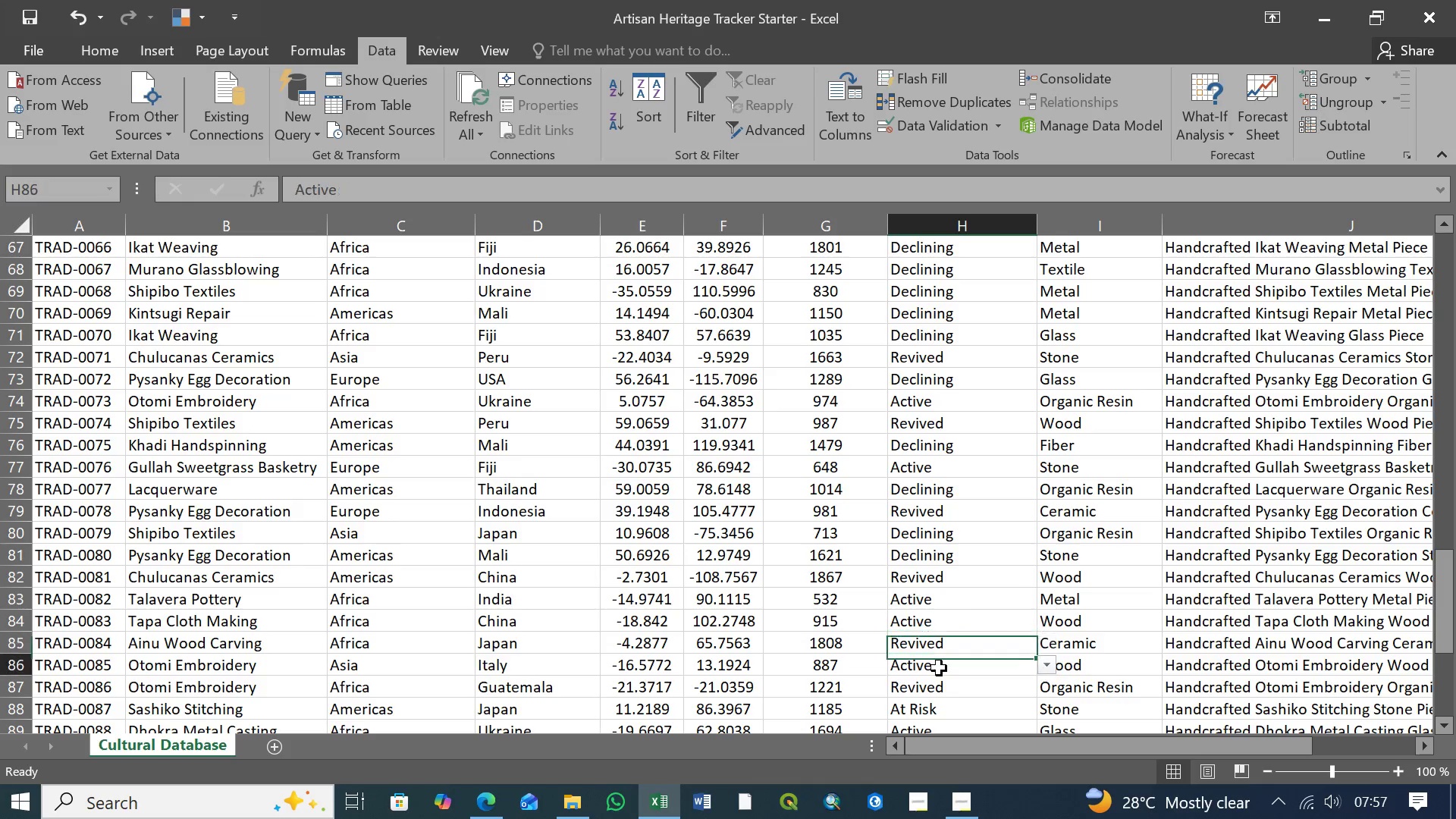 
left_click([939, 668])
 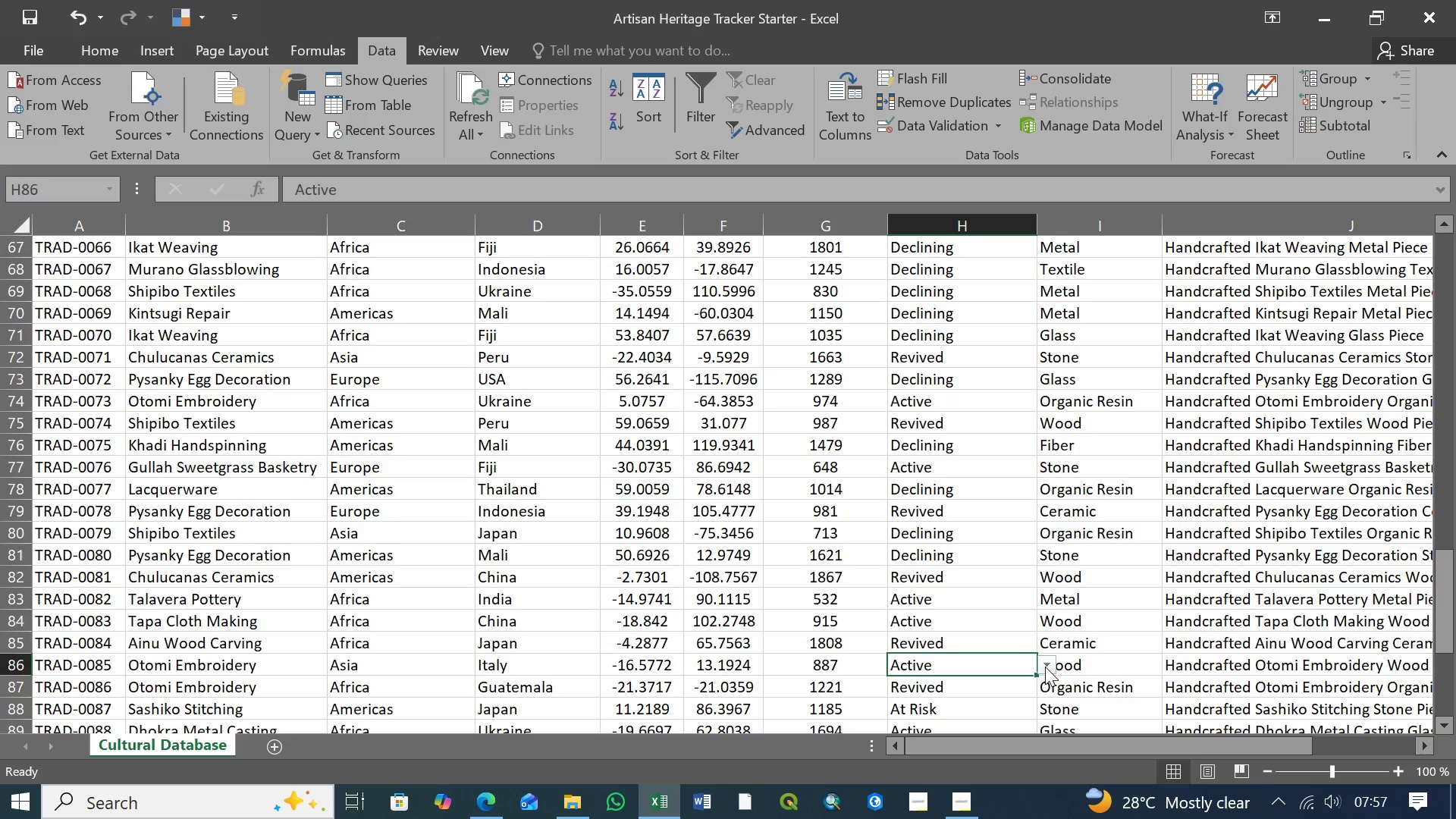 
left_click([1045, 667])
 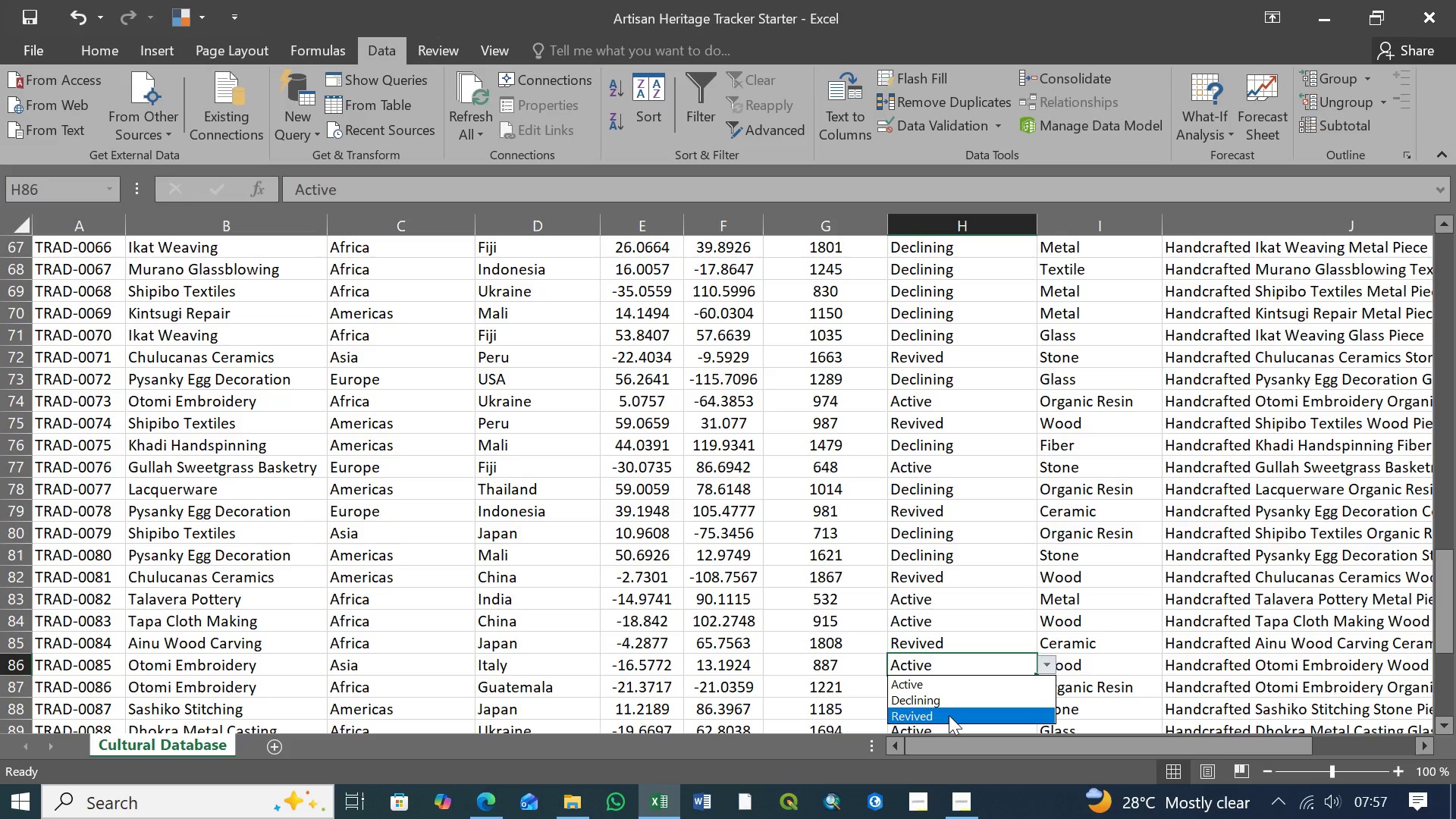 
left_click([949, 715])
 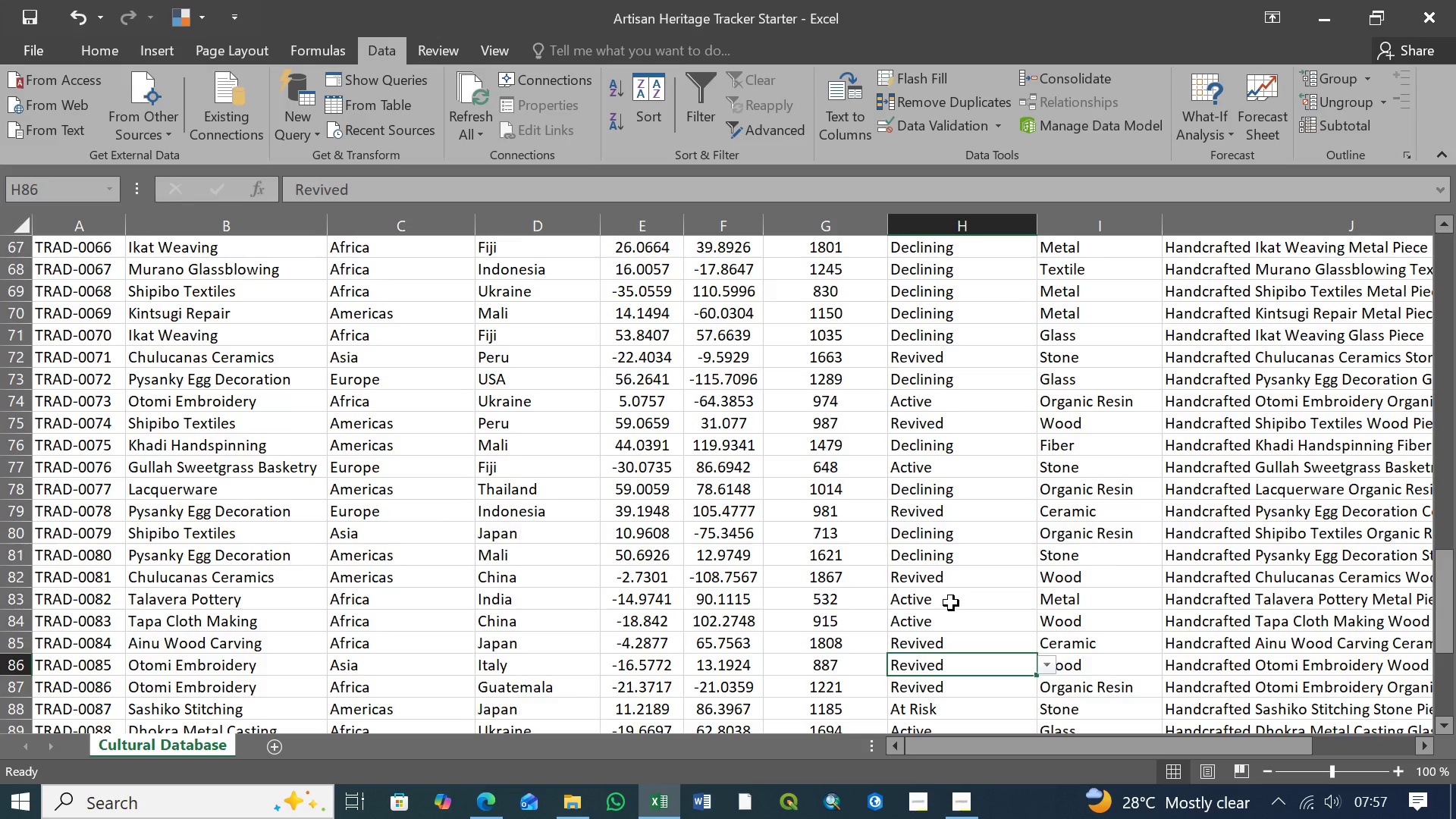 
scroll: coordinate [951, 603], scroll_direction: down, amount: 3.0
 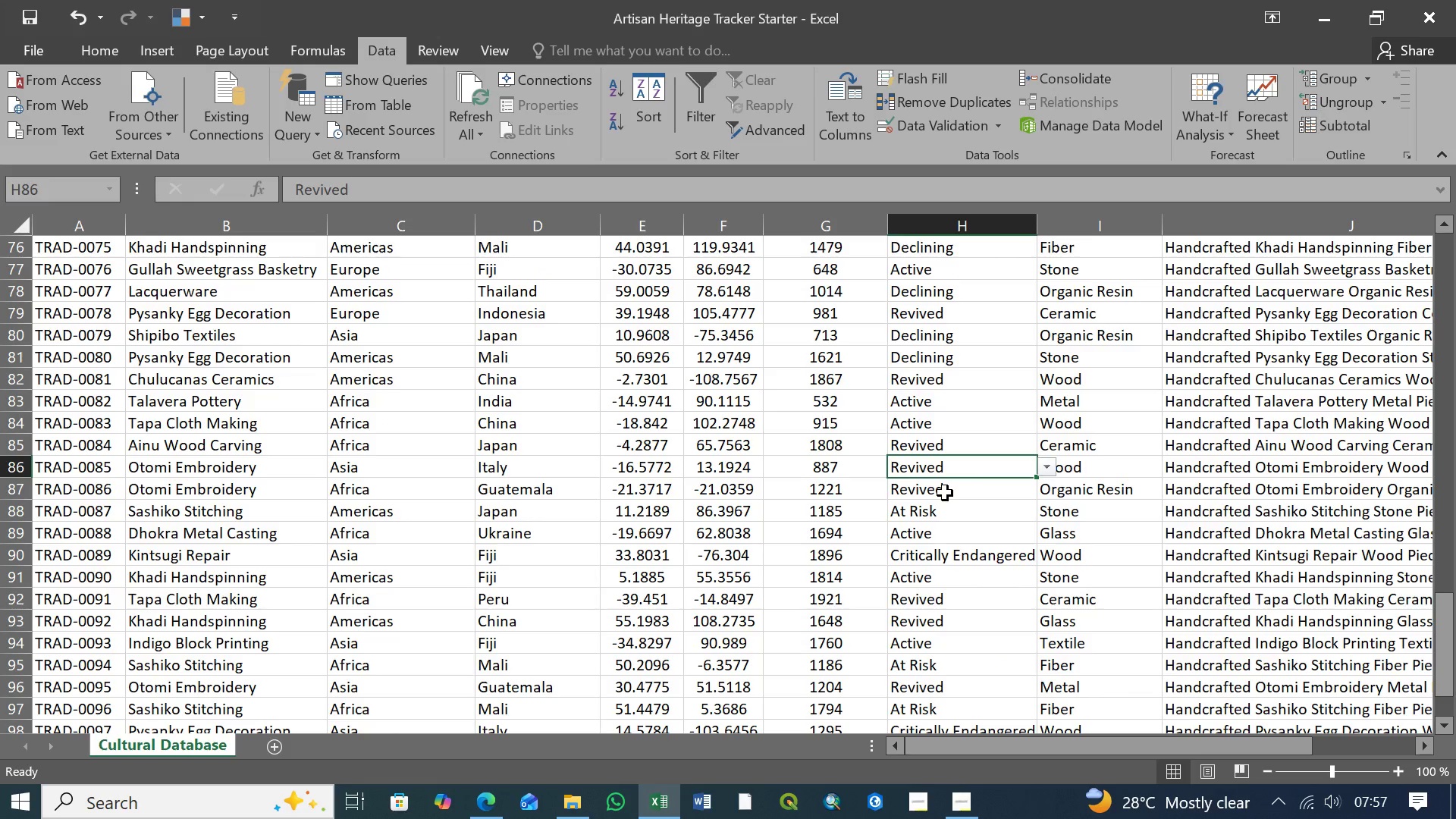 
left_click([945, 493])
 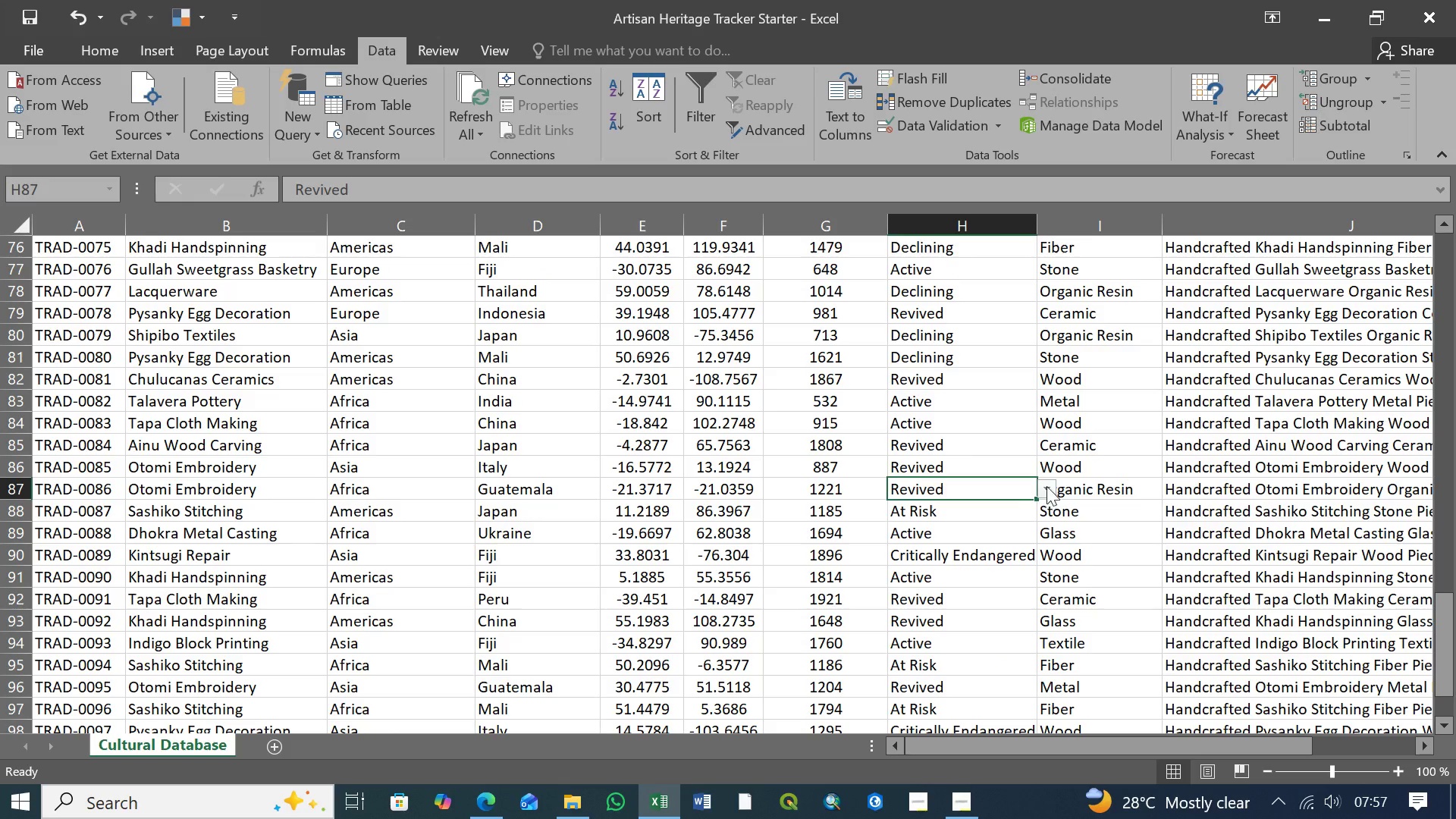 
left_click([1046, 486])
 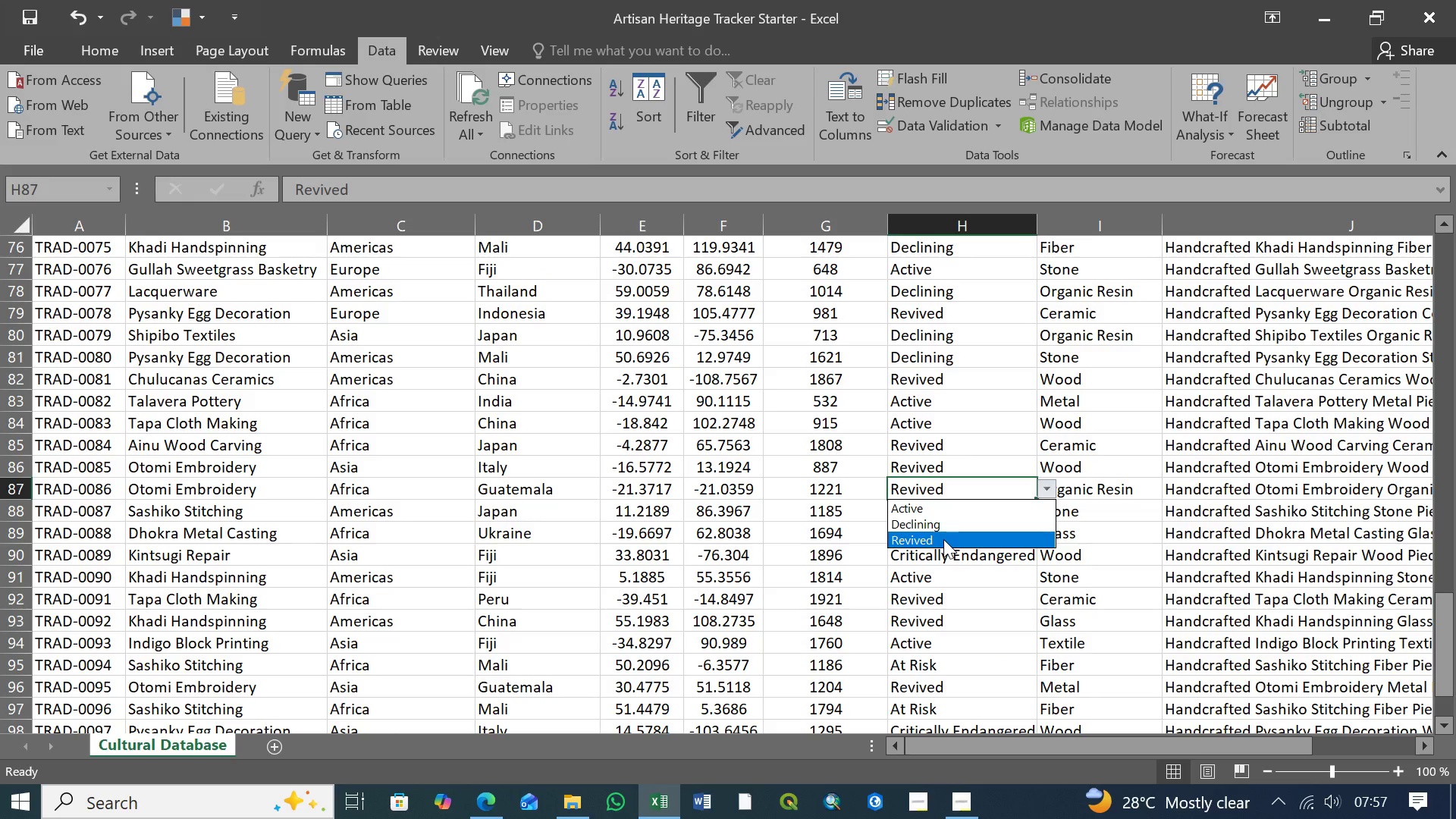 
left_click([943, 539])
 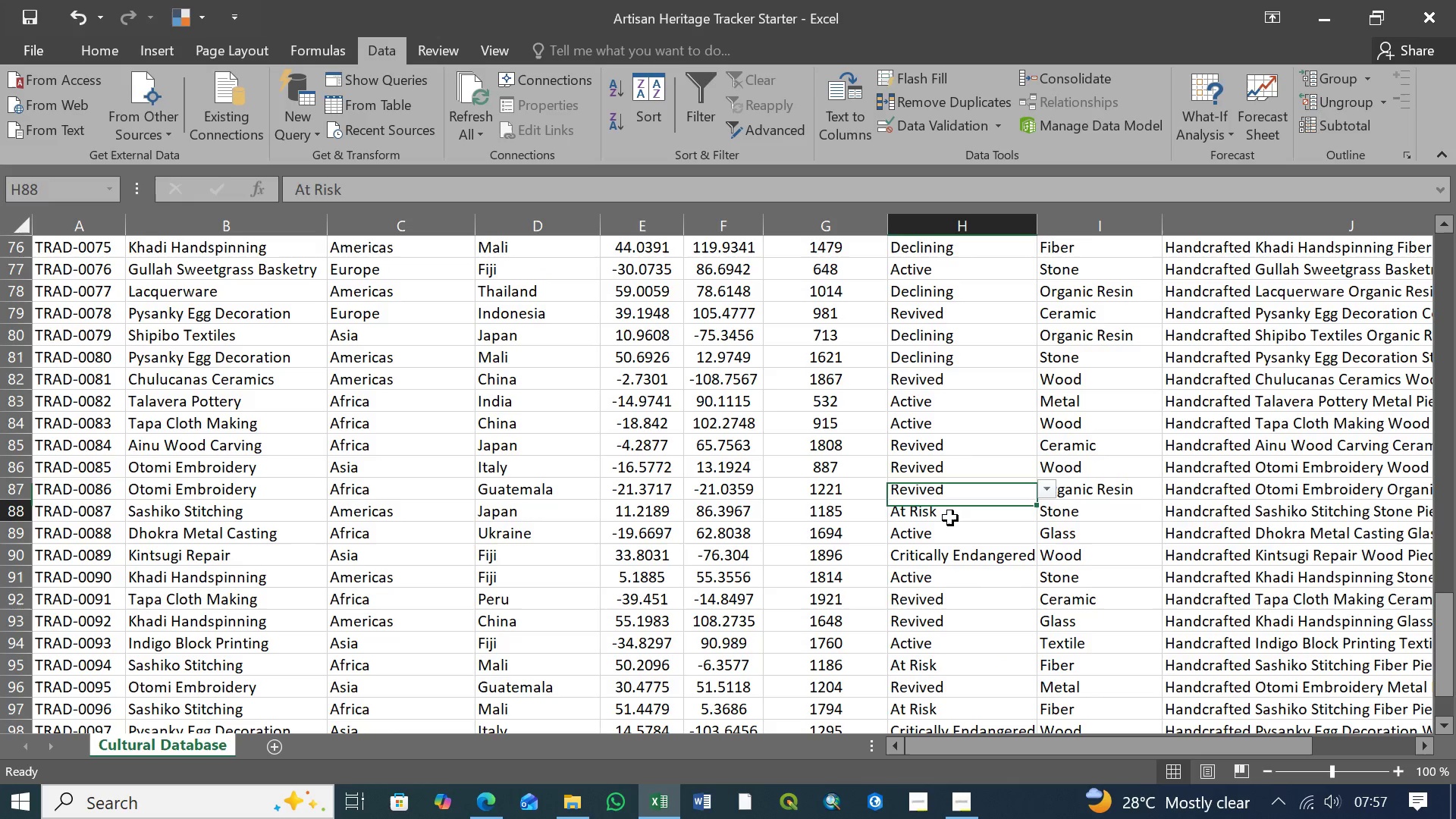 
left_click([950, 518])
 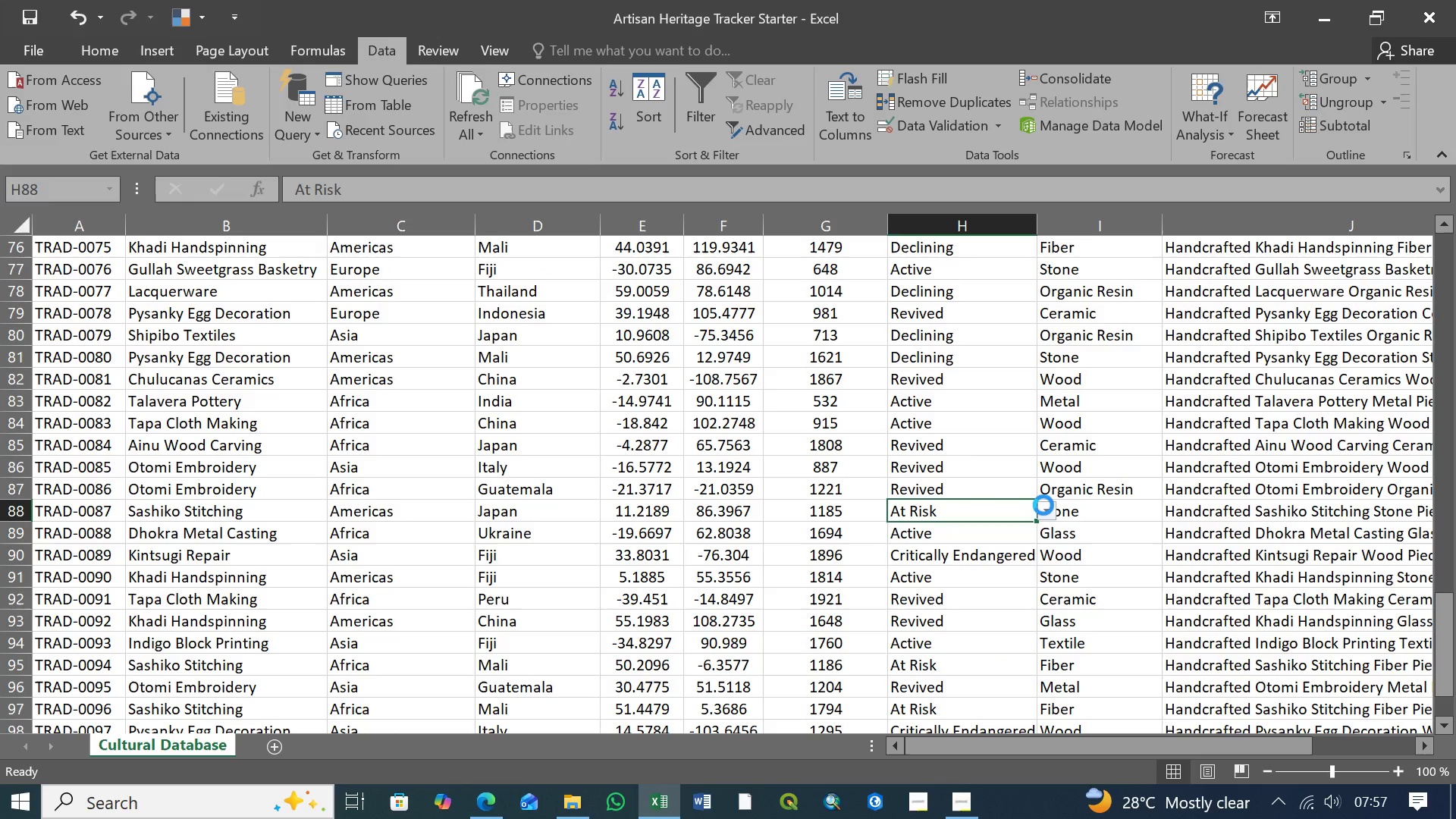 
left_click([1043, 505])
 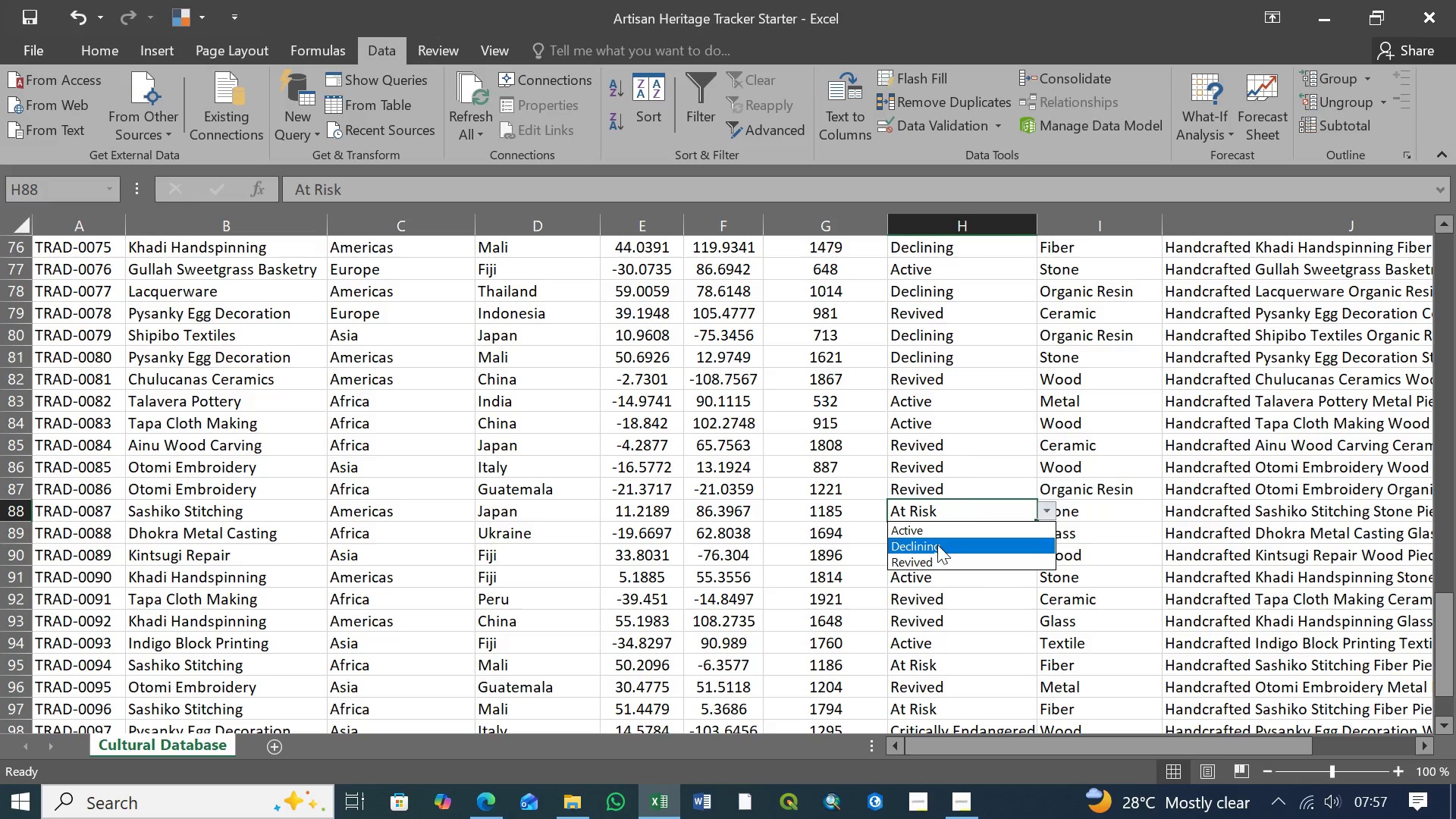 
left_click([935, 546])
 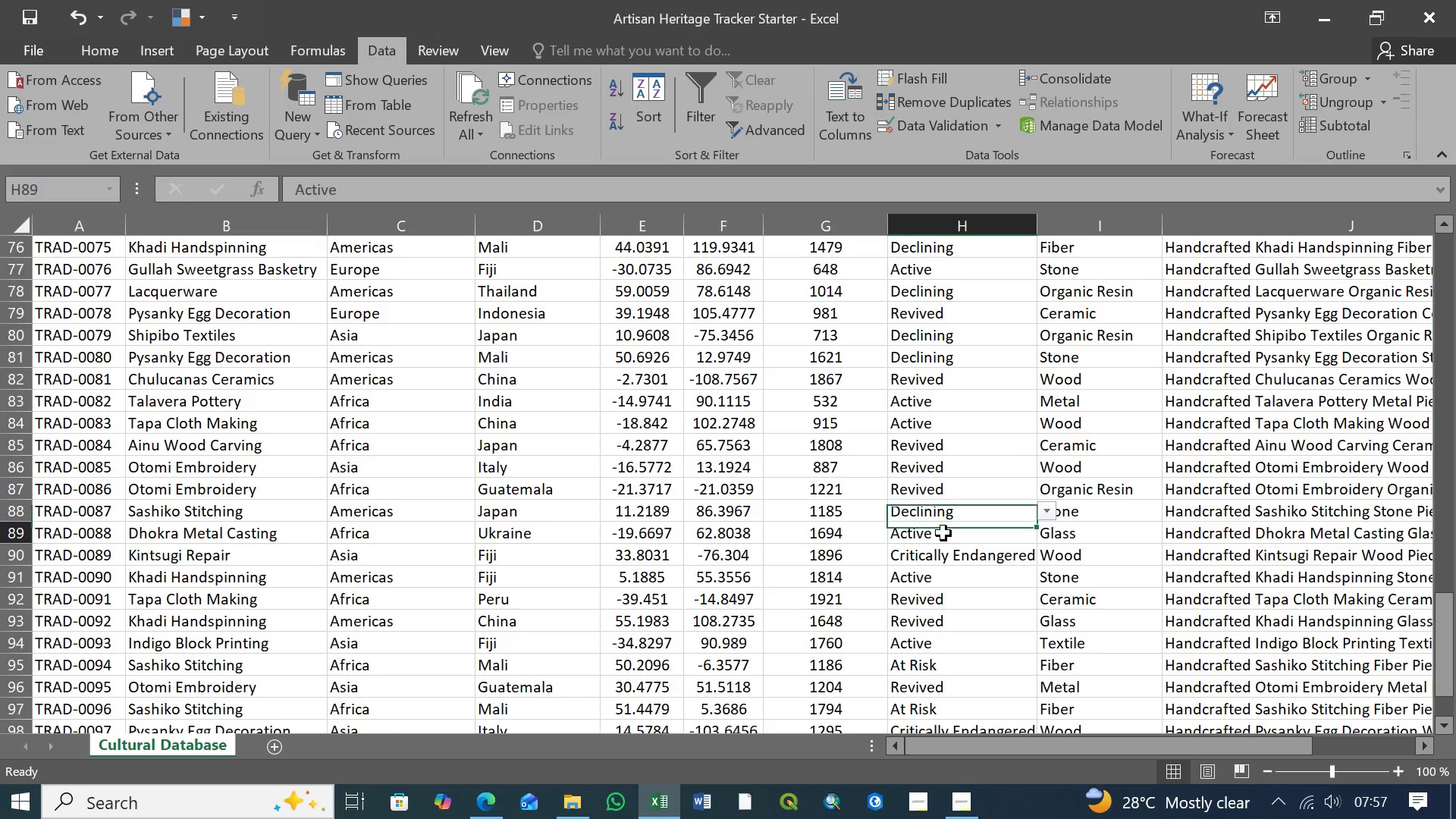 
left_click([943, 533])
 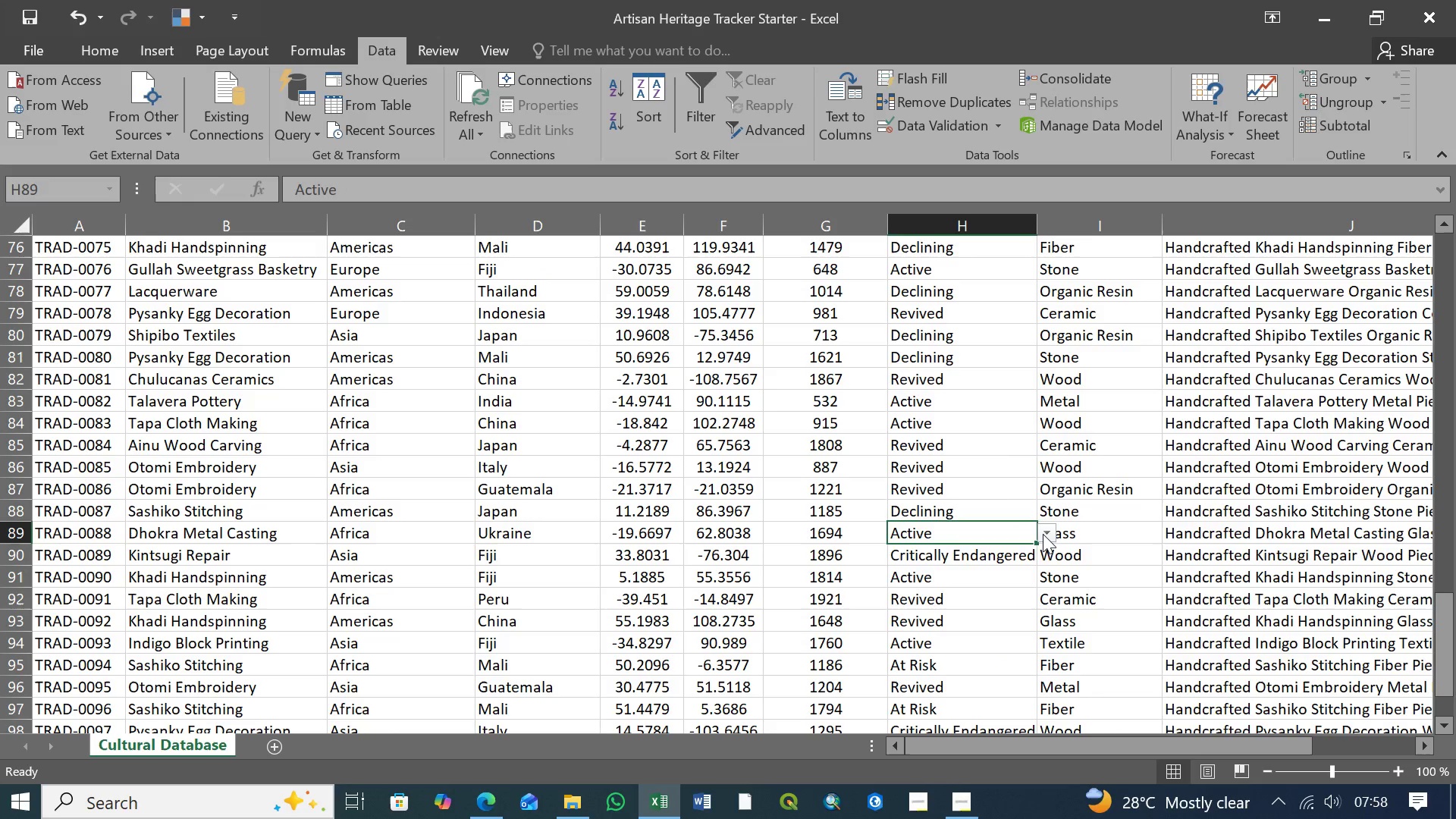 
left_click([1043, 534])
 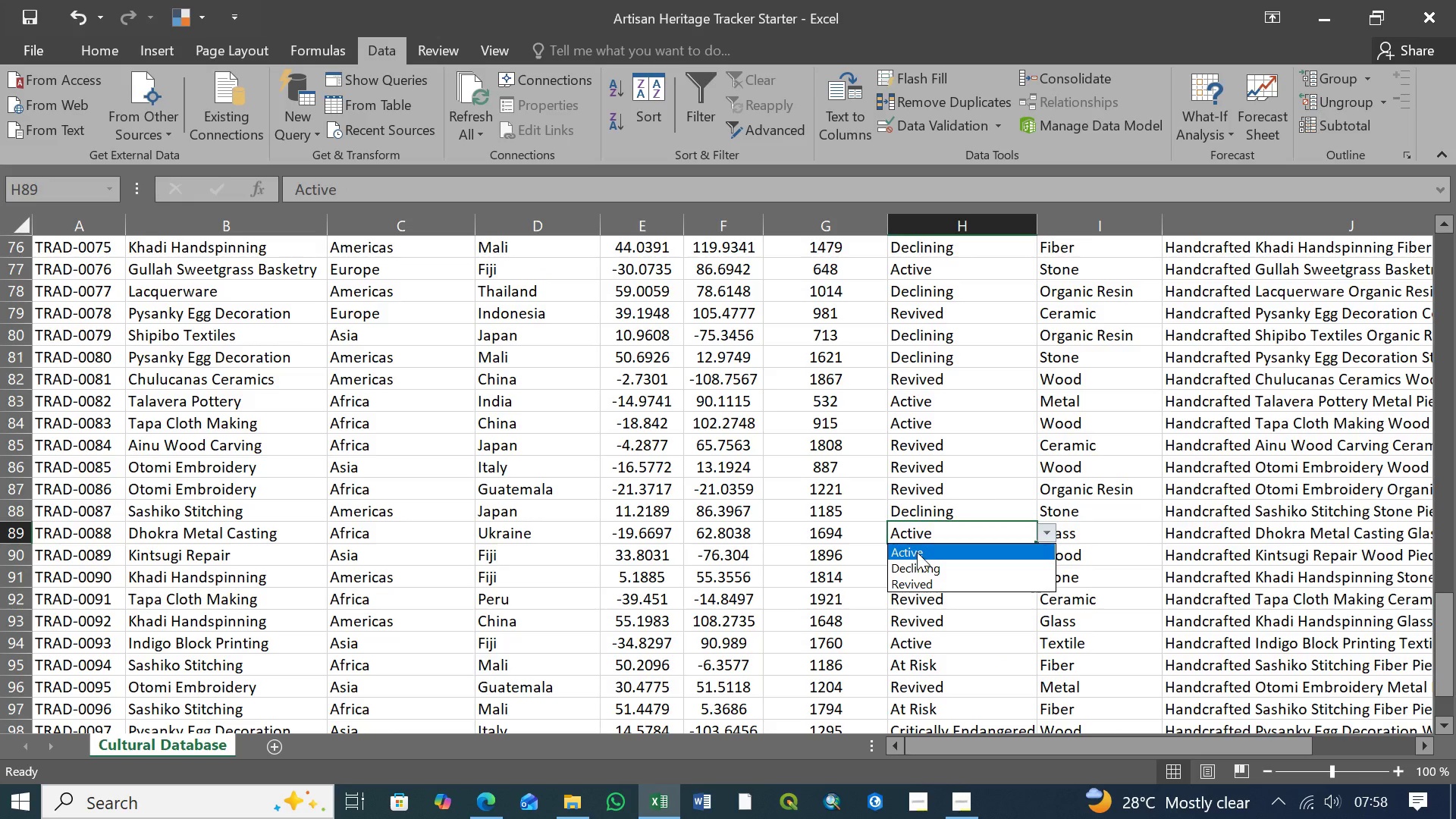 
left_click([917, 551])
 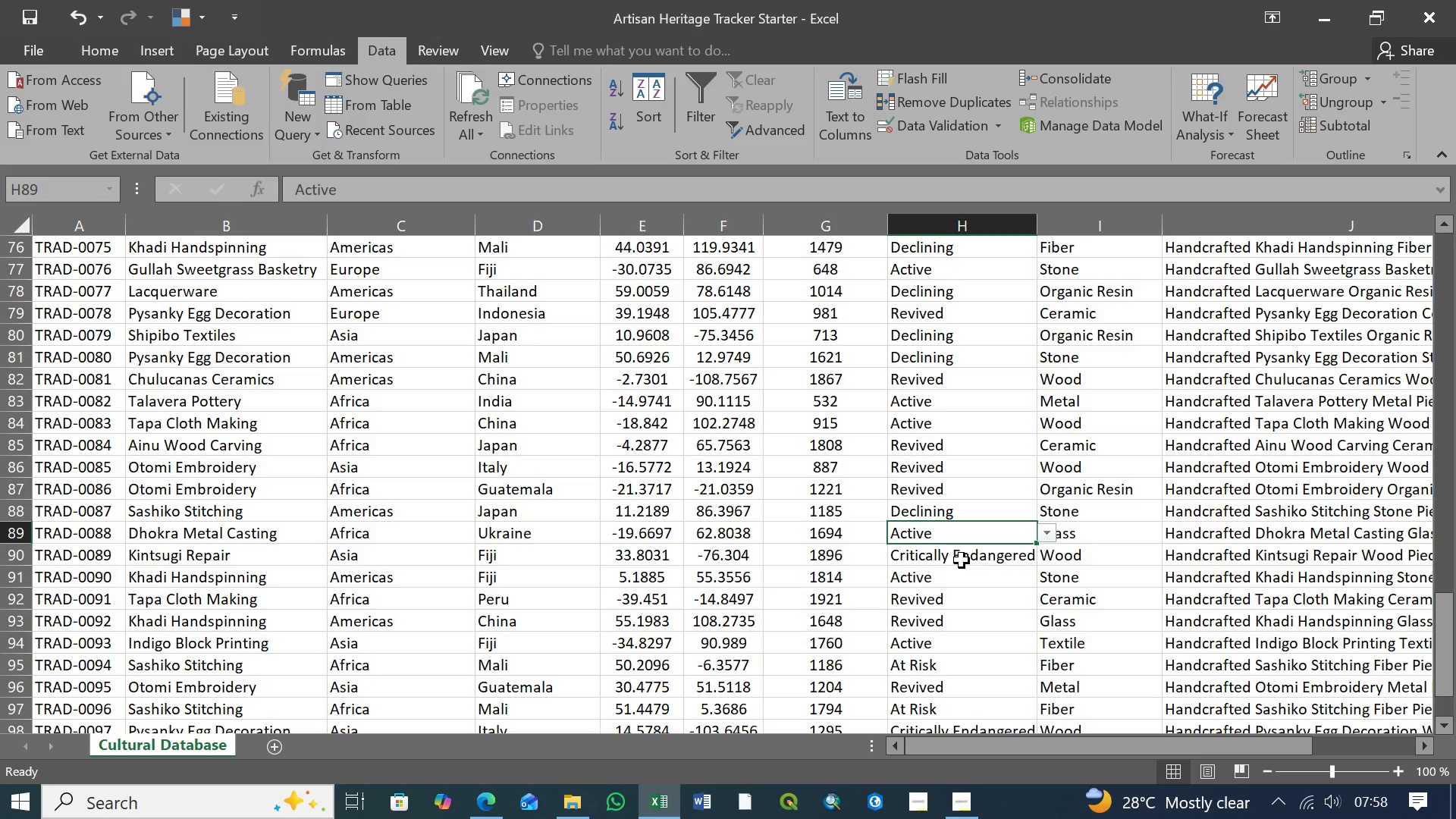 
left_click([962, 560])
 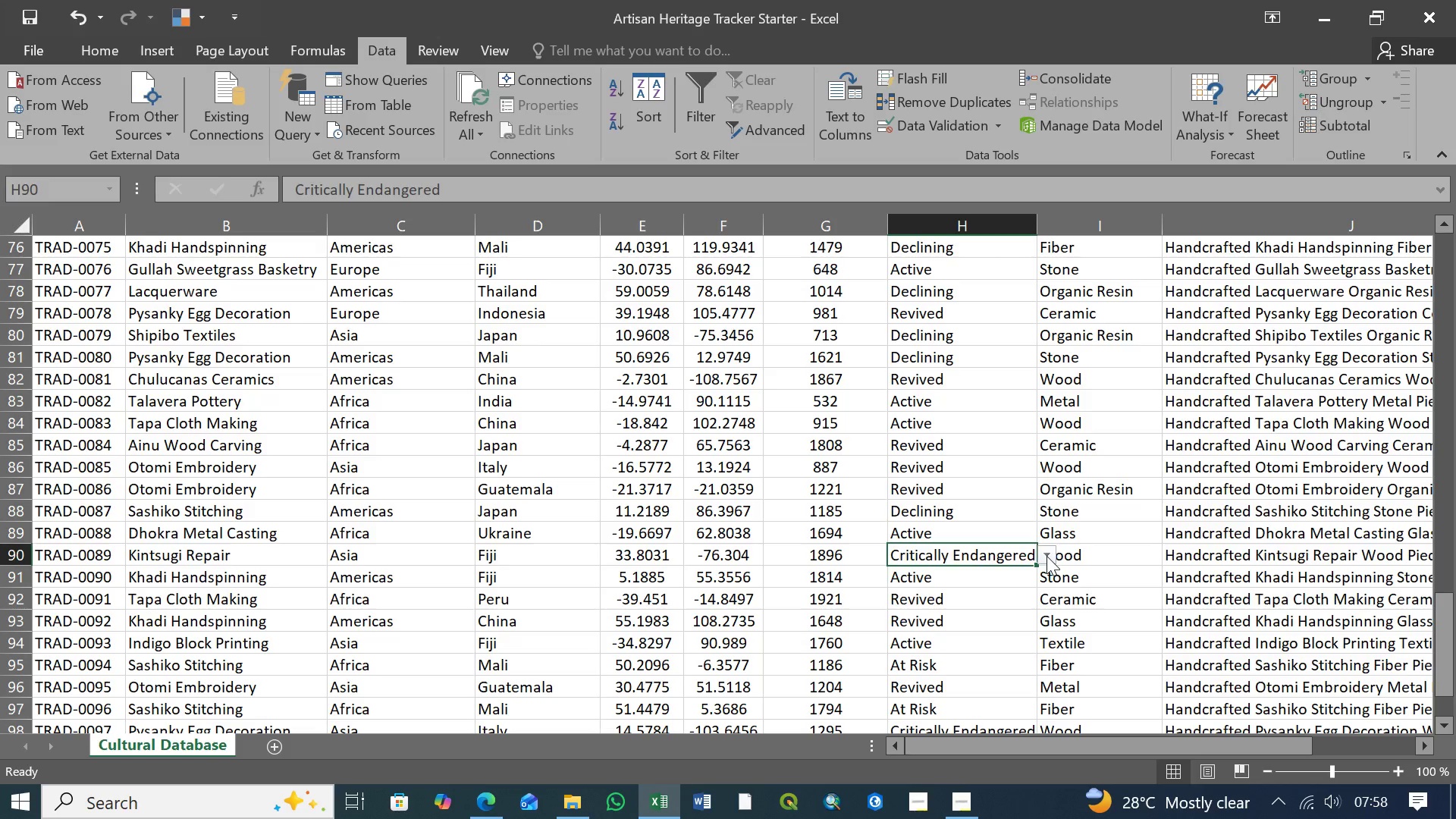 
left_click([1046, 556])
 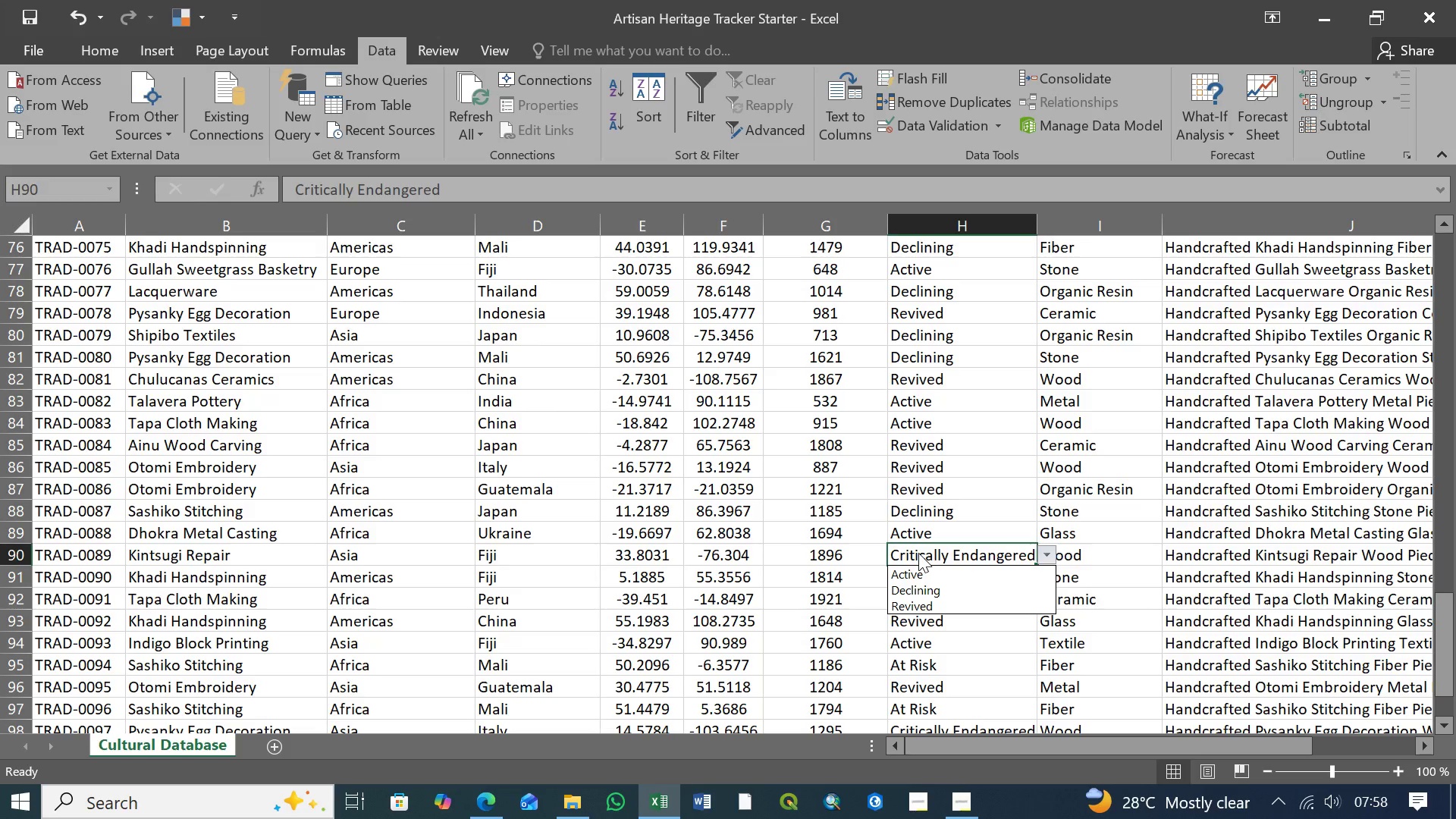 
wait(12.67)
 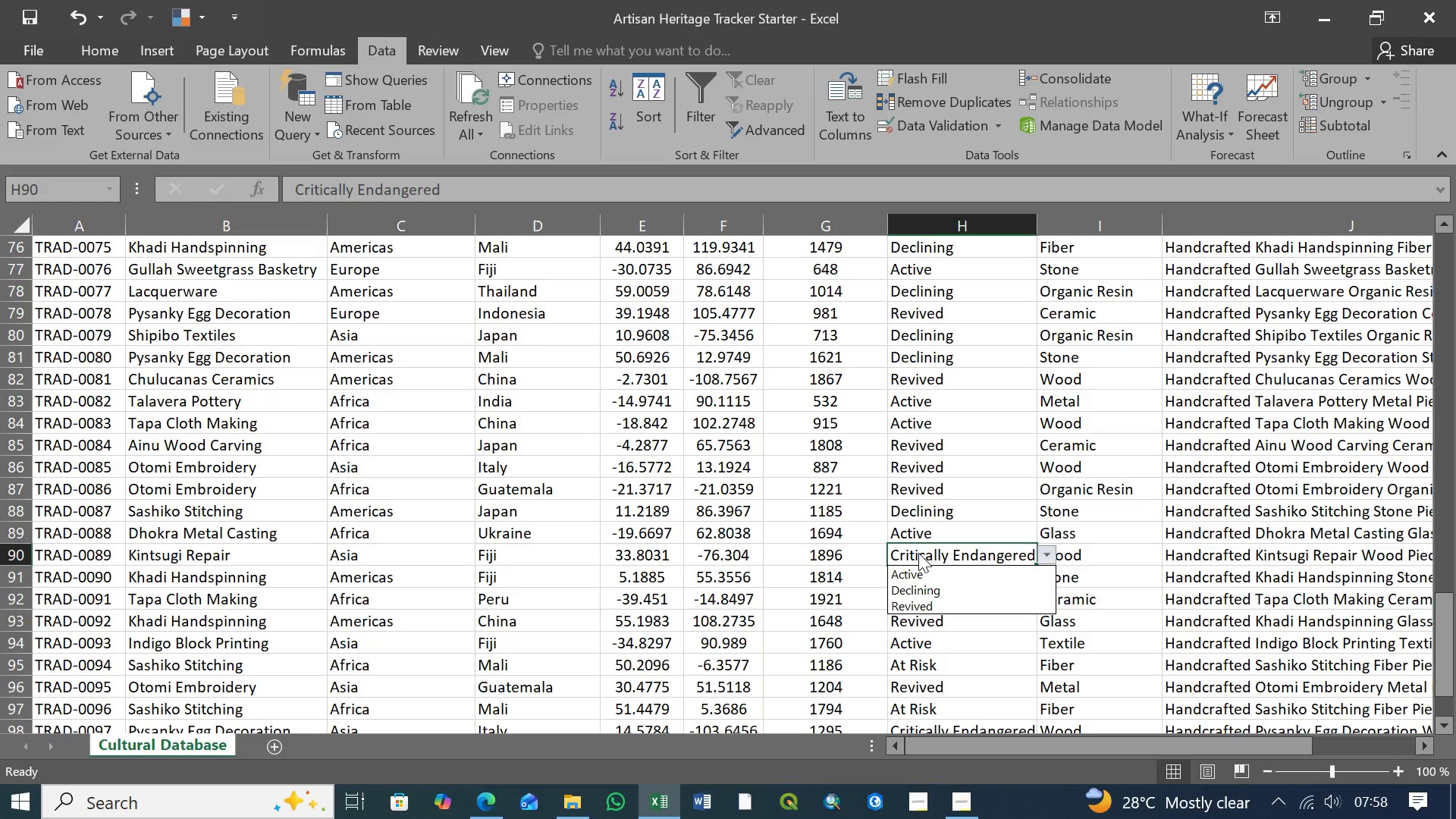 
left_click([915, 588])
 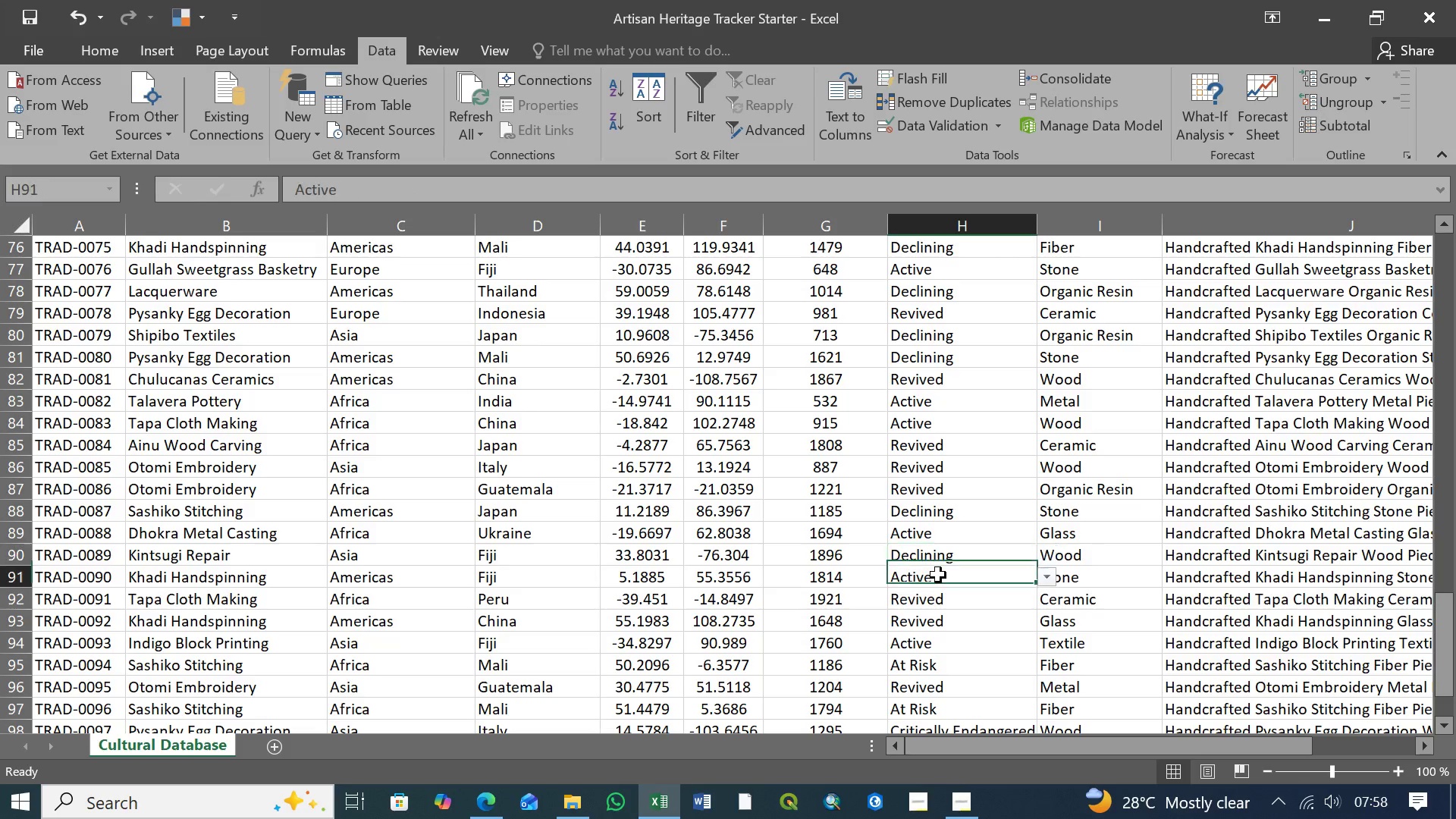 
left_click([938, 575])
 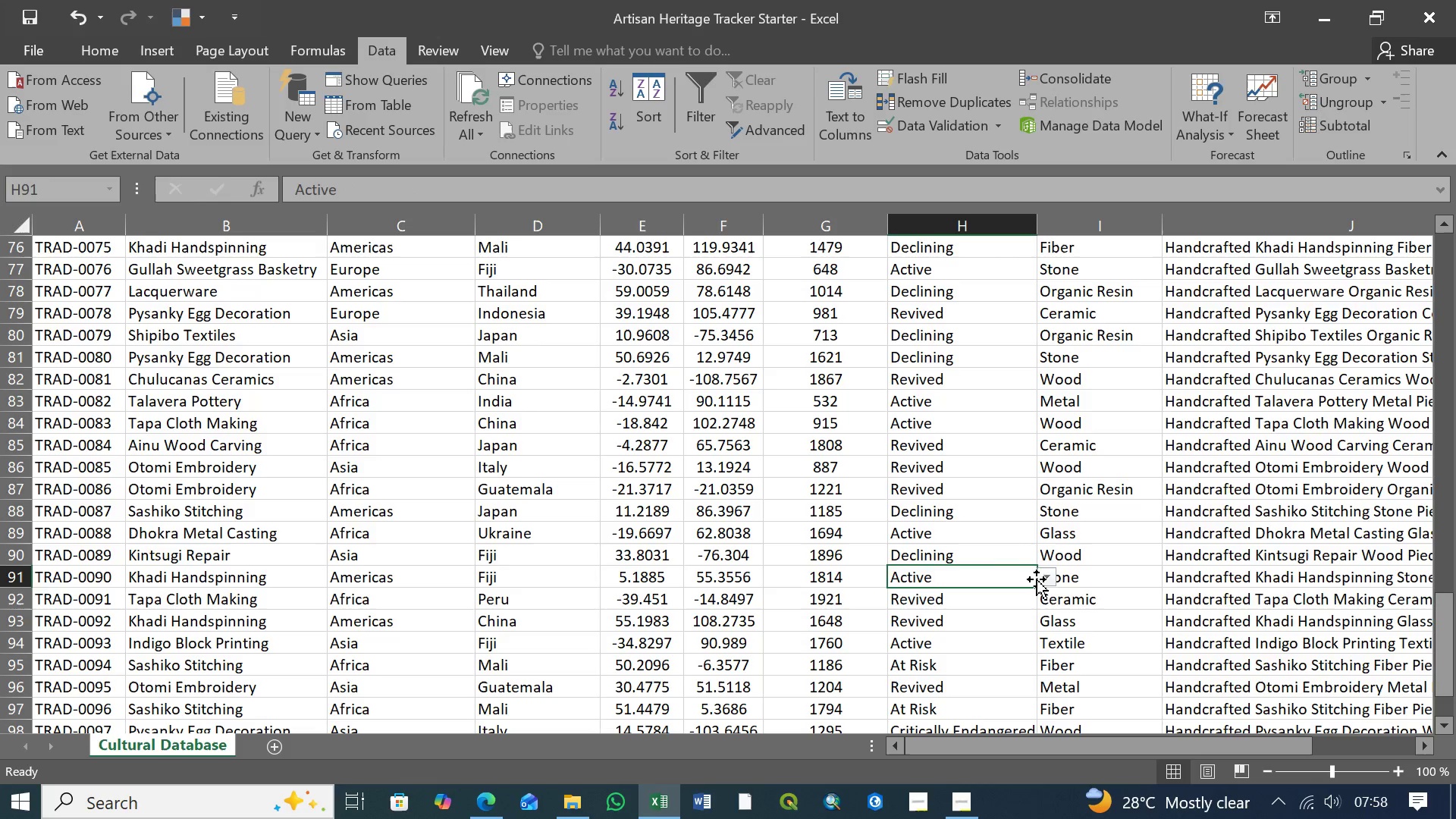 
left_click([1042, 581])
 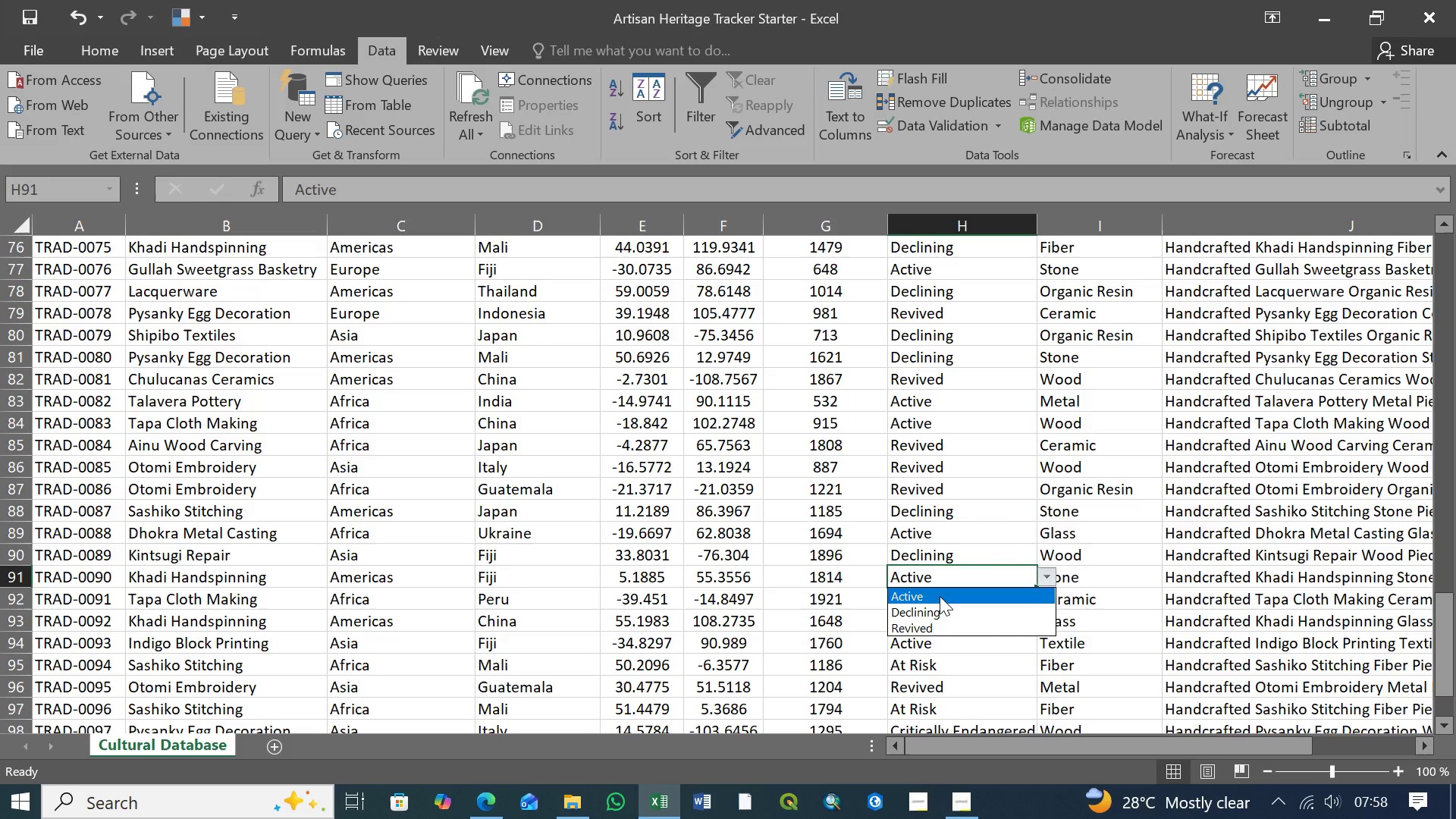 
left_click([940, 596])
 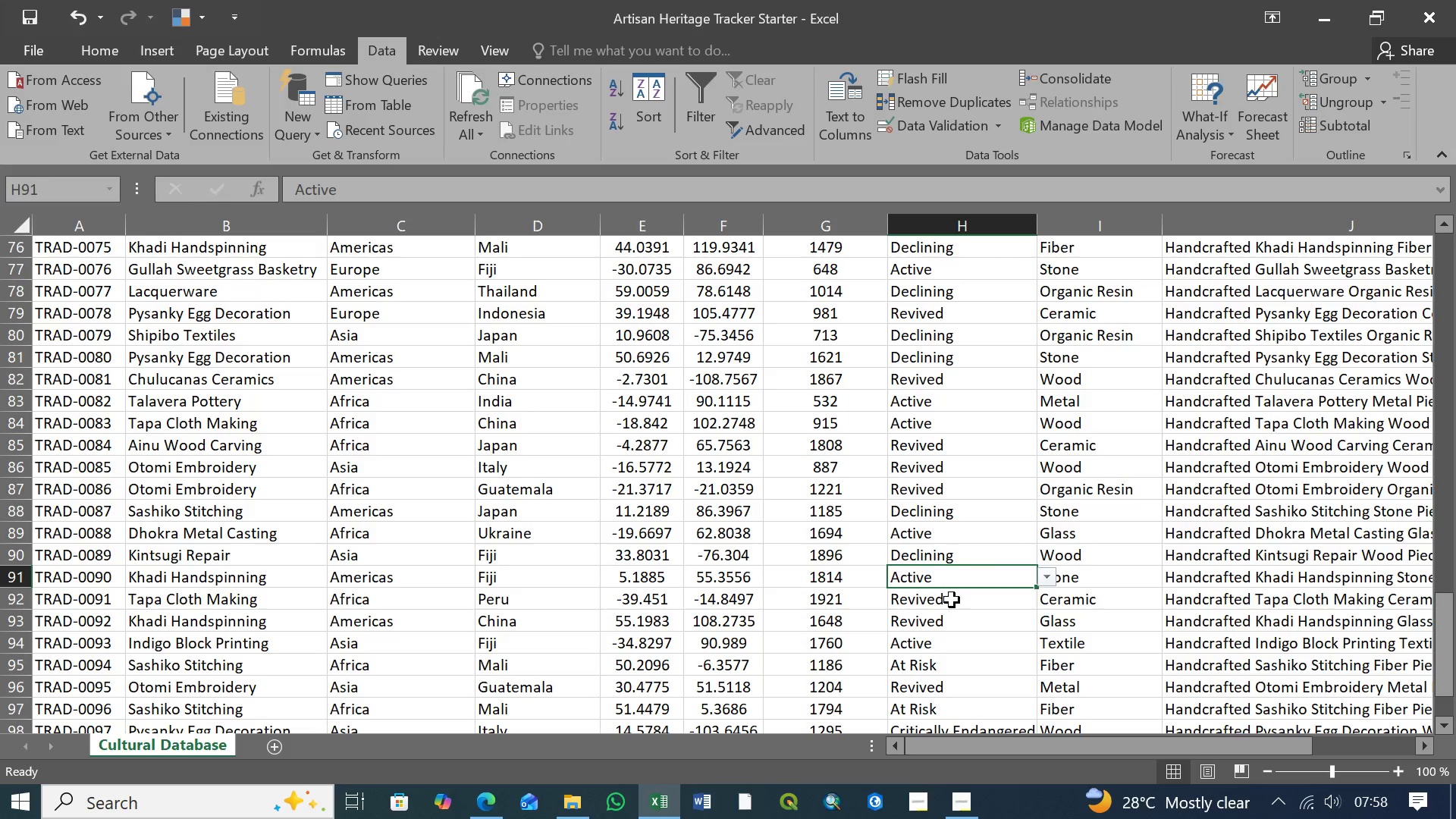 
left_click([952, 600])
 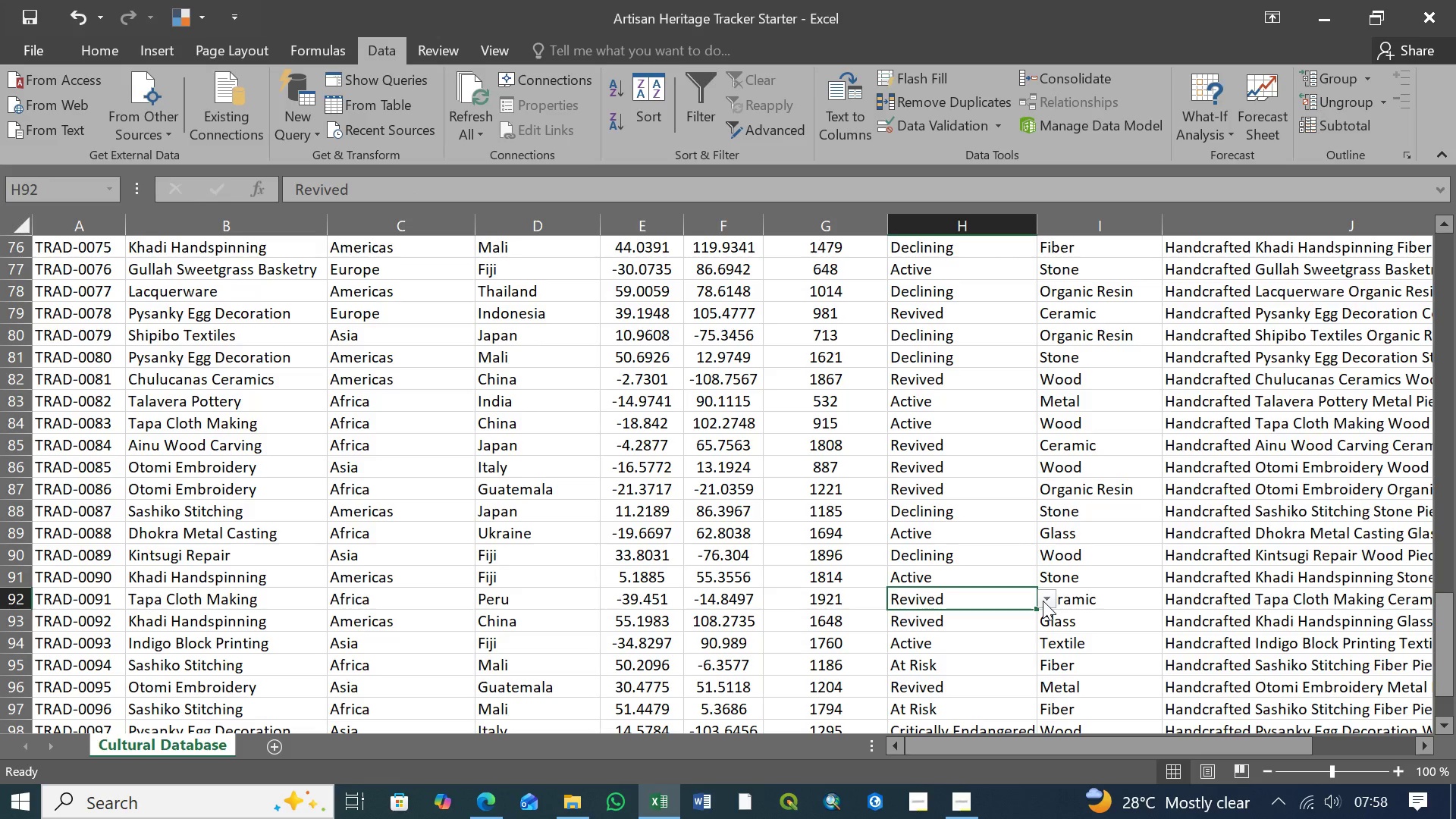 
left_click([1043, 600])
 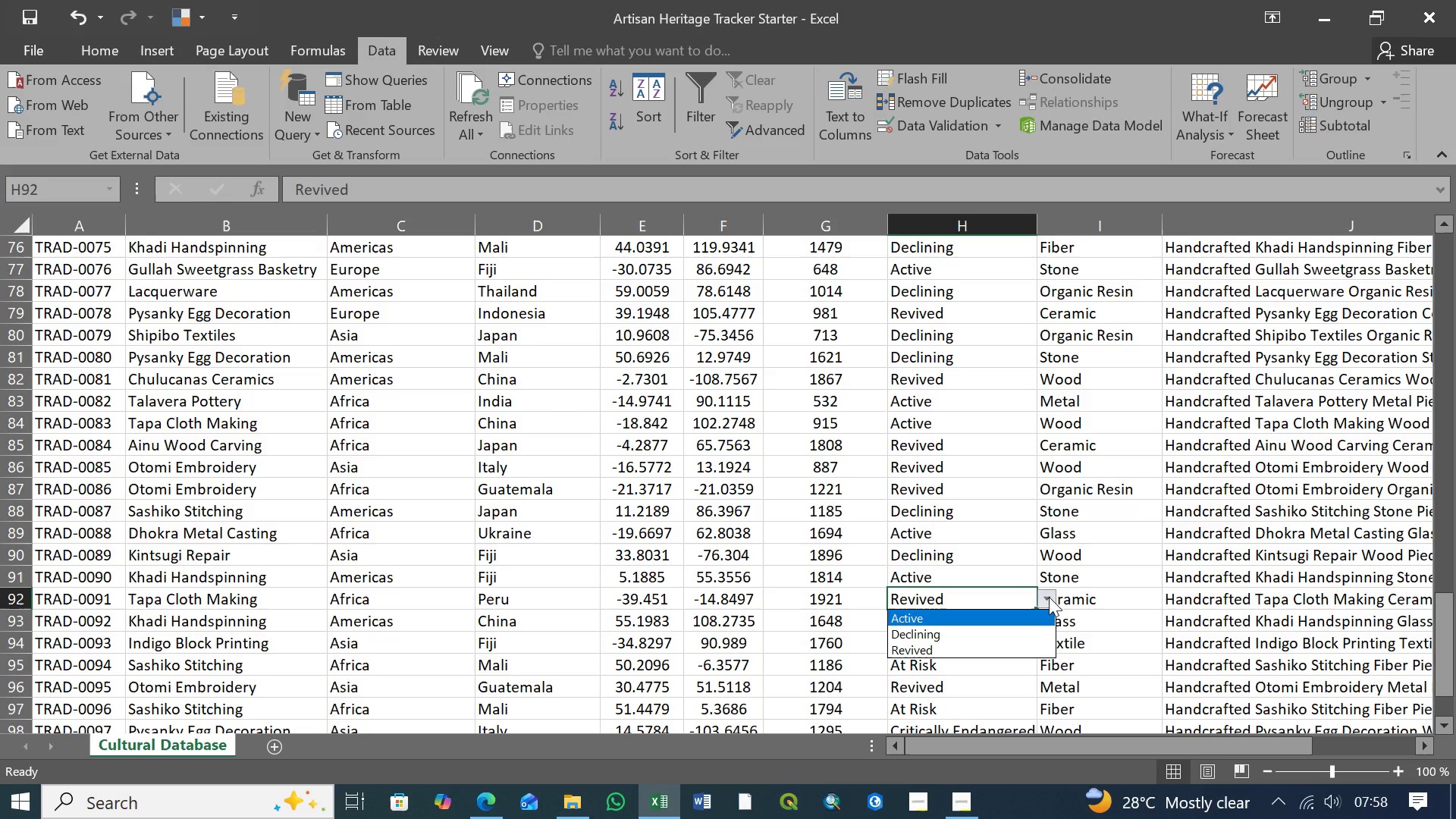 
wait(15.89)
 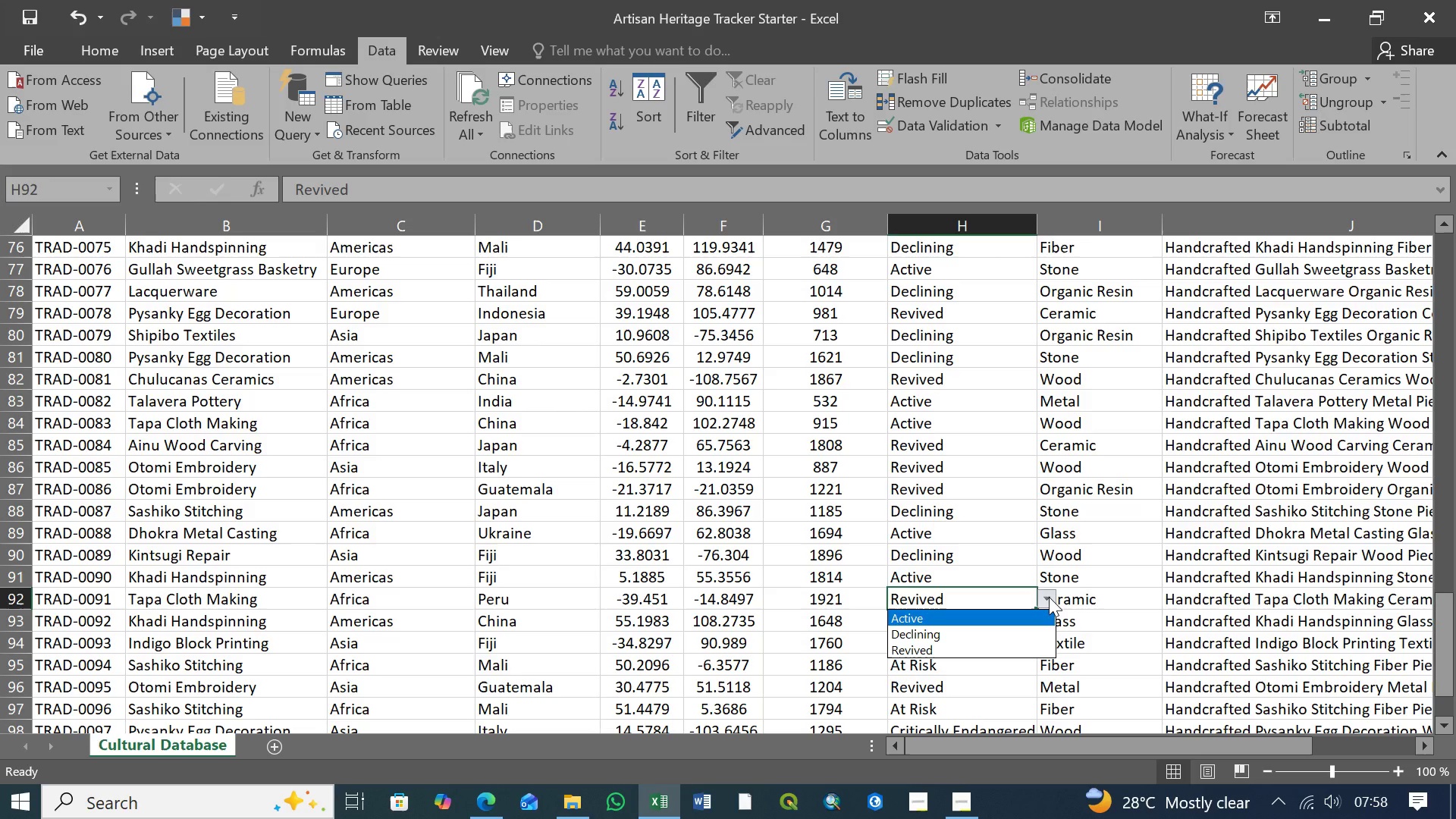 
left_click([938, 653])
 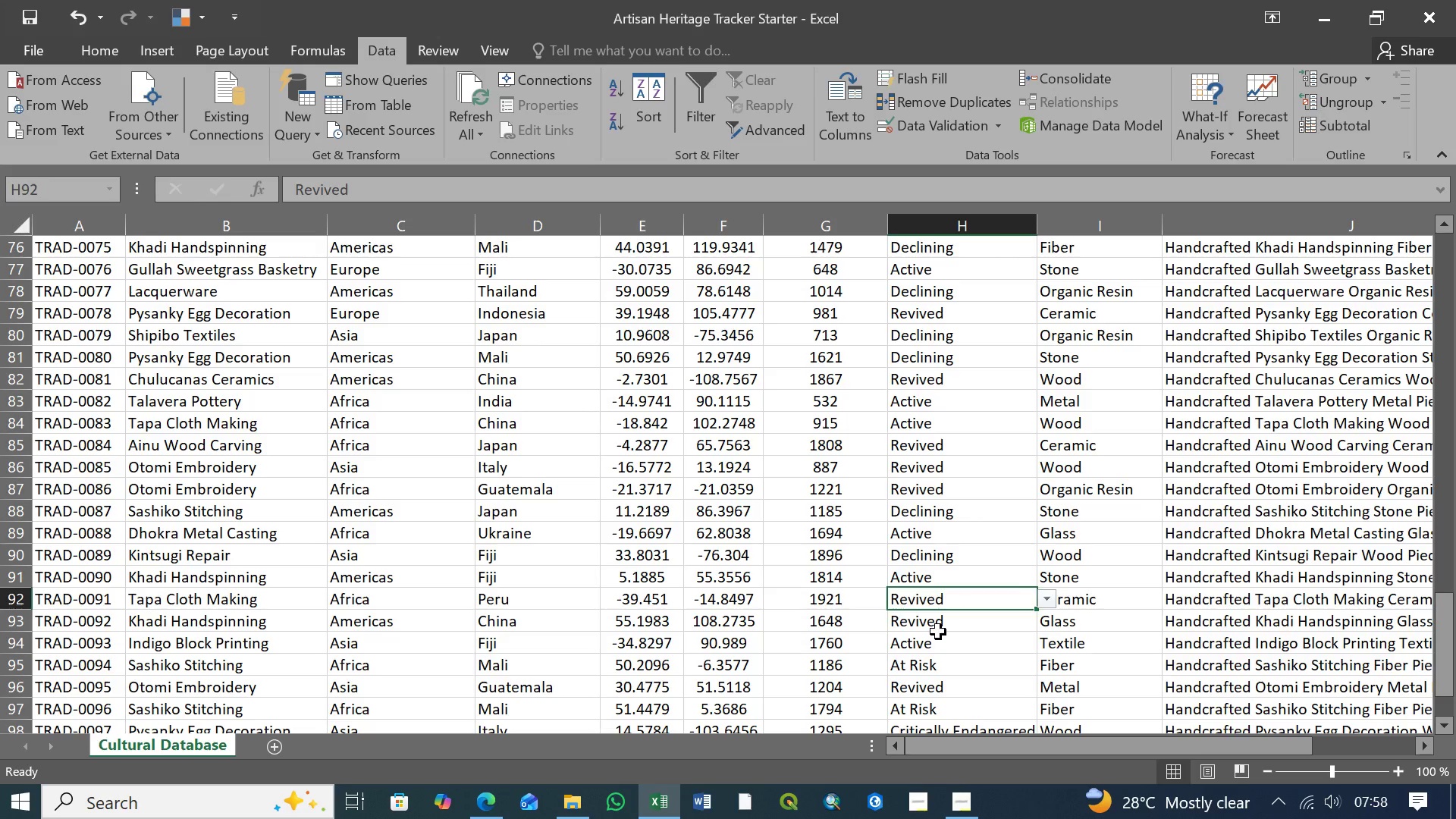 
left_click([938, 632])
 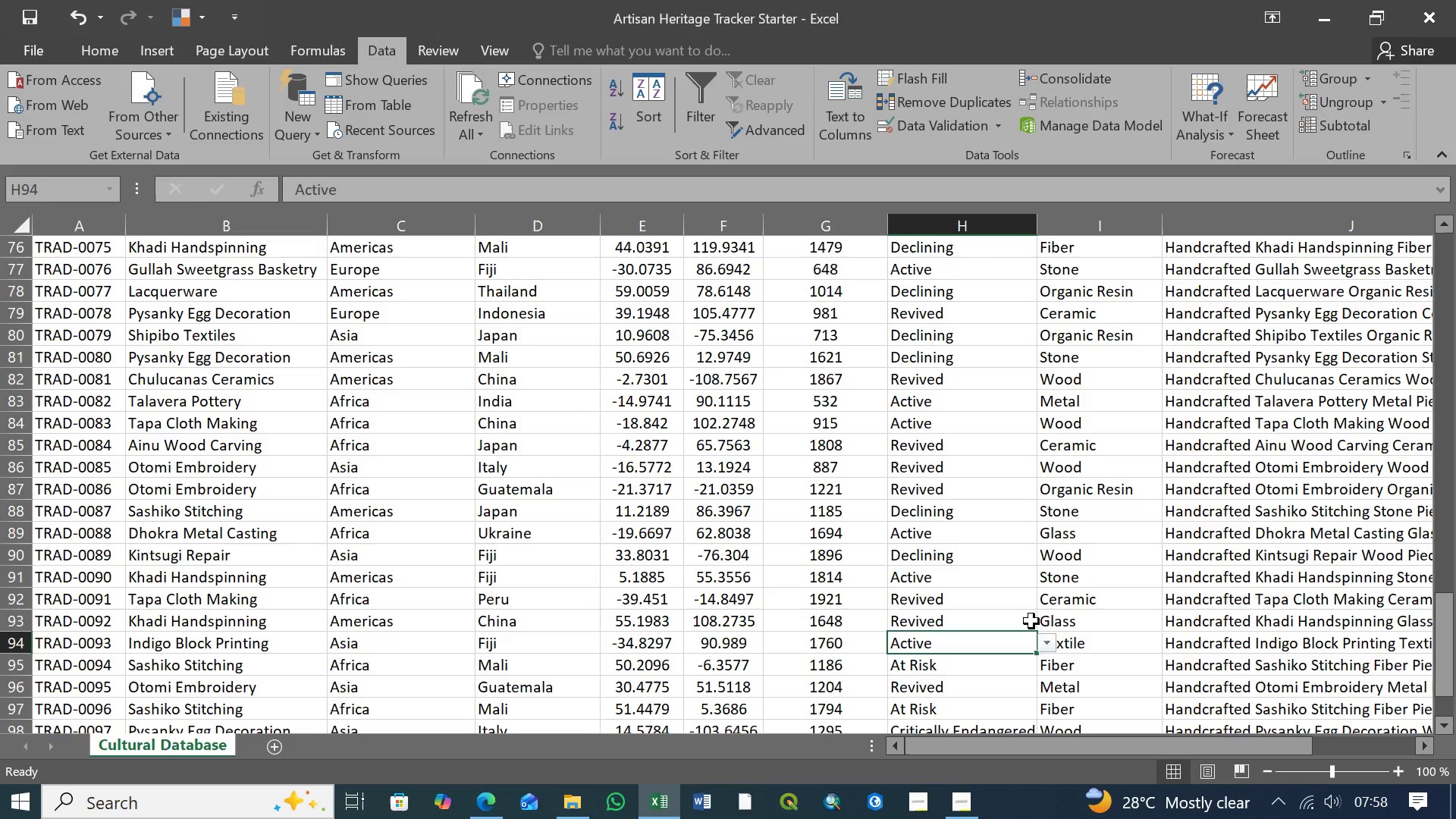 
left_click([1031, 621])
 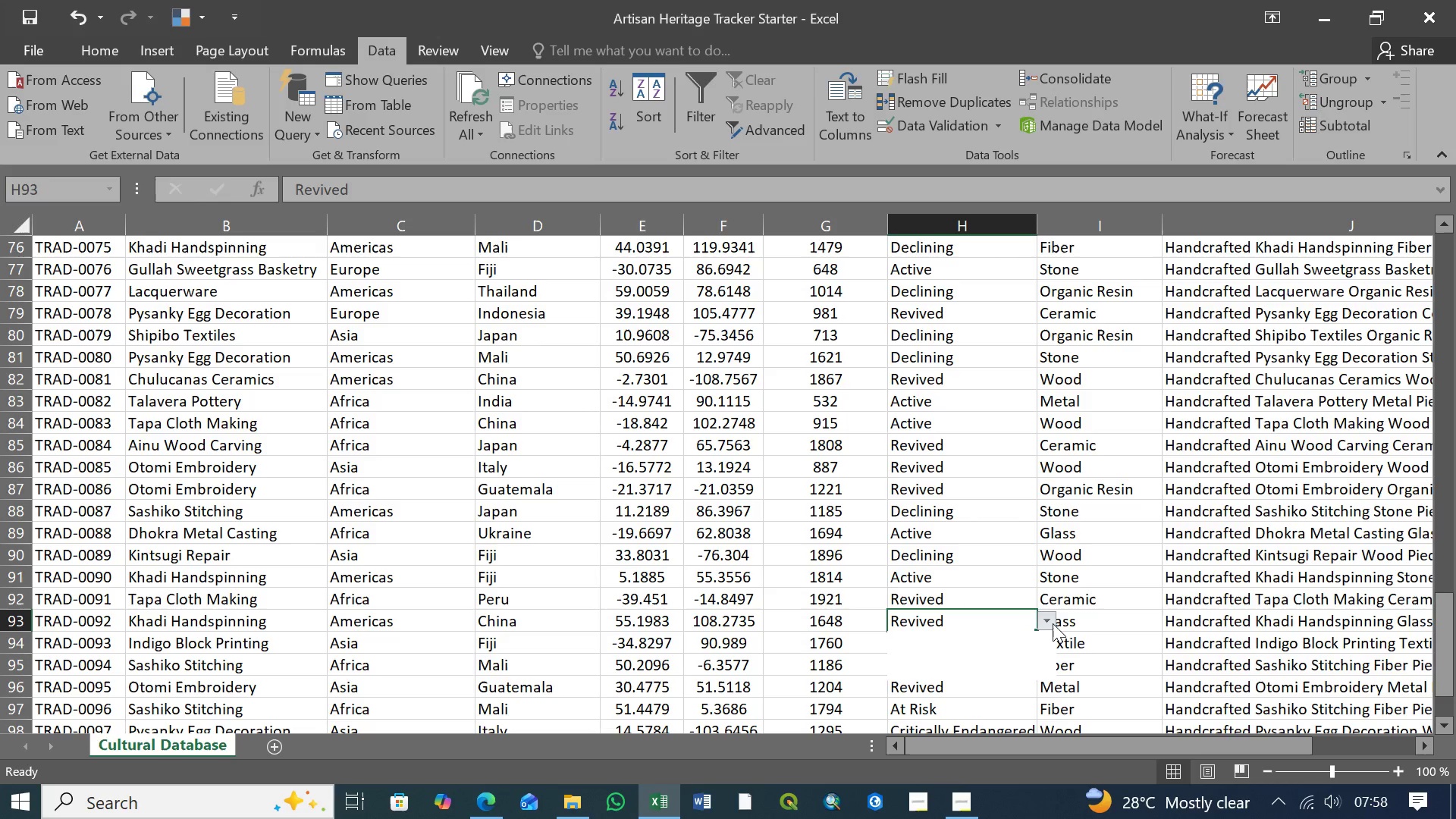 
double_click([1053, 623])
 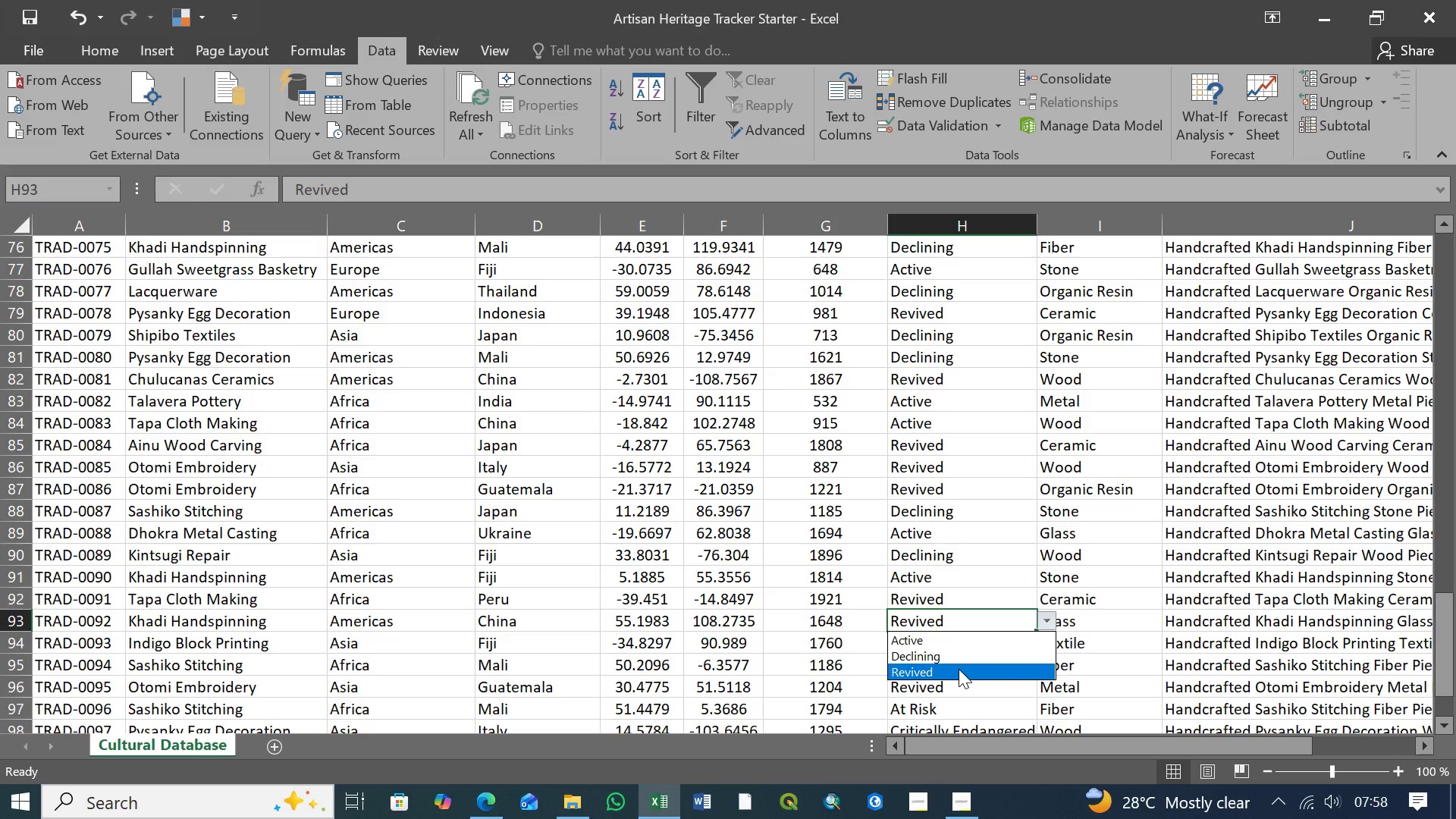 
left_click([959, 670])
 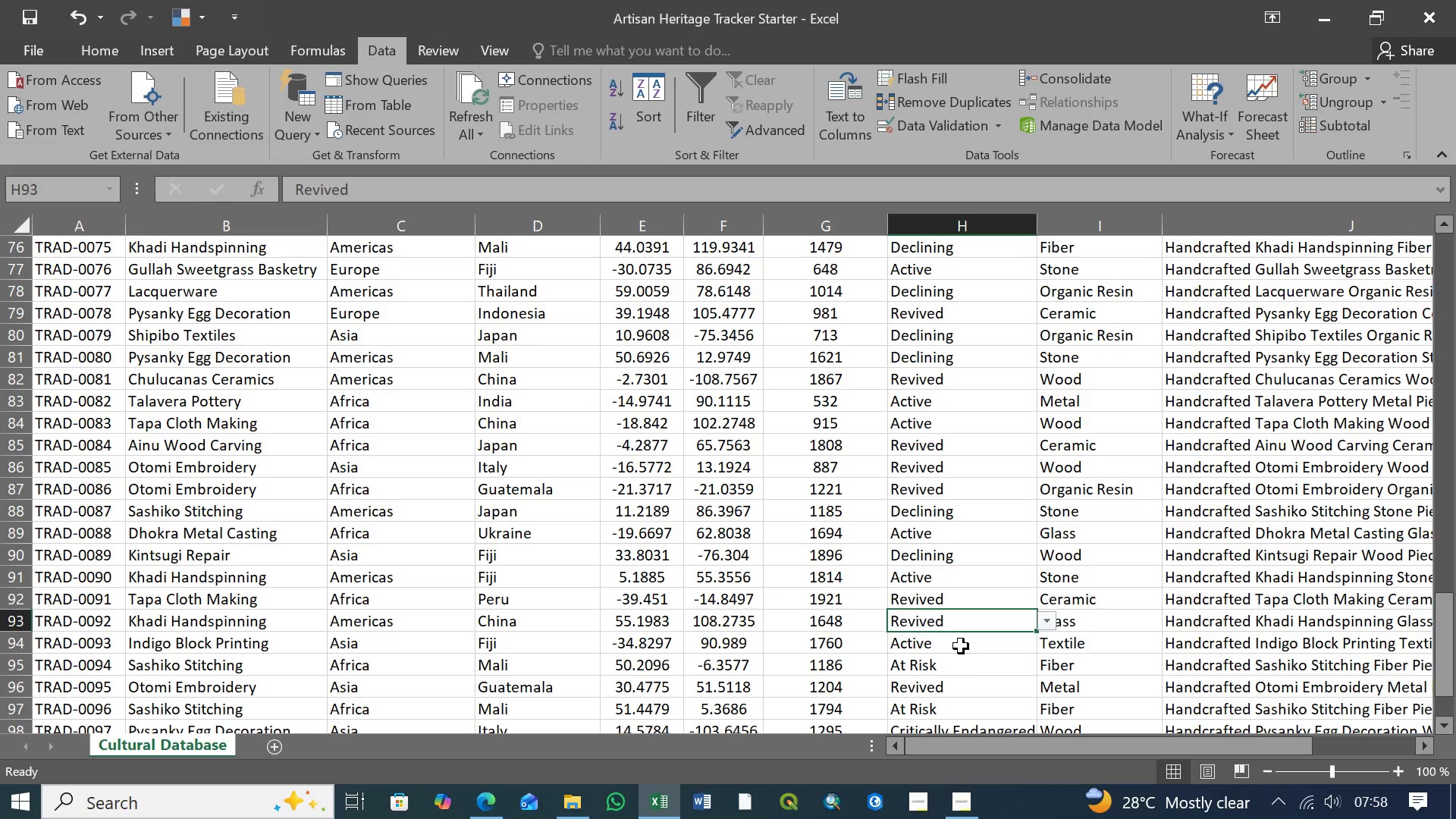 
left_click([961, 646])
 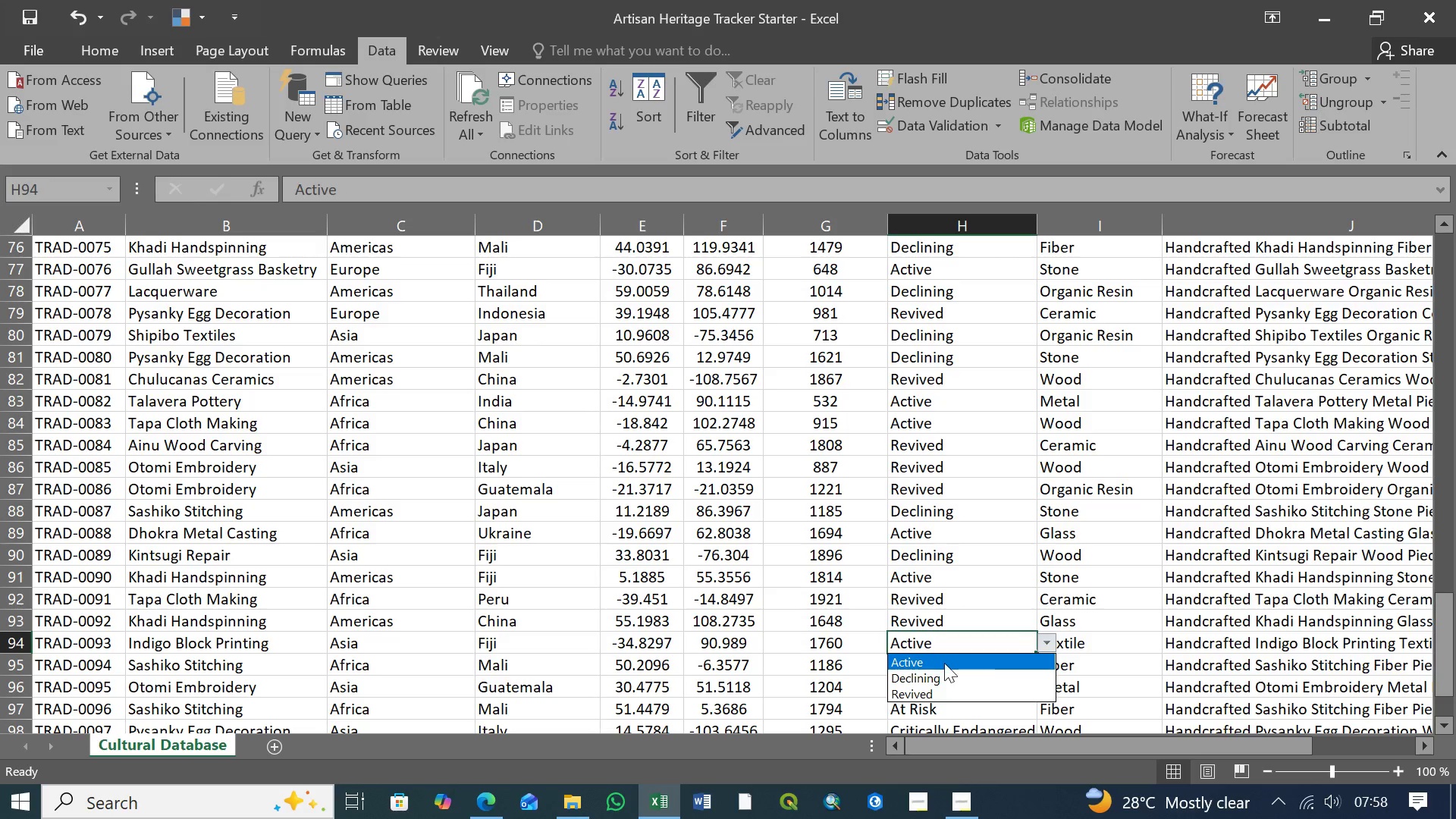 
left_click([944, 663])
 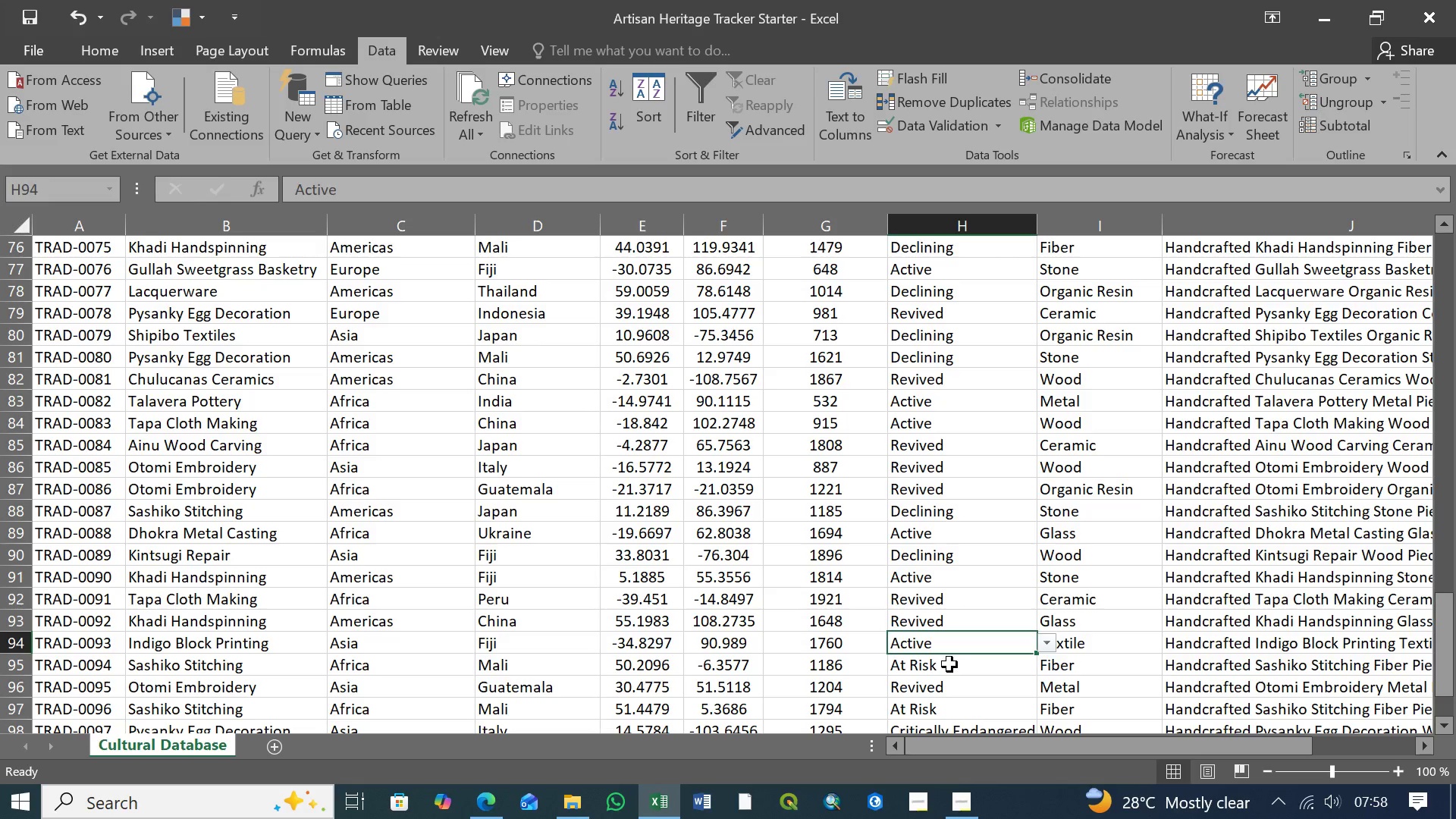 
left_click([949, 664])
 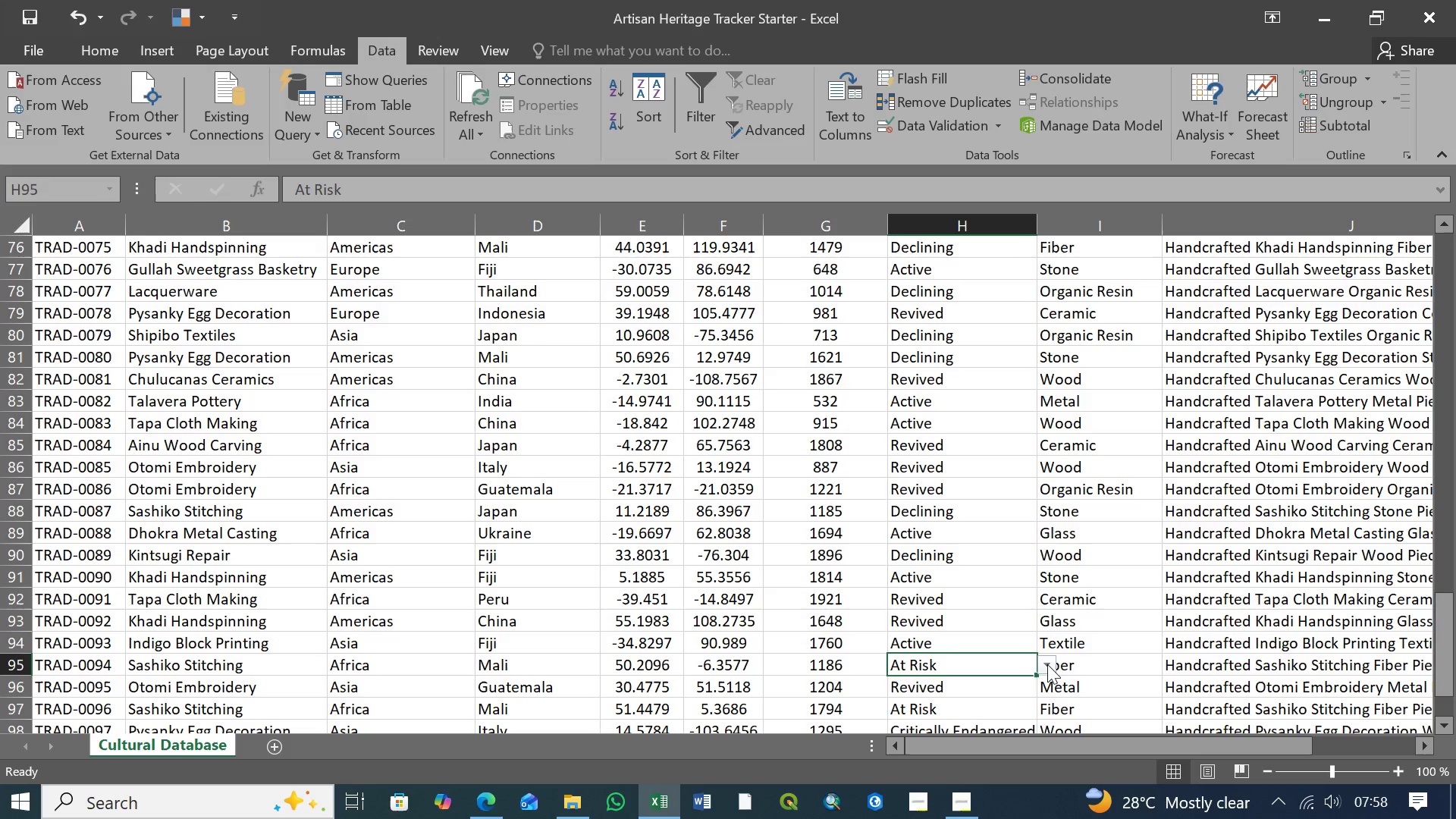 
left_click([1047, 664])
 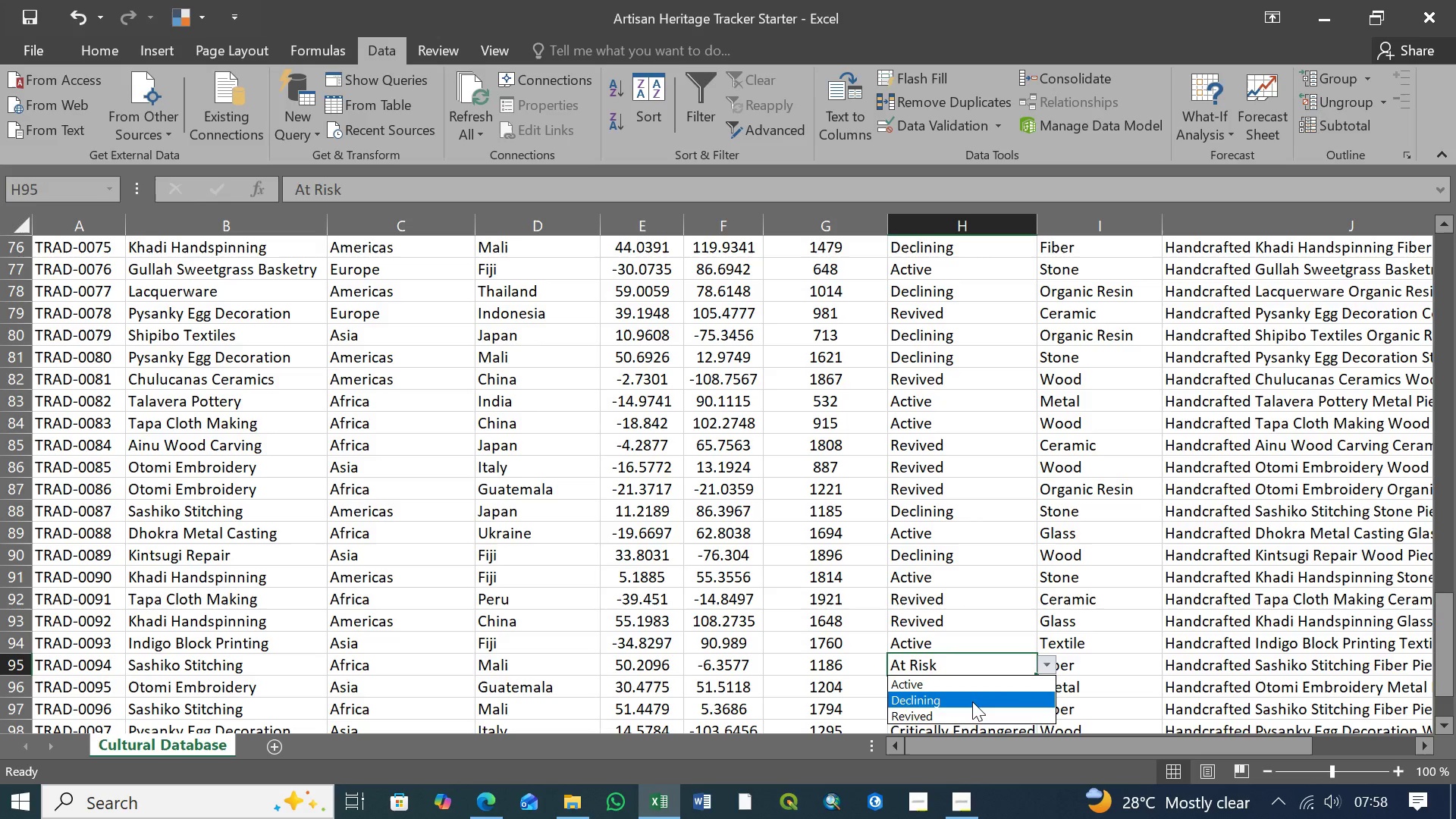 
left_click([972, 701])
 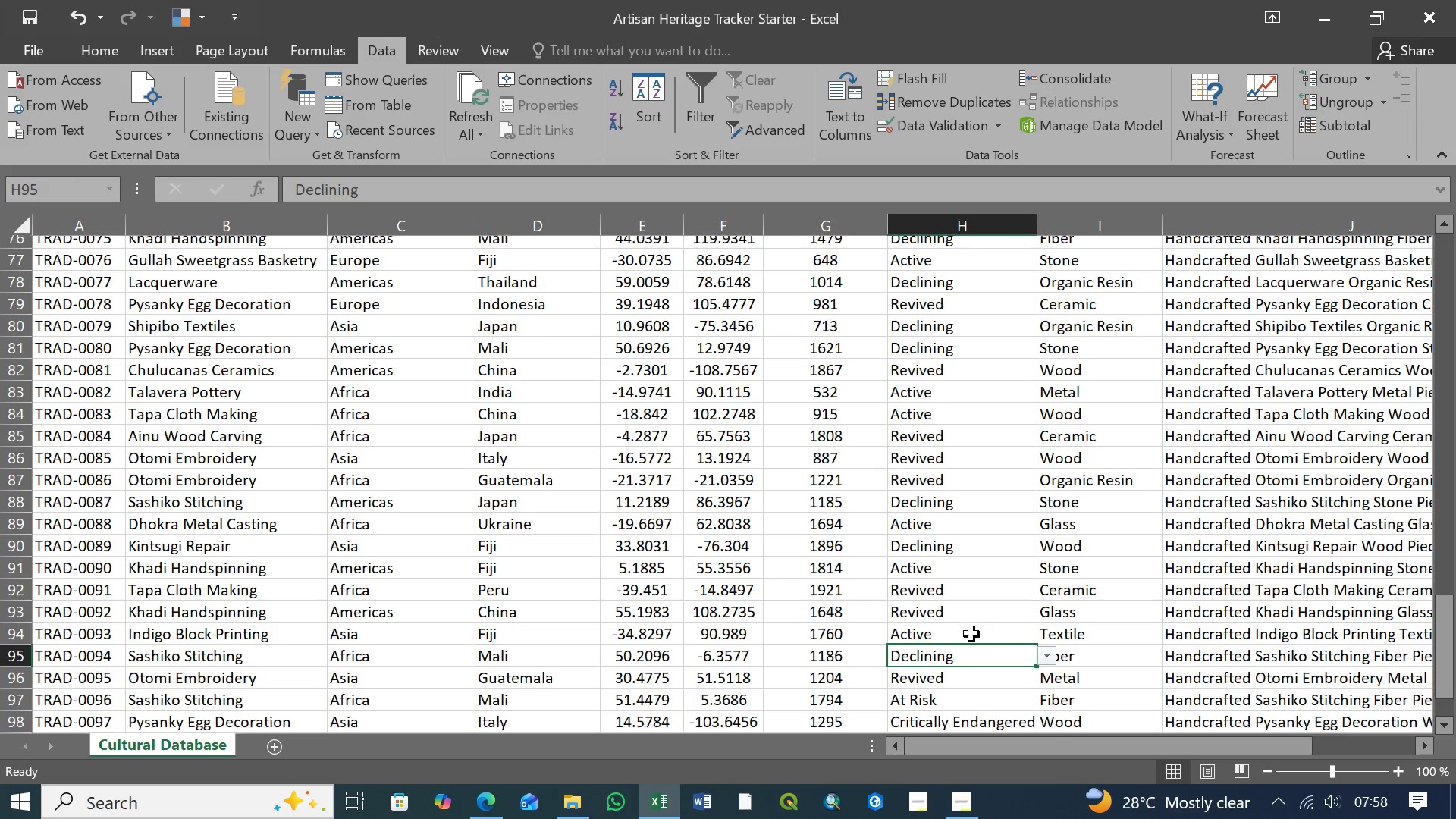 
scroll: coordinate [971, 634], scroll_direction: down, amount: 3.0
 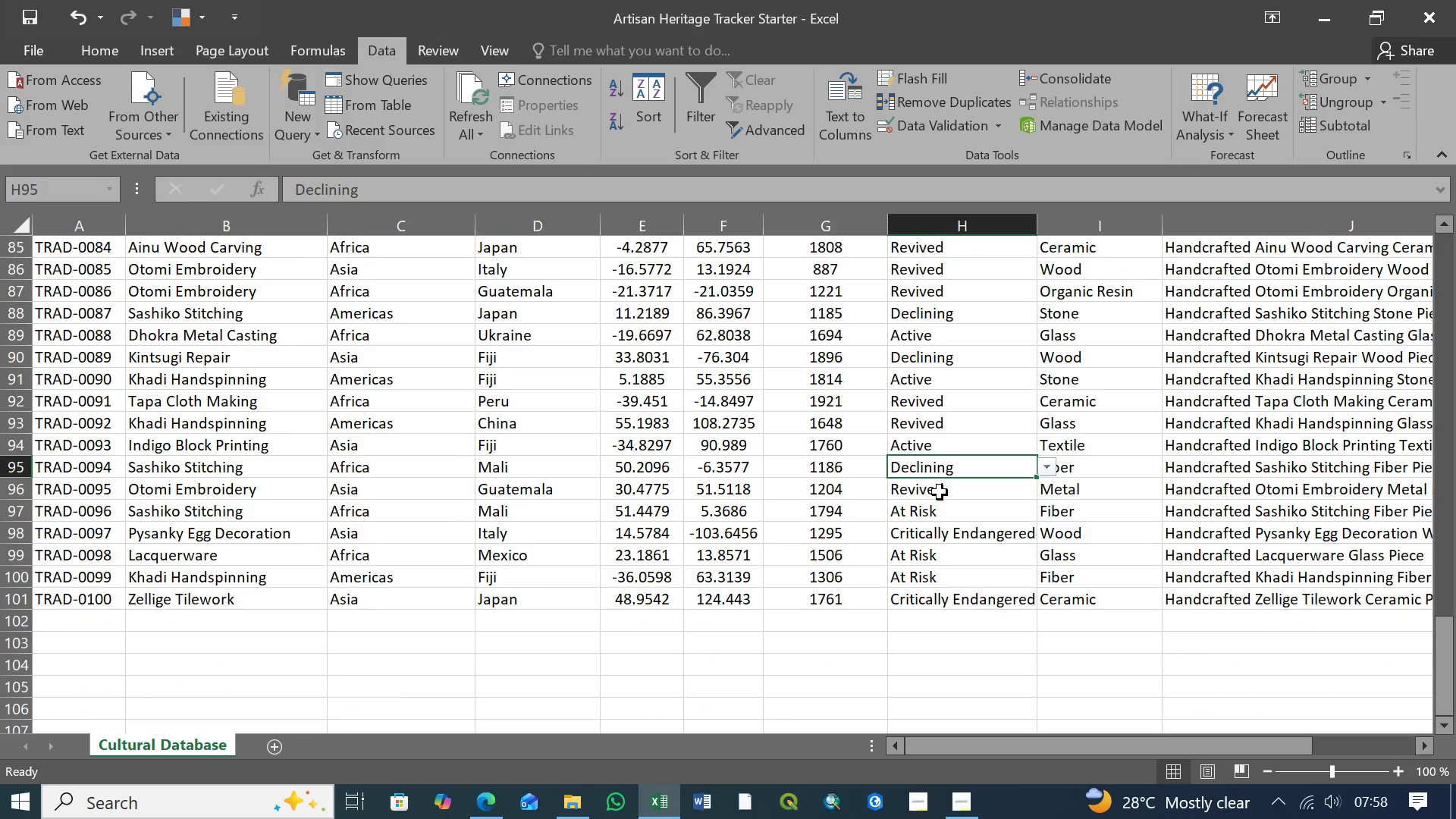 
left_click([940, 492])
 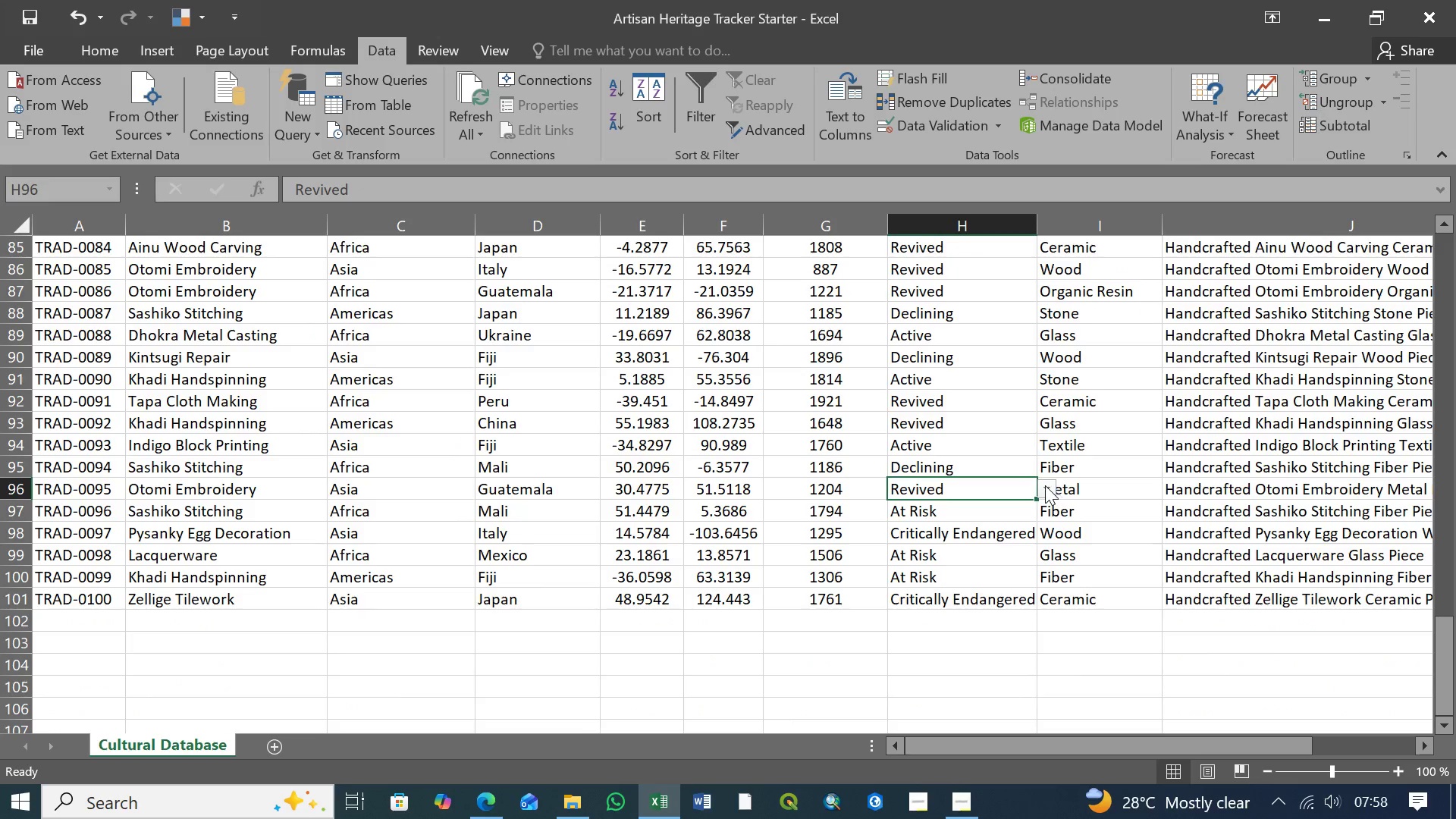 
left_click([1045, 485])
 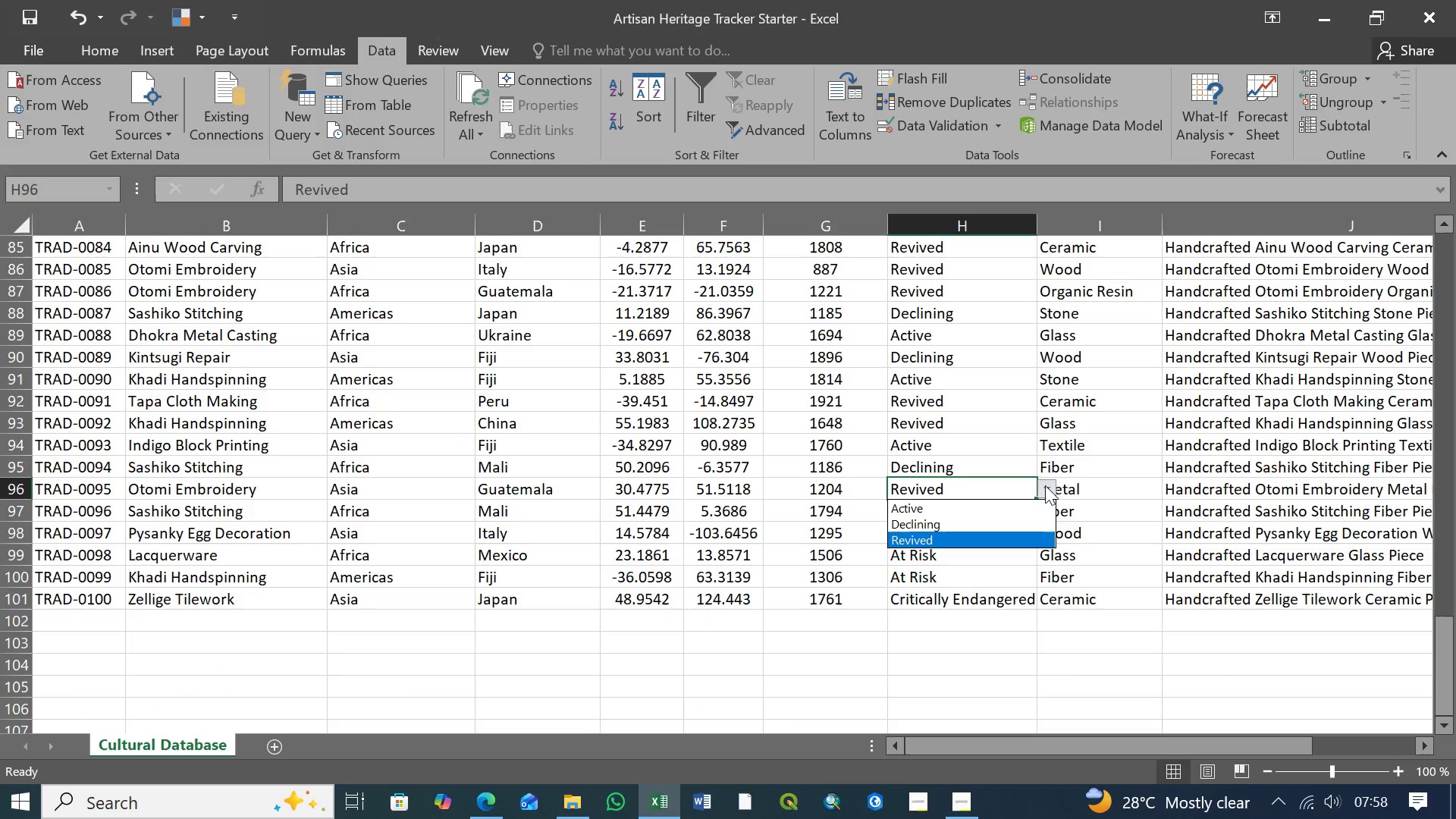 
double_click([1045, 485])
 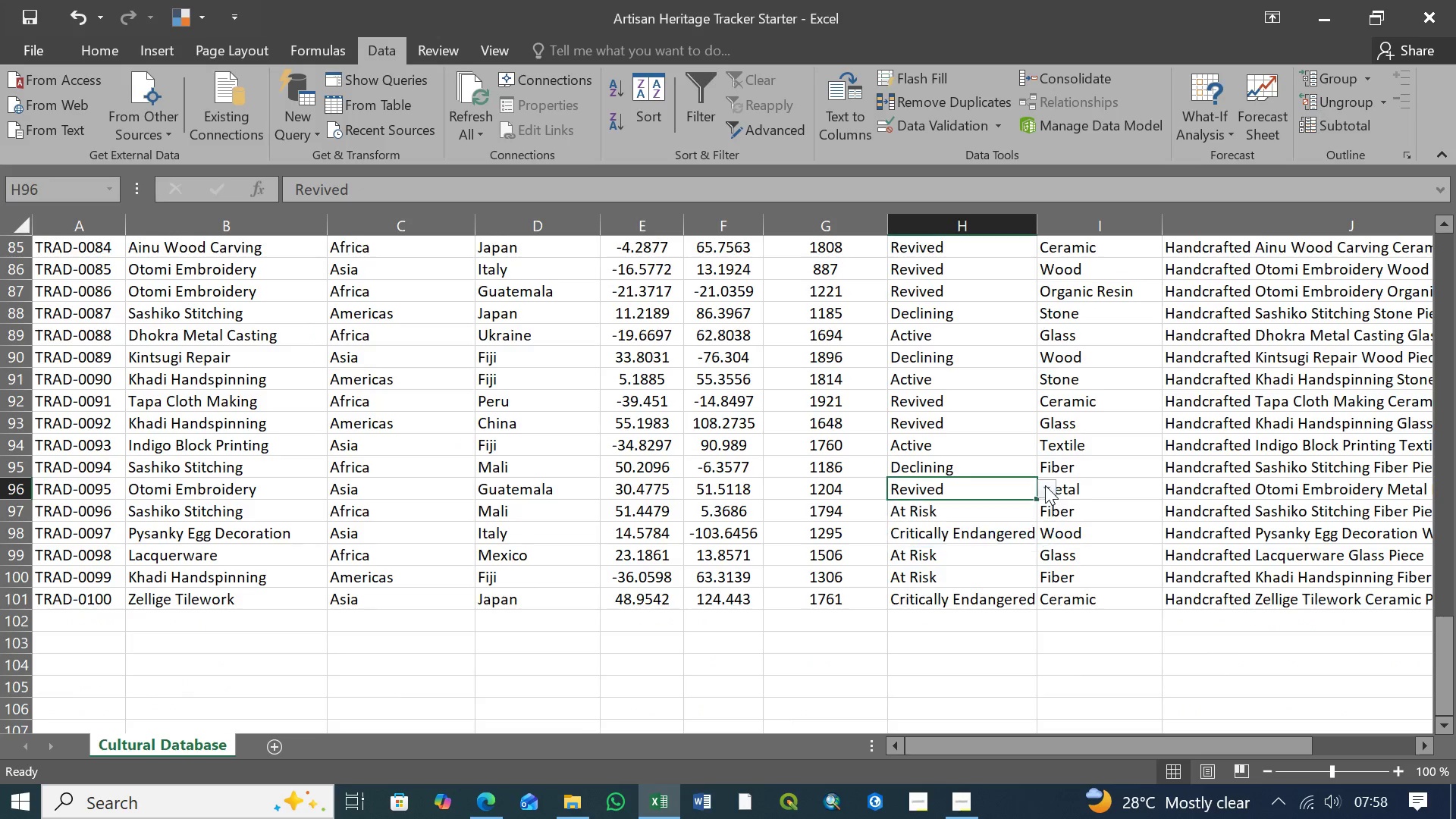 
triple_click([1045, 485])
 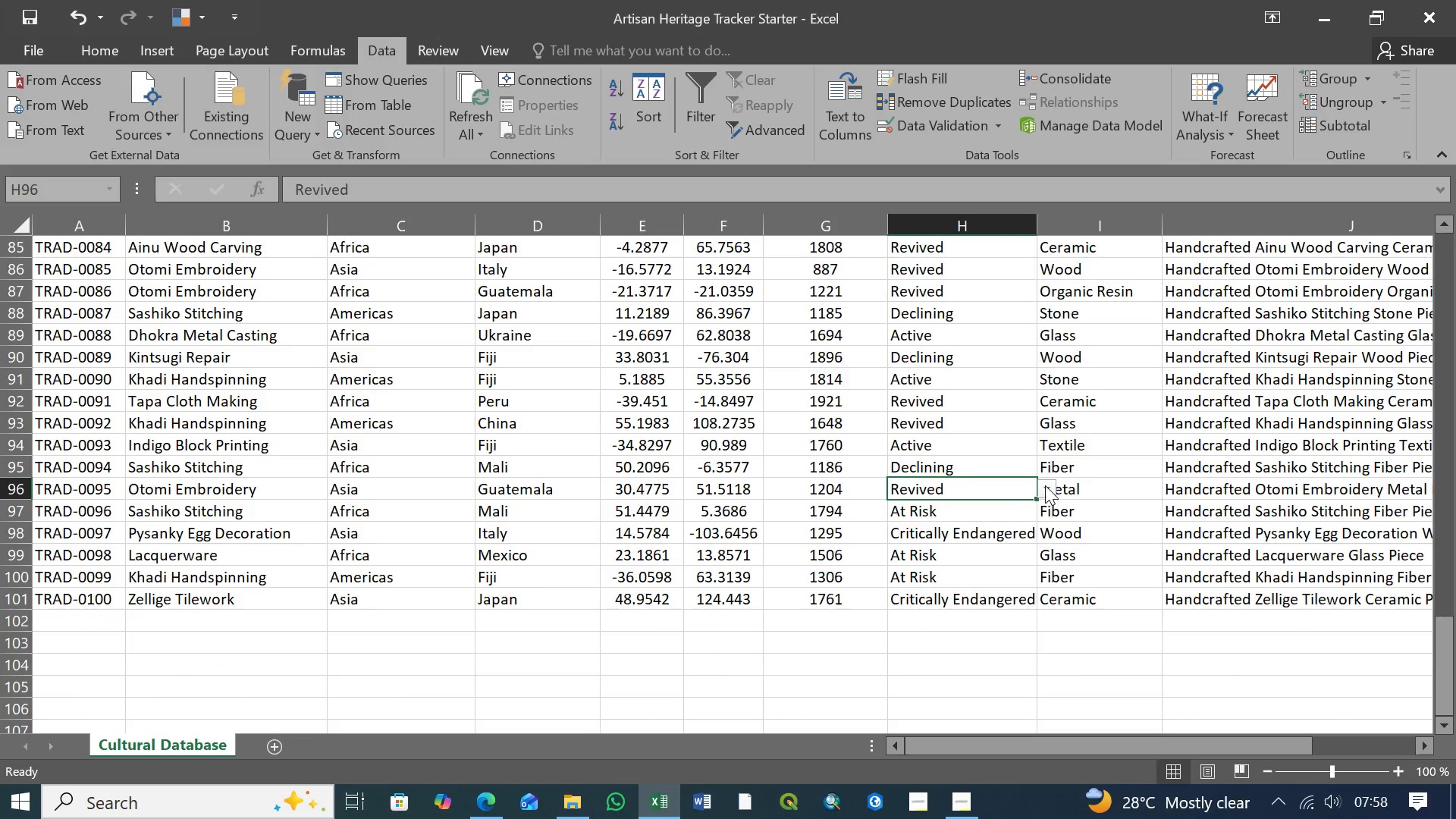 
left_click([1045, 485])
 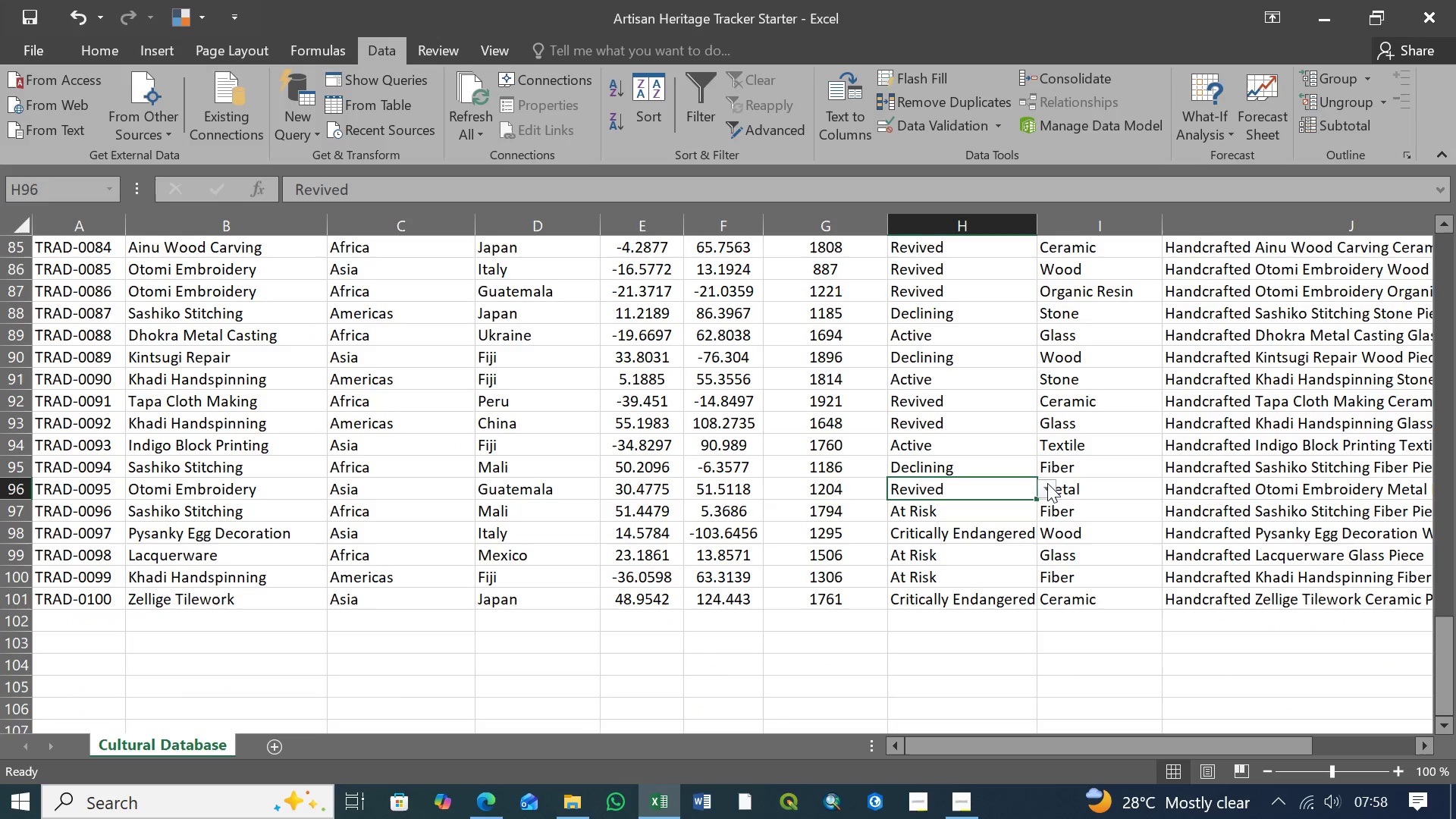 
double_click([1047, 483])
 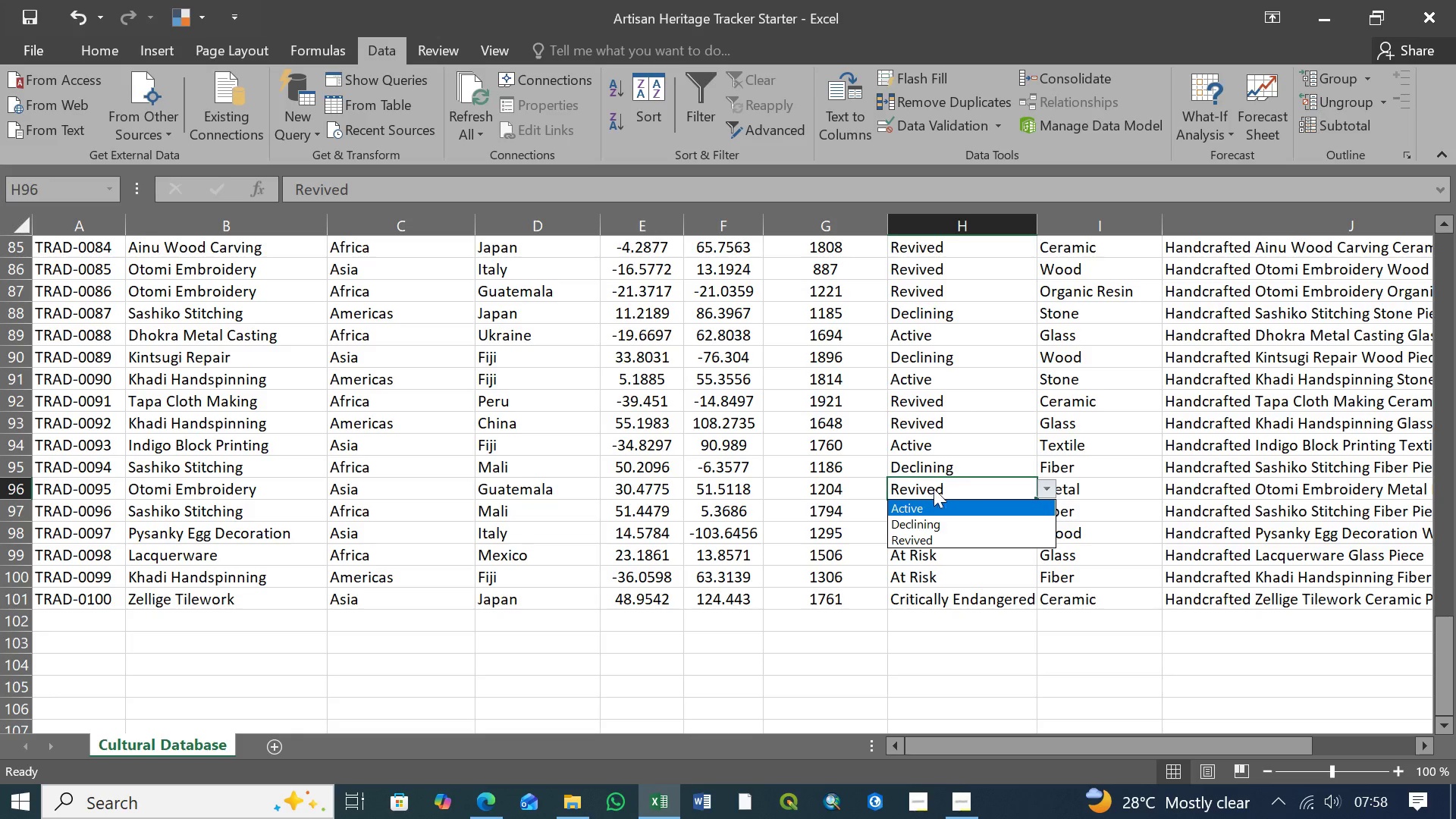 
left_click([1047, 487])
 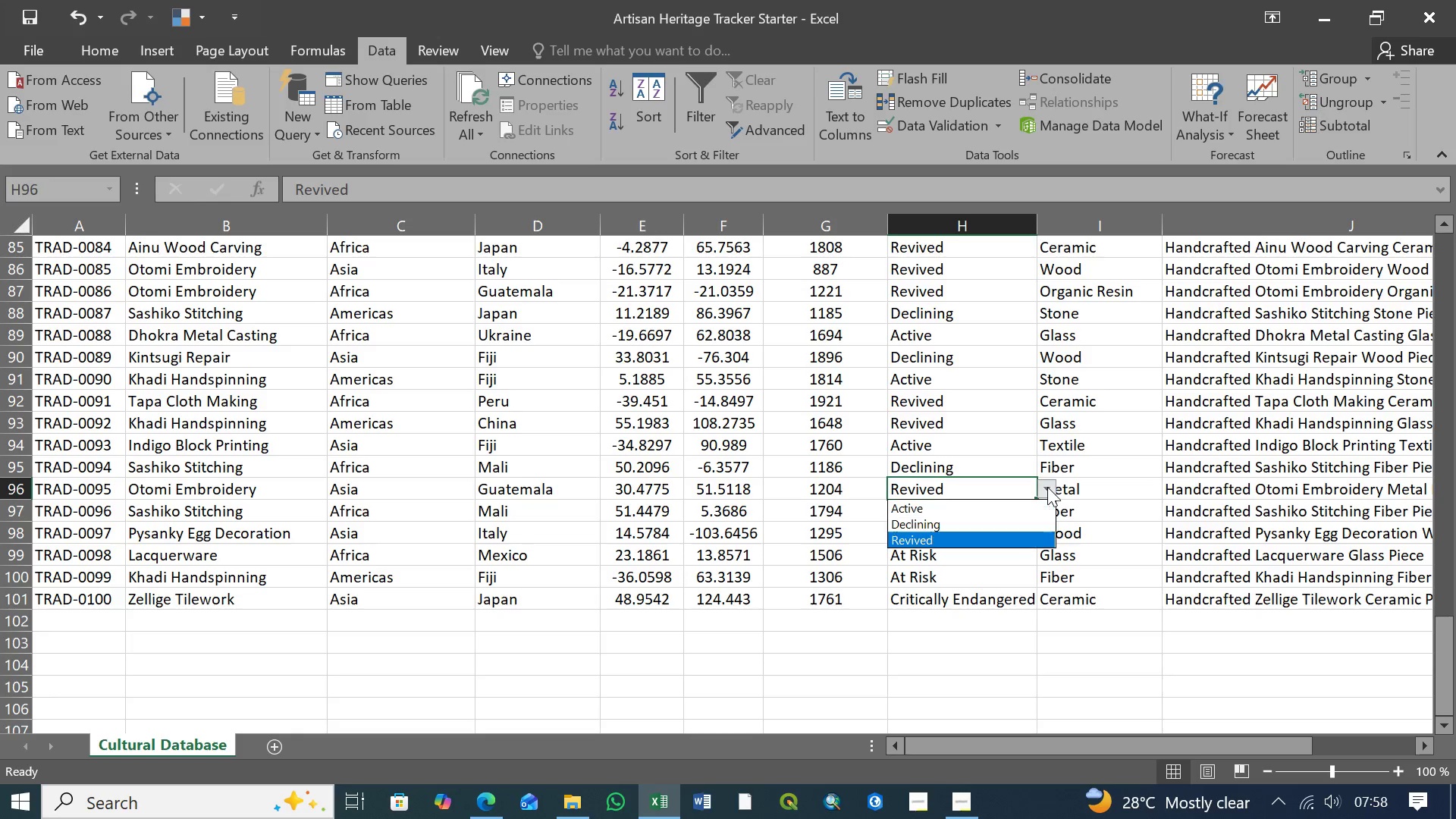 
double_click([1047, 487])
 